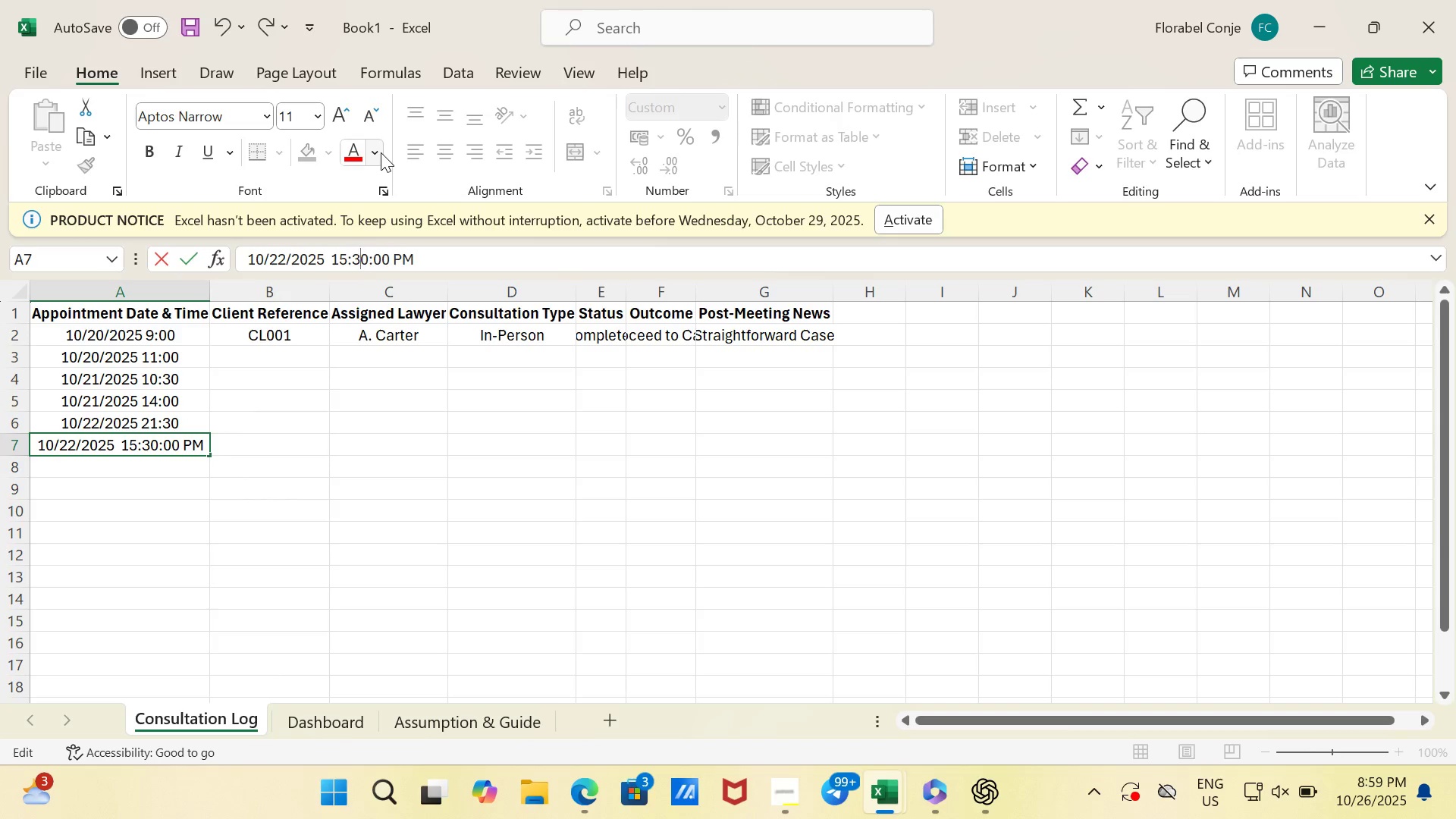 
key(ArrowRight)
 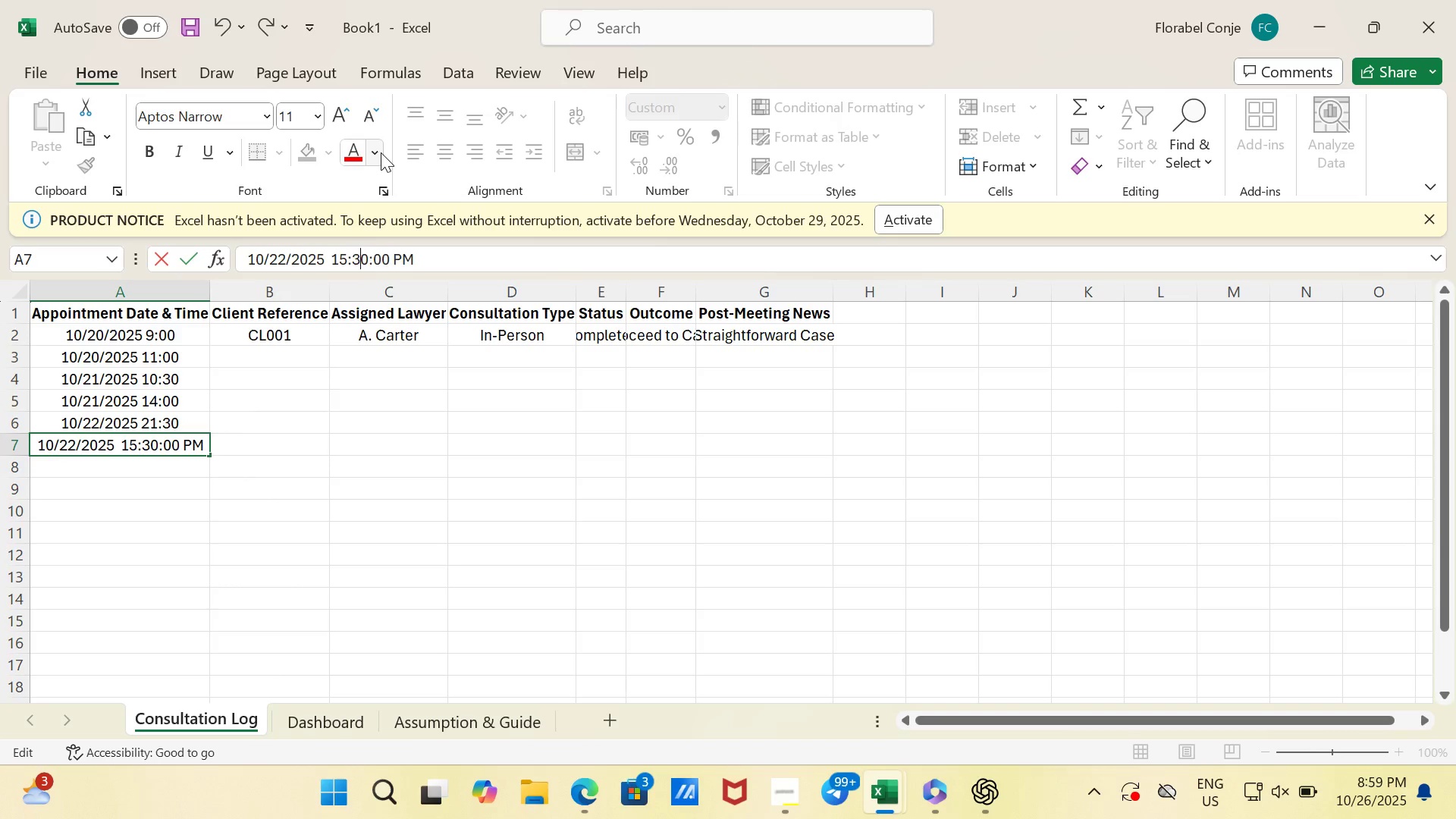 
key(Backspace)
 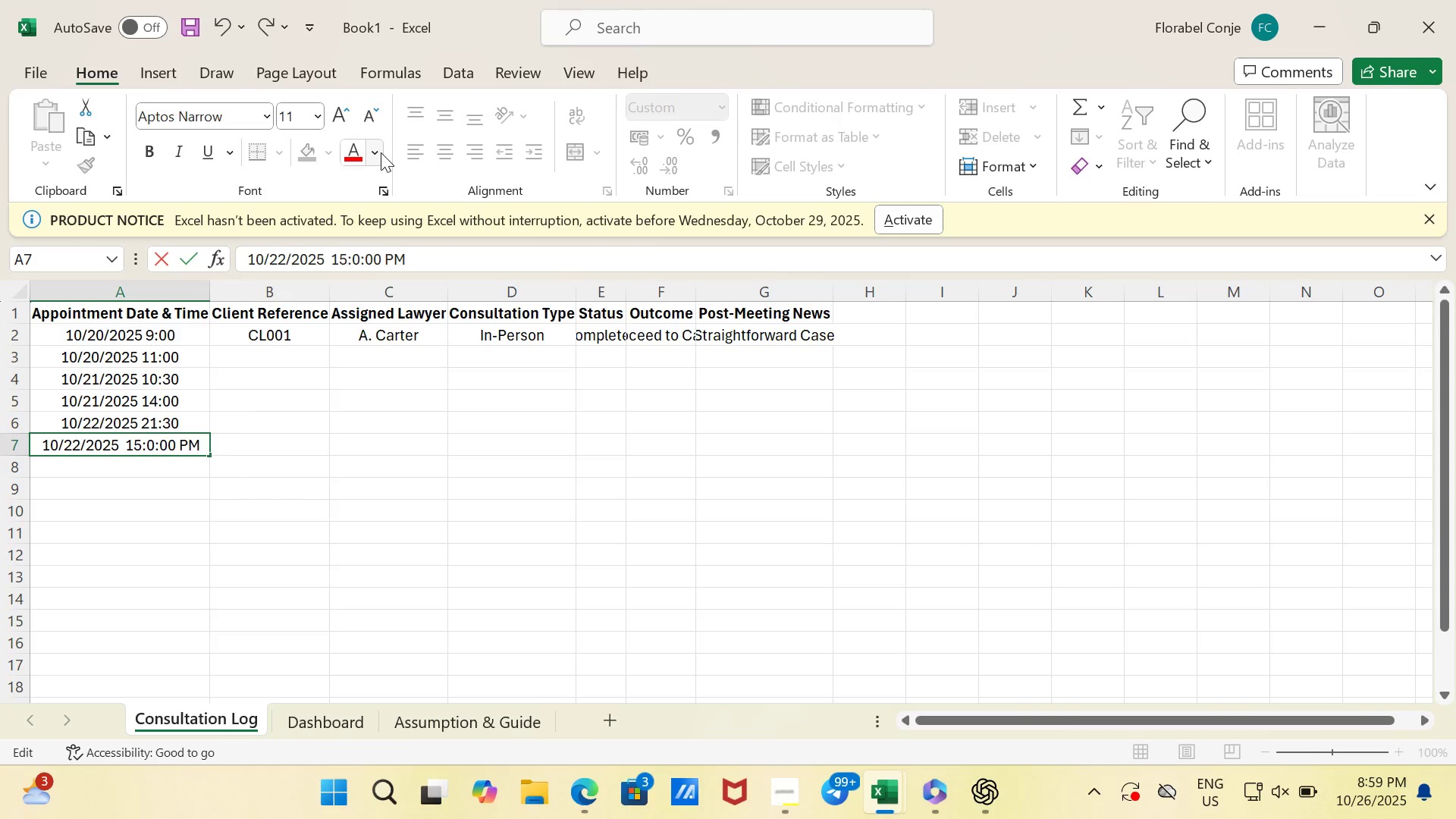 
key(0)
 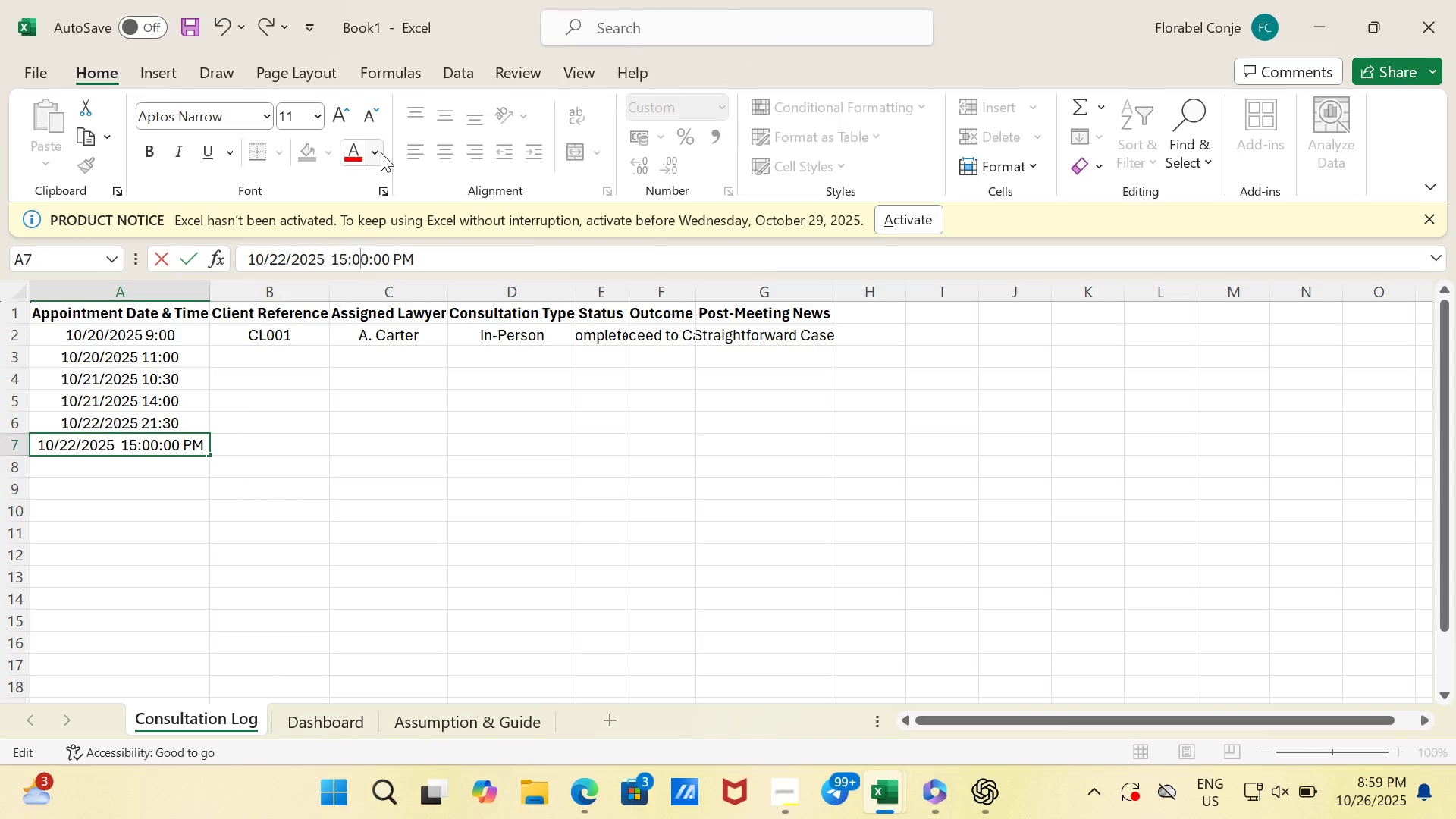 
key(Enter)
 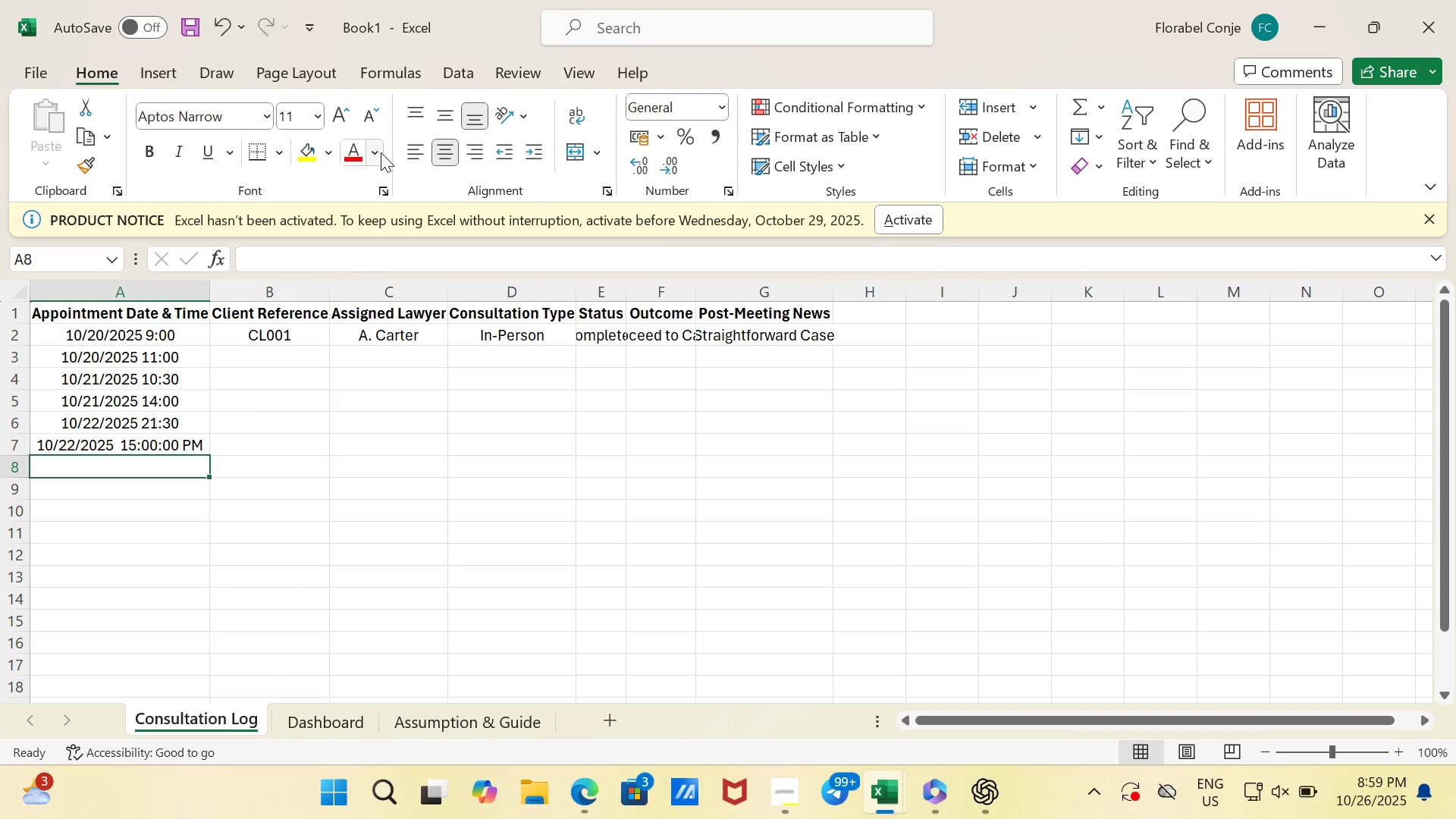 
key(ArrowUp)
 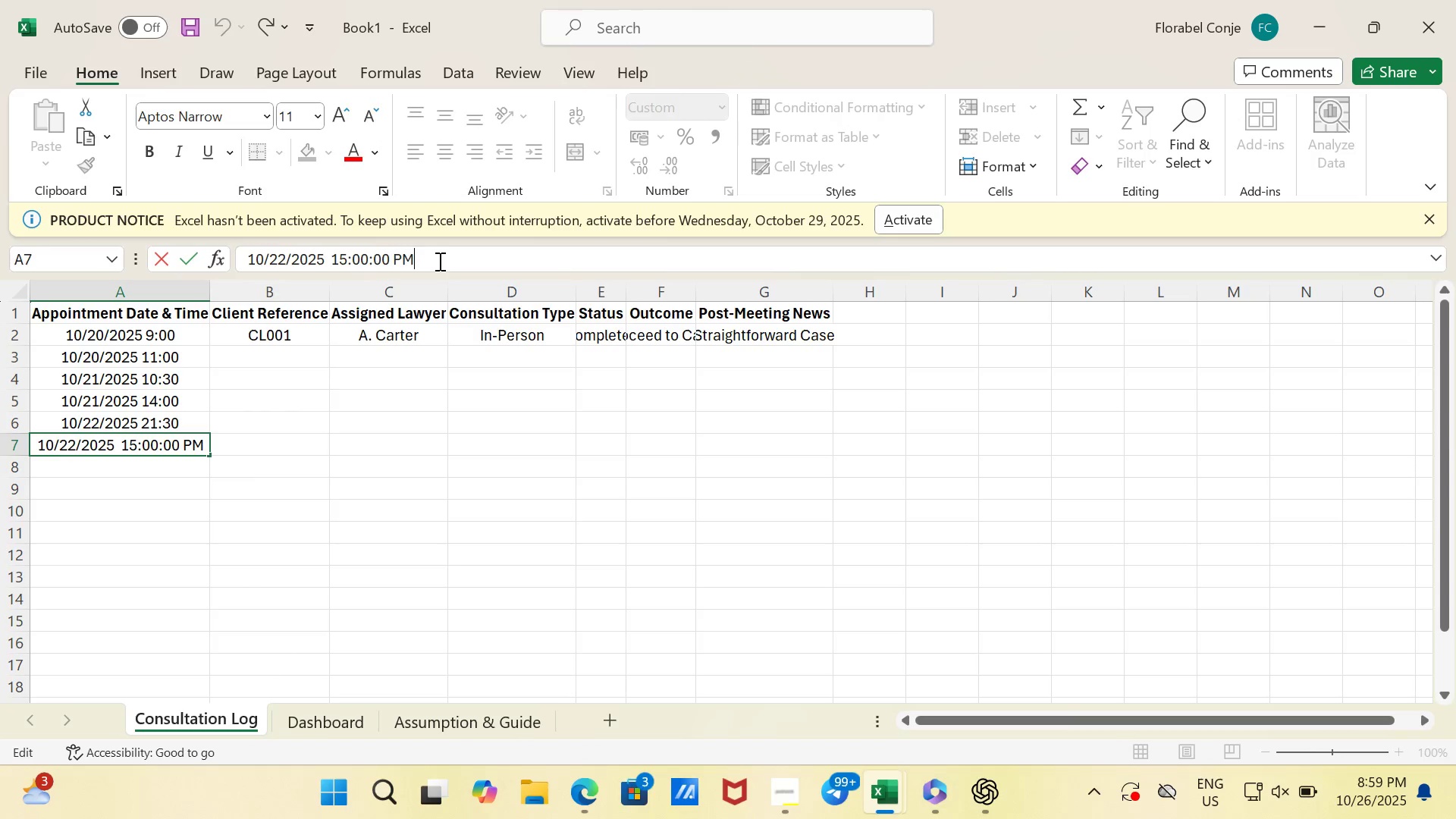 
key(Backspace)
 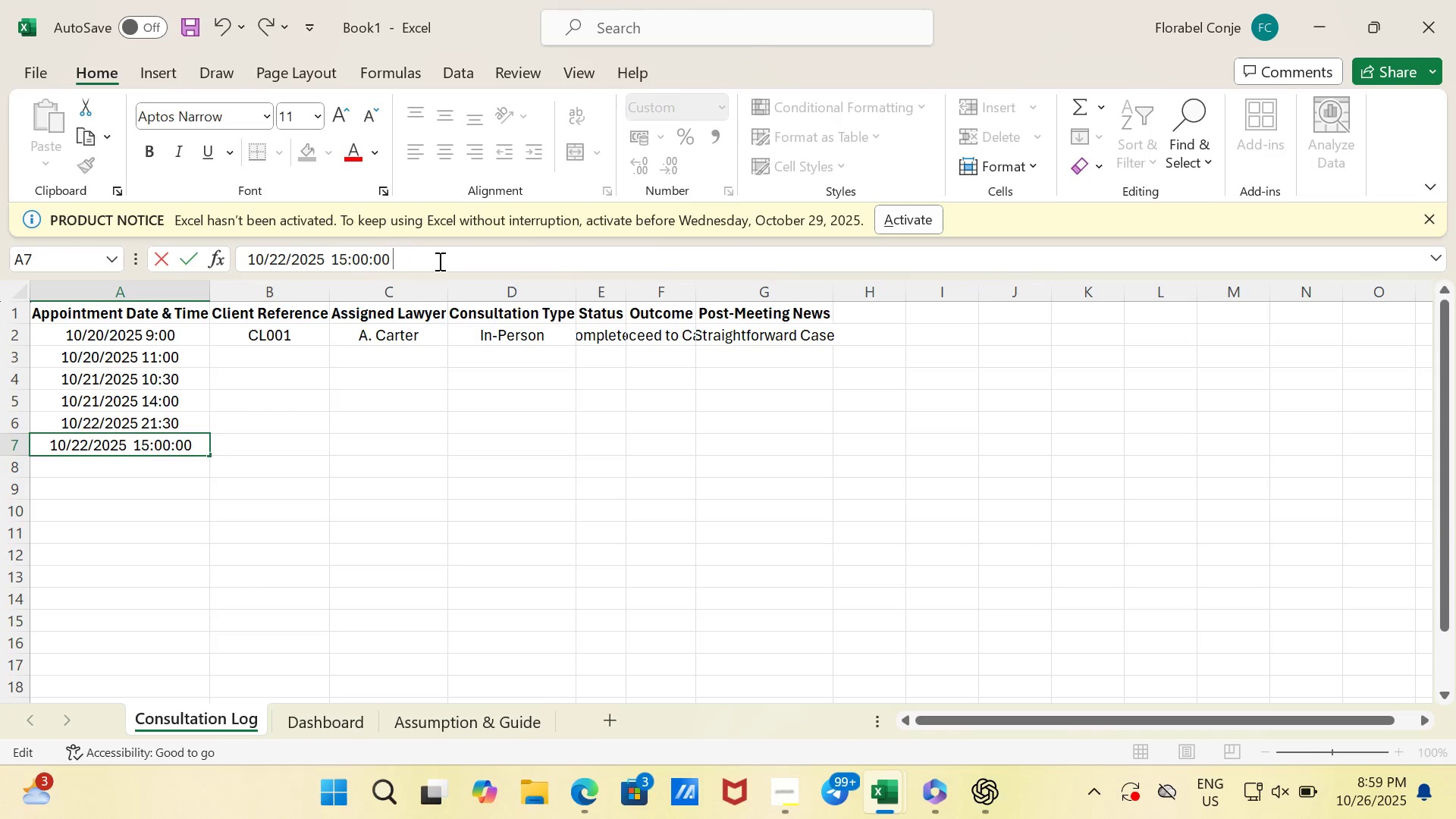 
key(Backspace)
 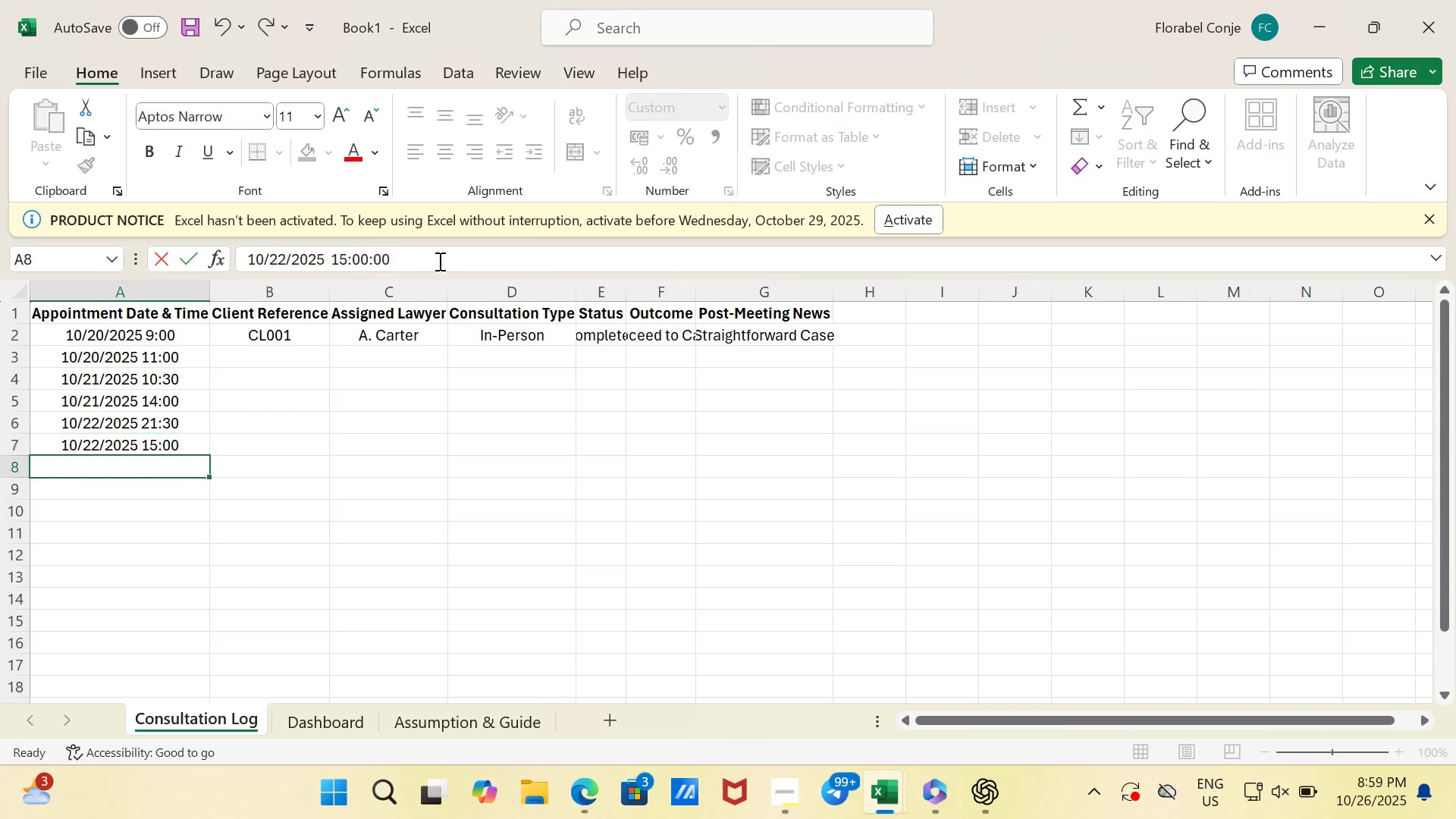 
key(Enter)
 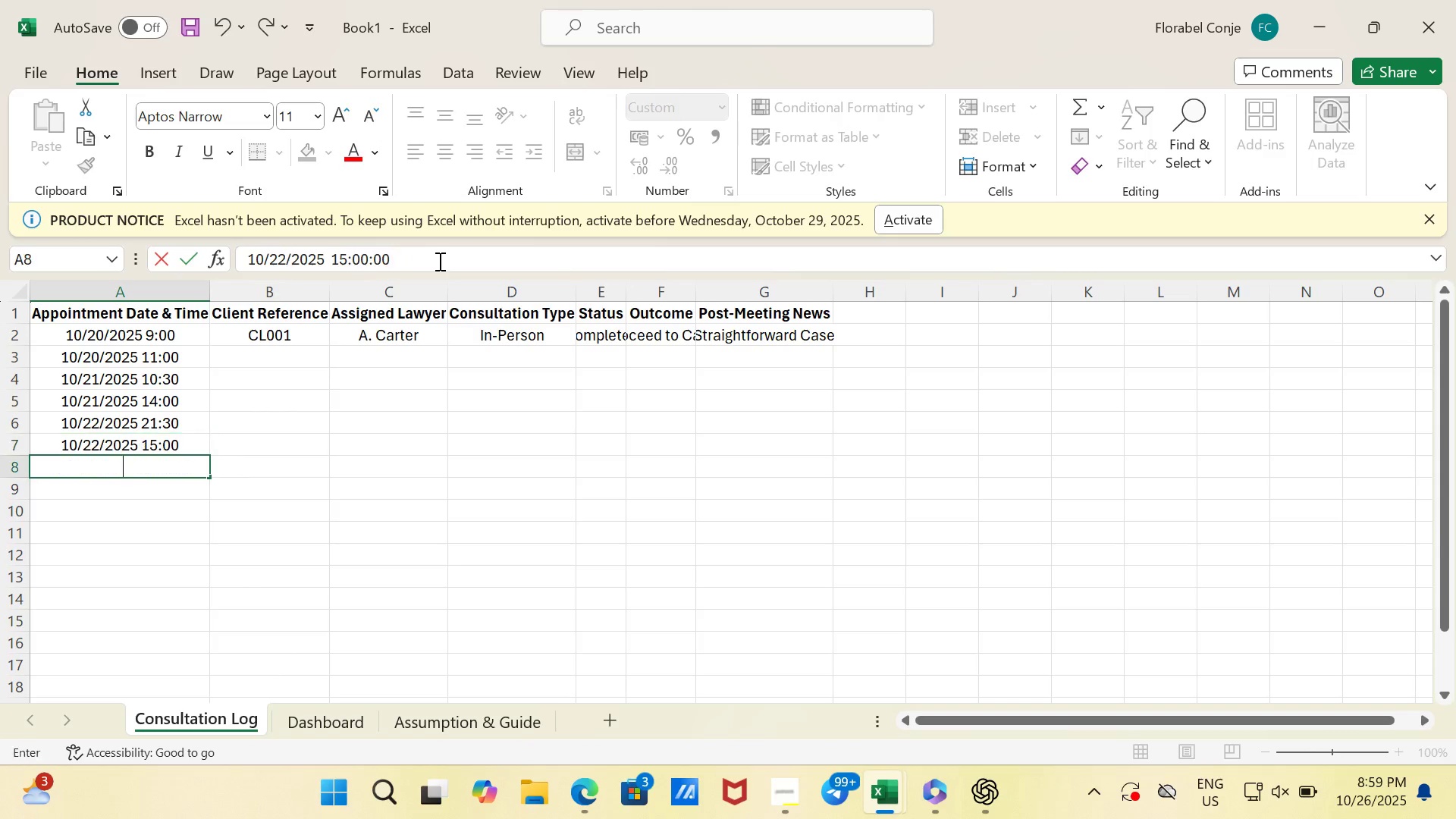 
key(Backslash)
 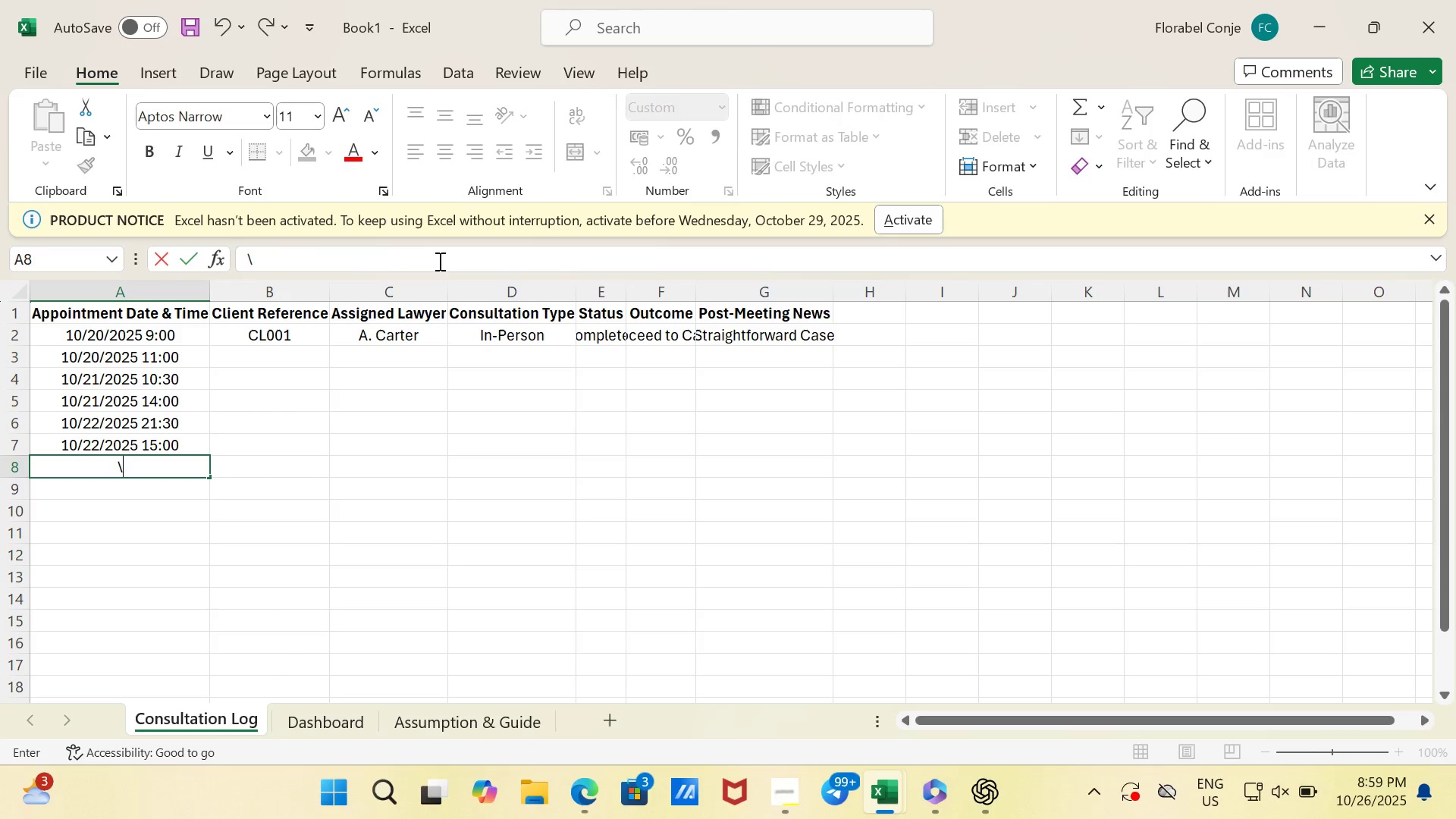 
key(Backspace)
 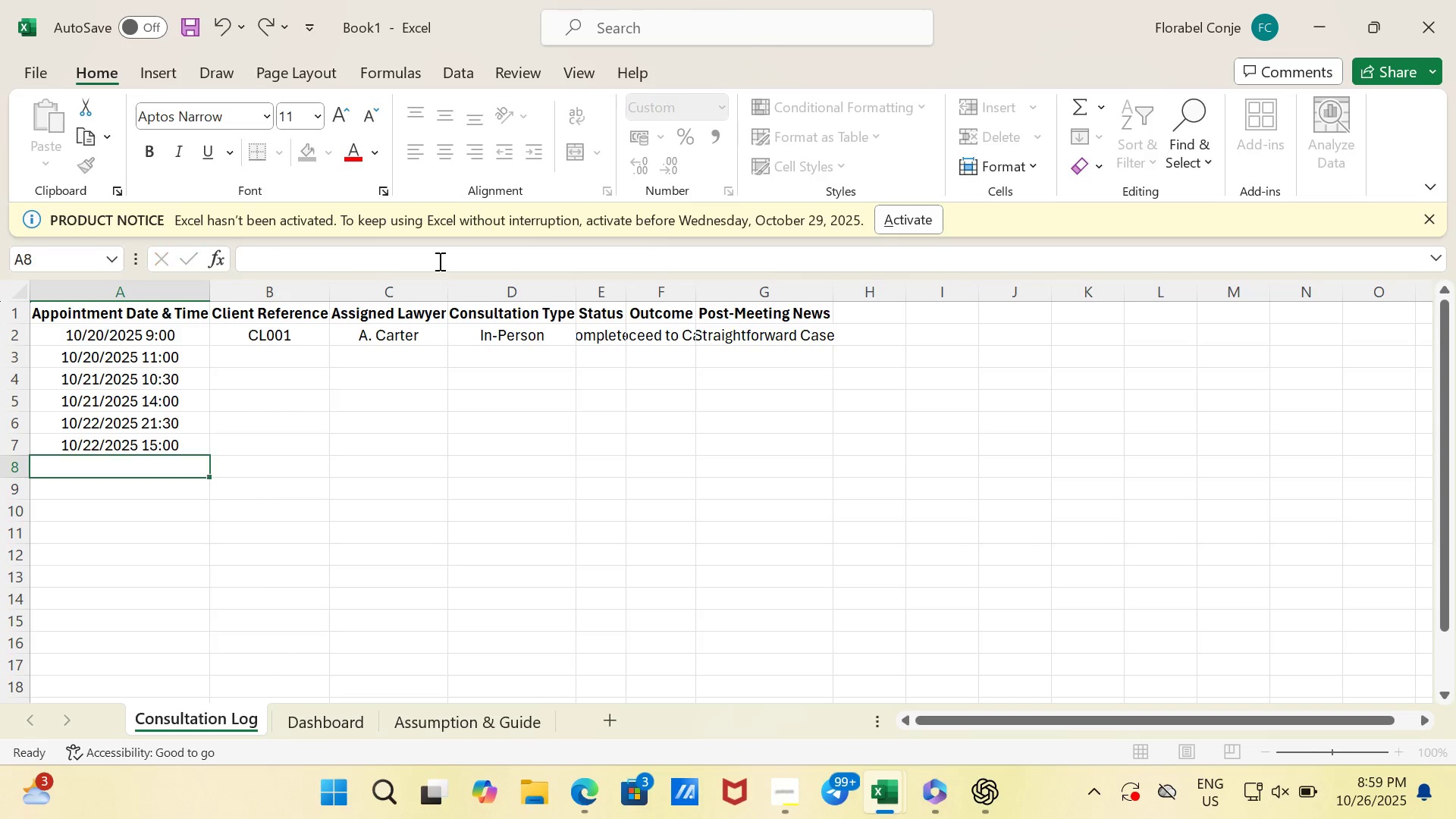 
key(Enter)
 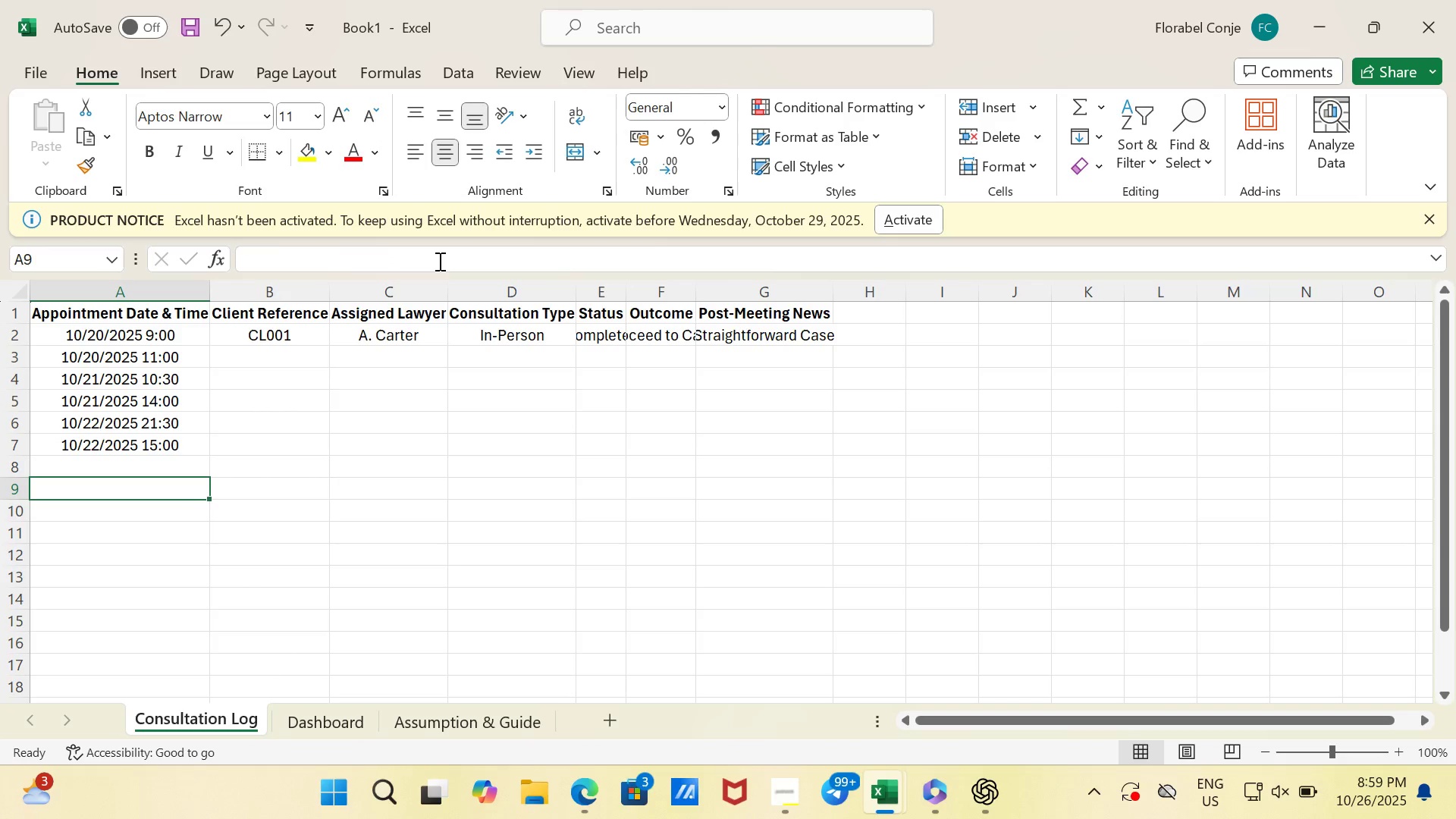 
scroll: coordinate [438, 261], scroll_direction: up, amount: 1.0
 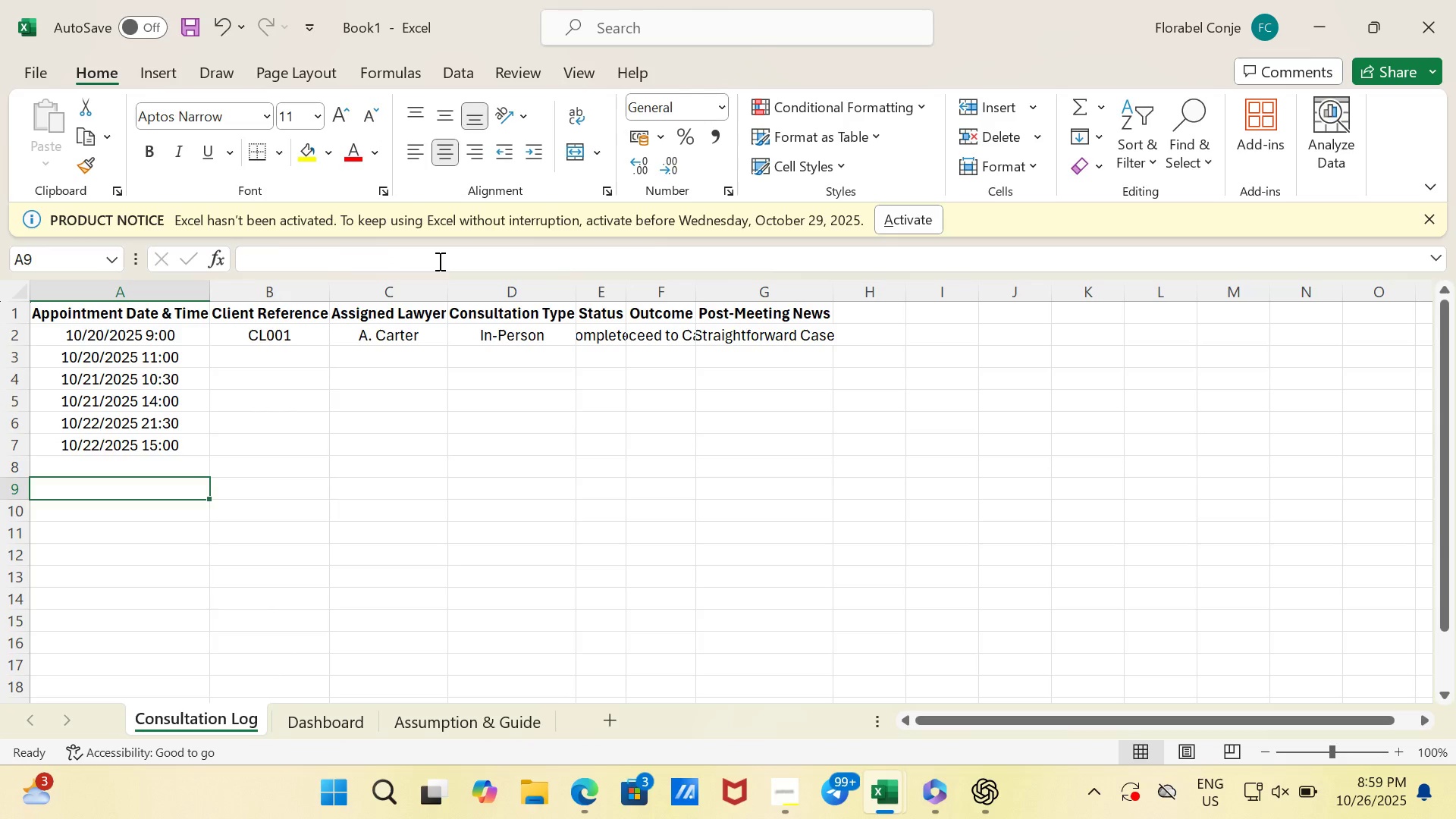 
key(ArrowUp)
 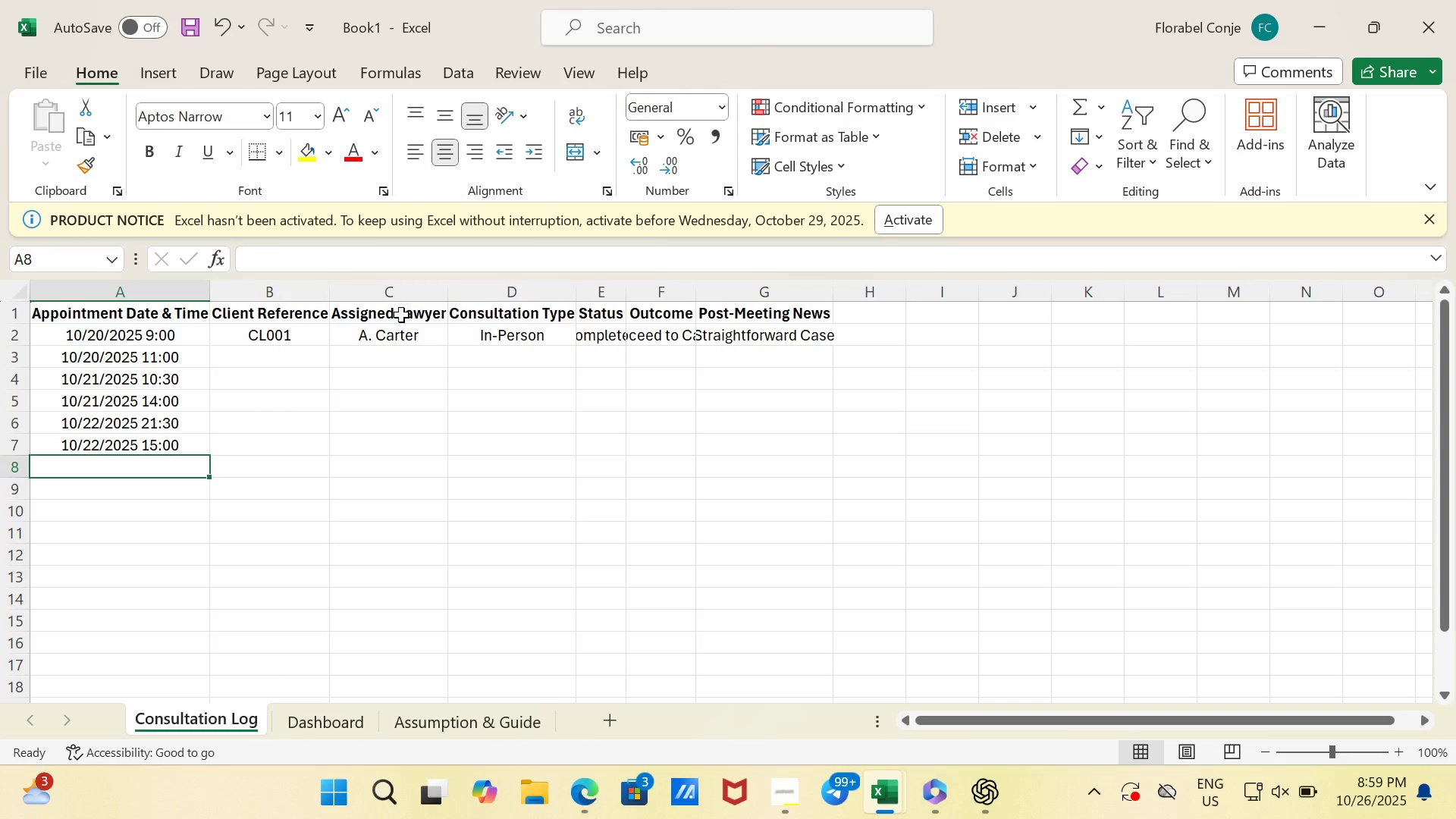 
key(ArrowUp)
 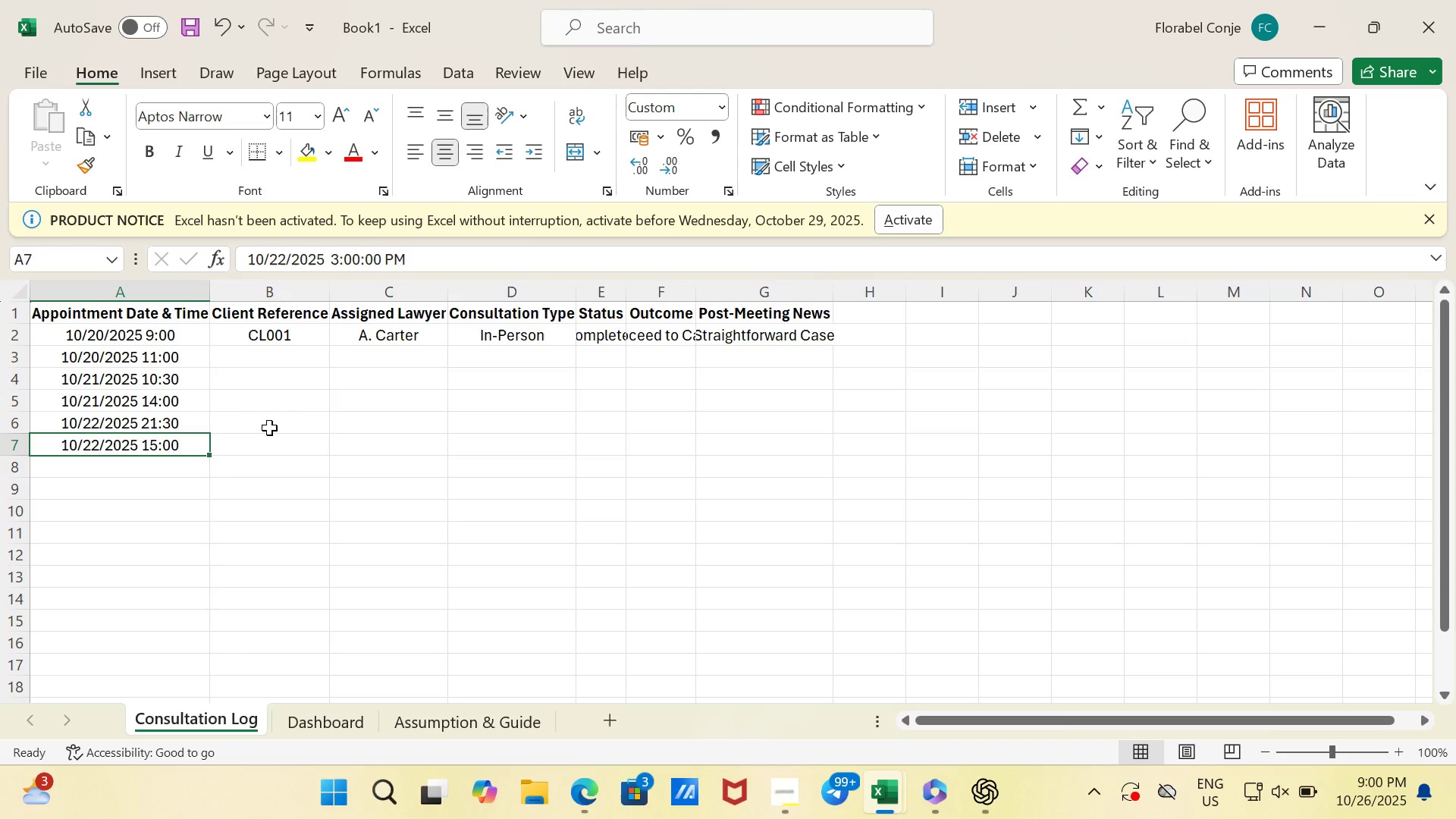 
key(Control+C)
 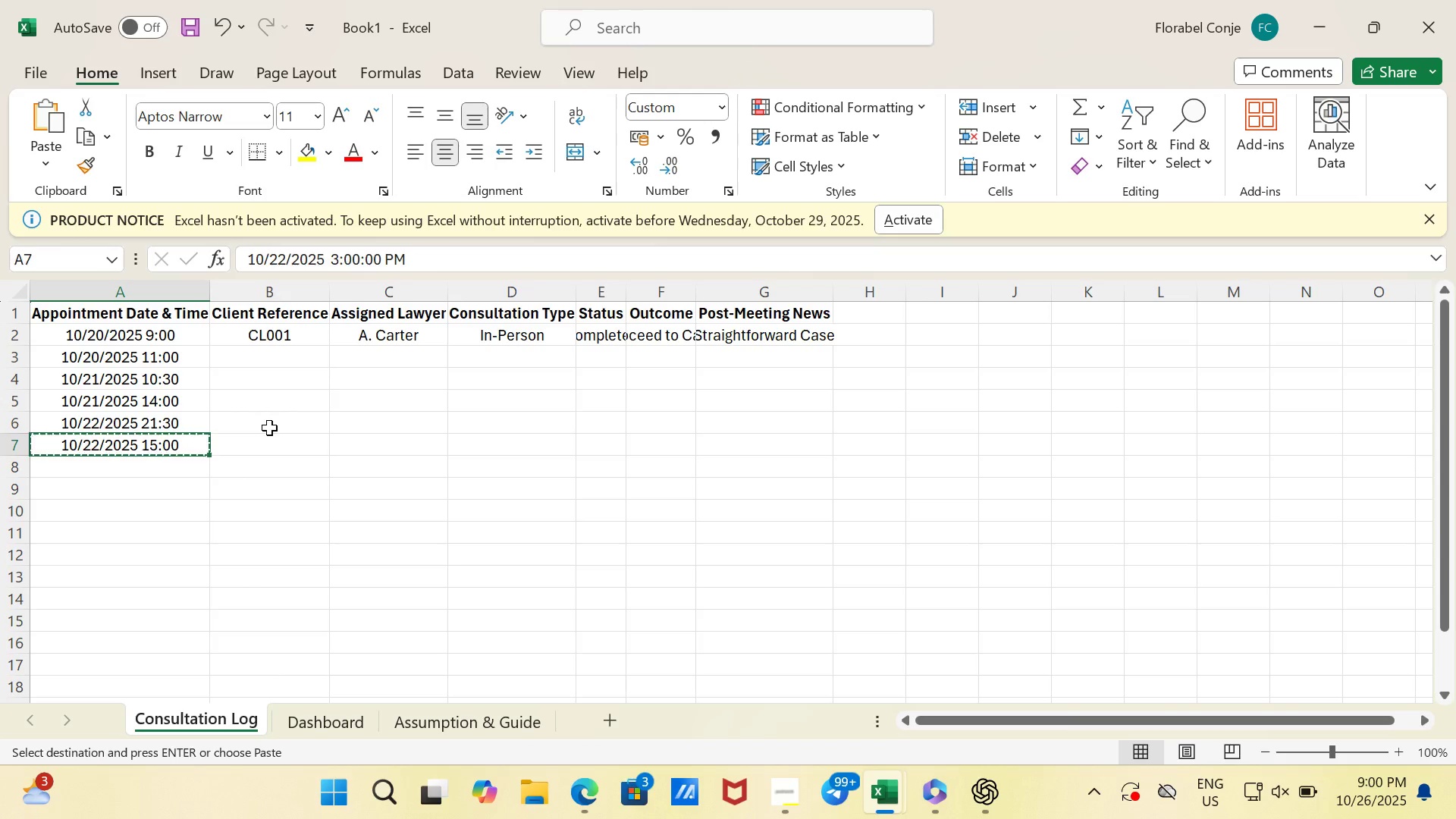 
key(ArrowDown)
 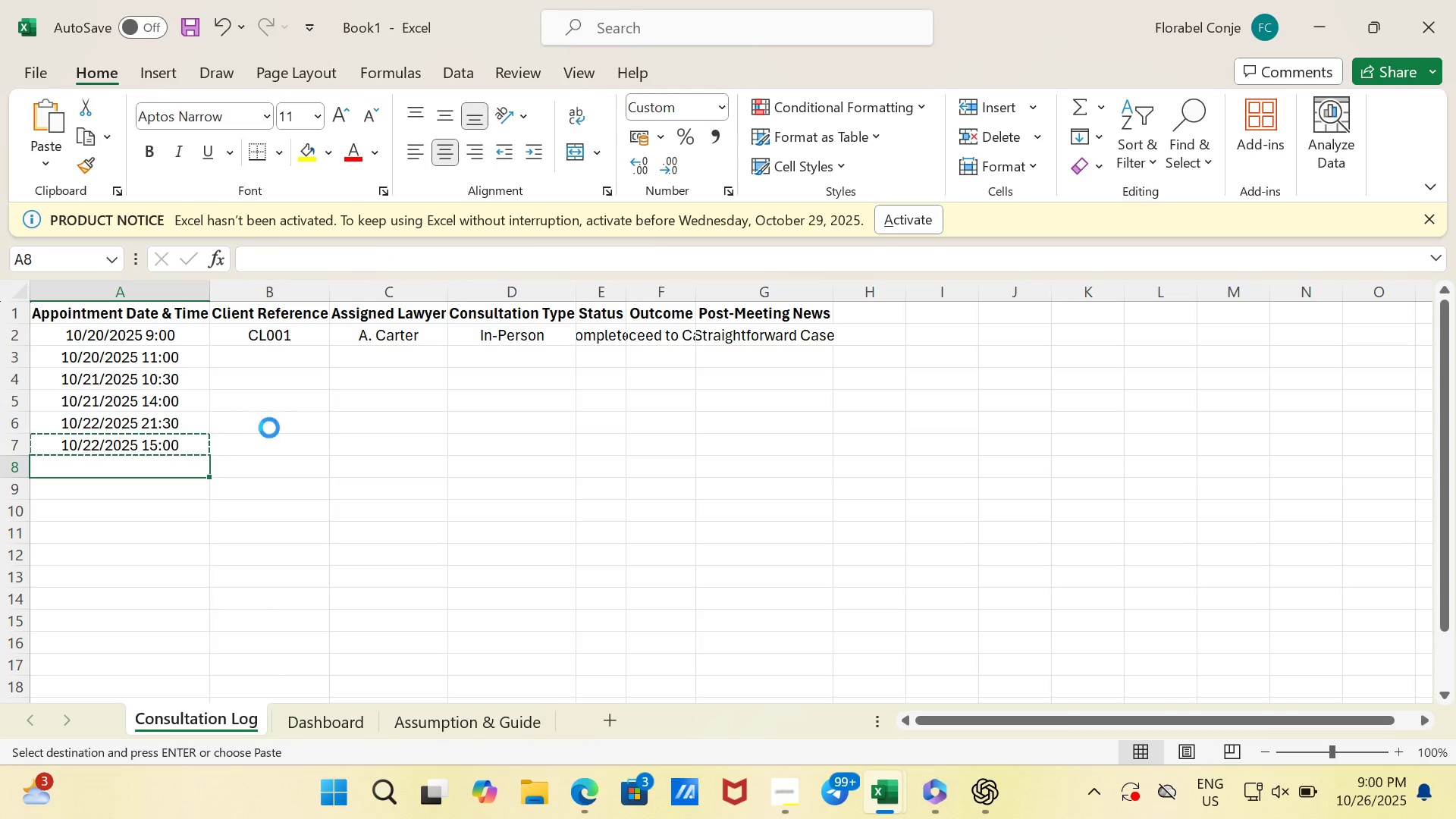 
key(Enter)
 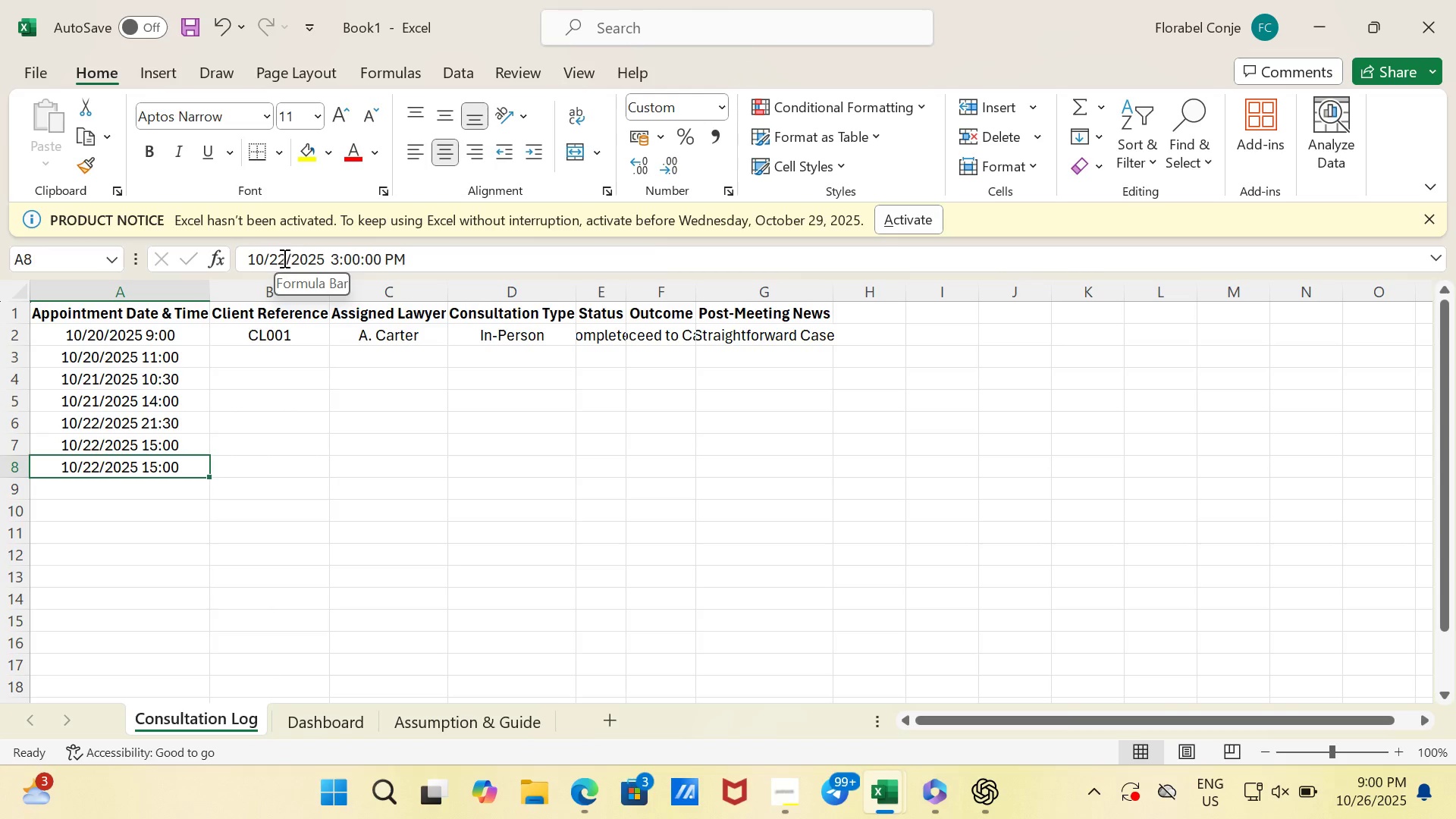 
left_click([285, 256])
 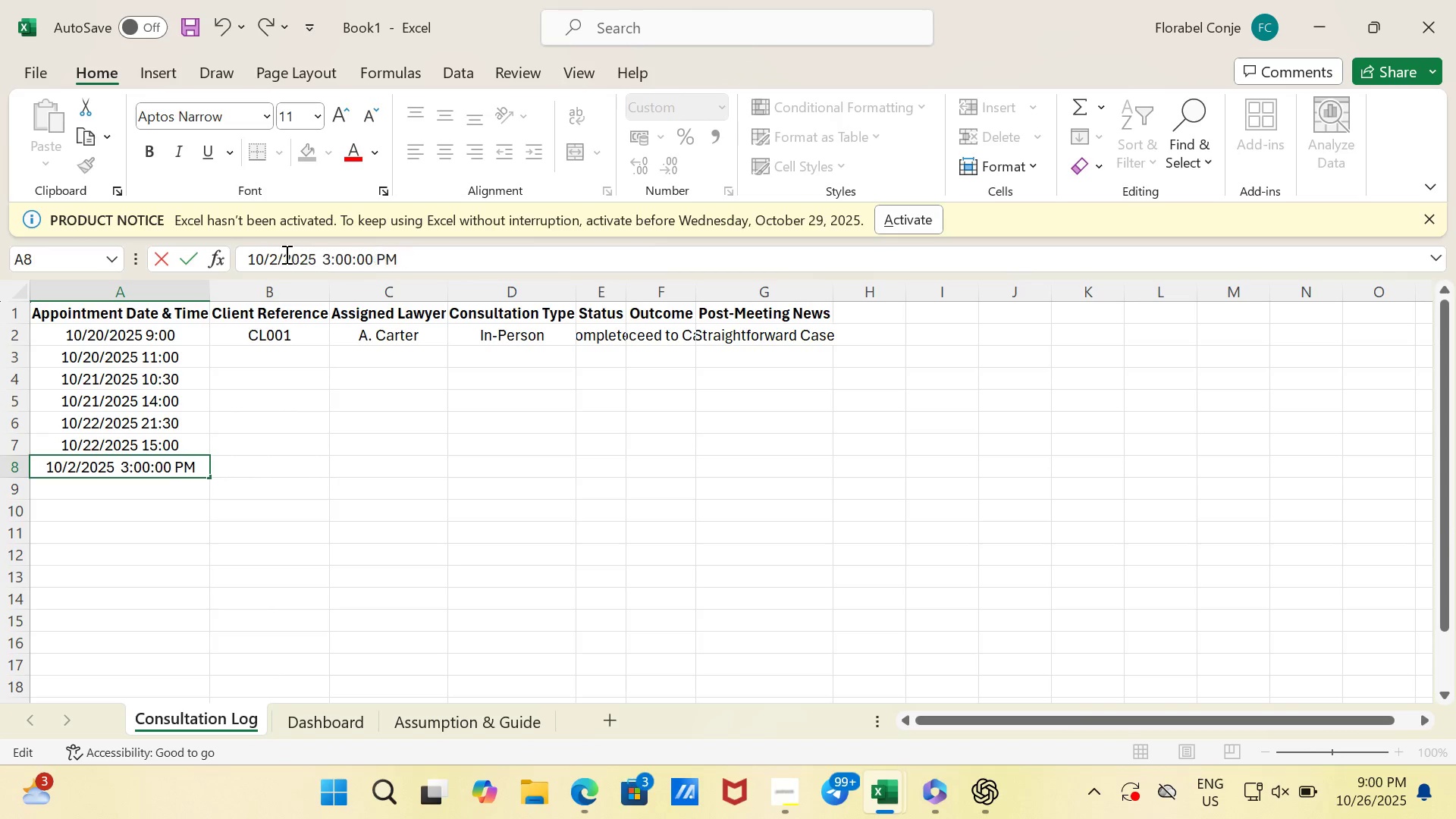 
key(Backspace)
 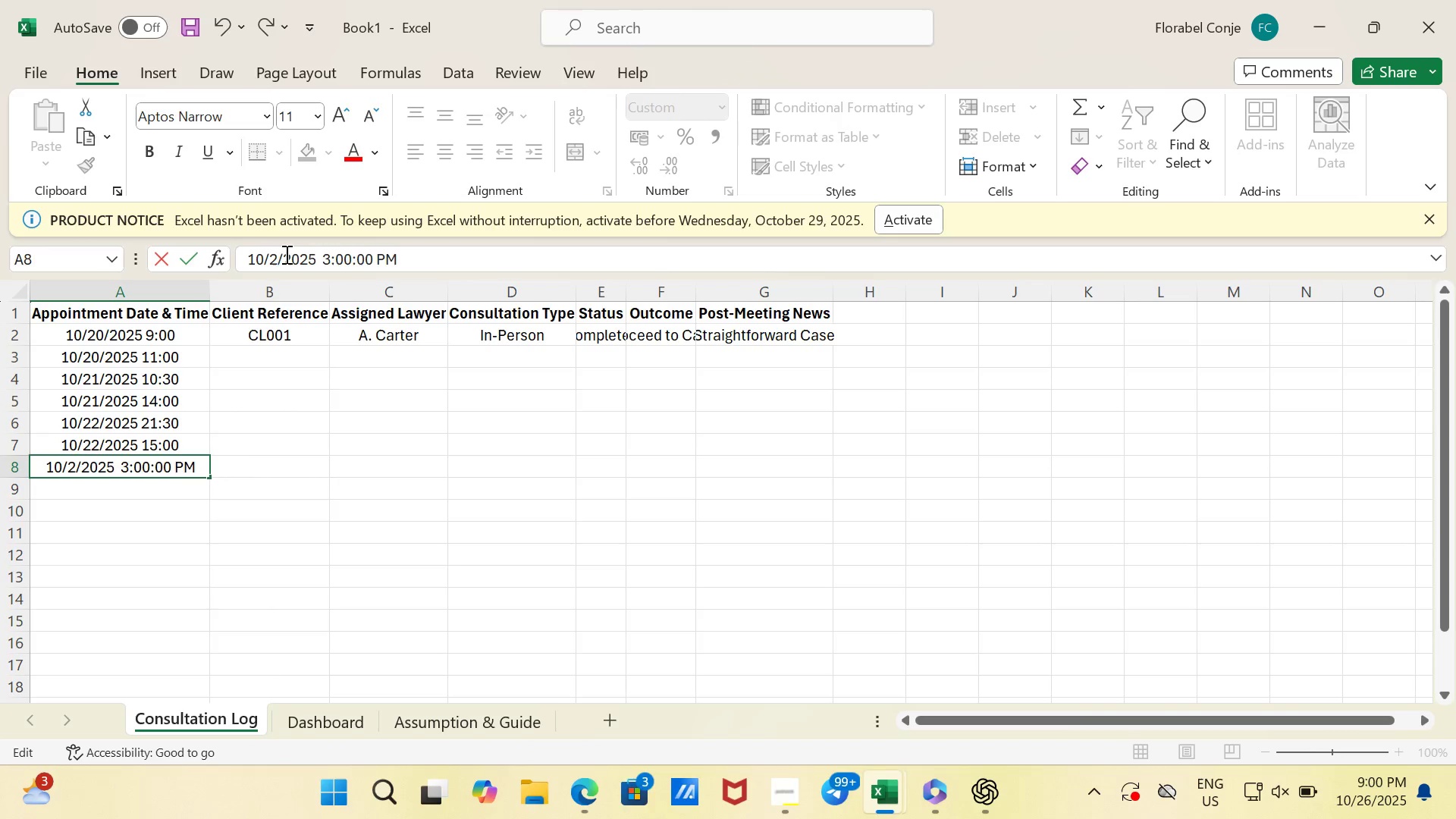 
key(3)
 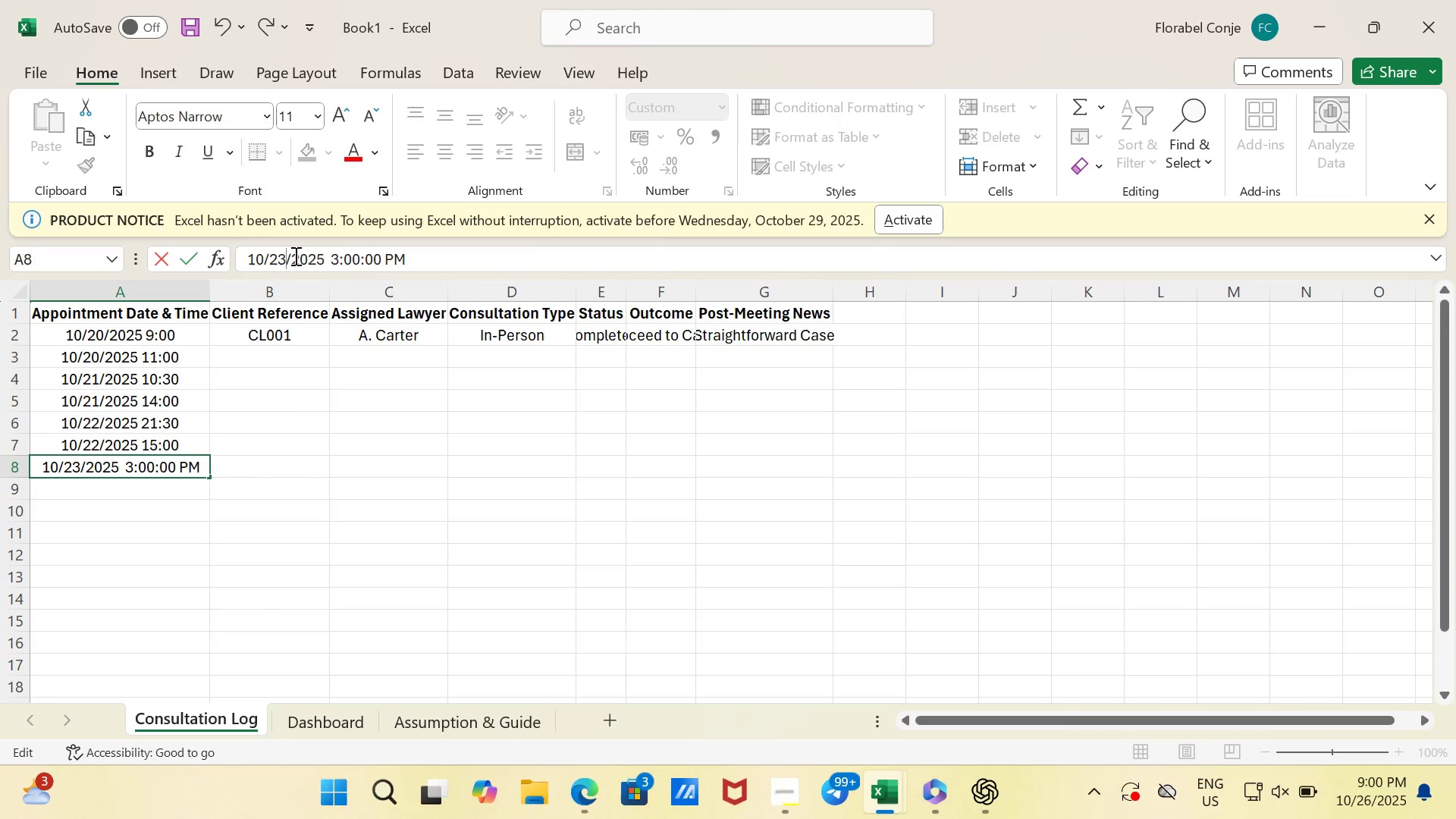 
wait(8.19)
 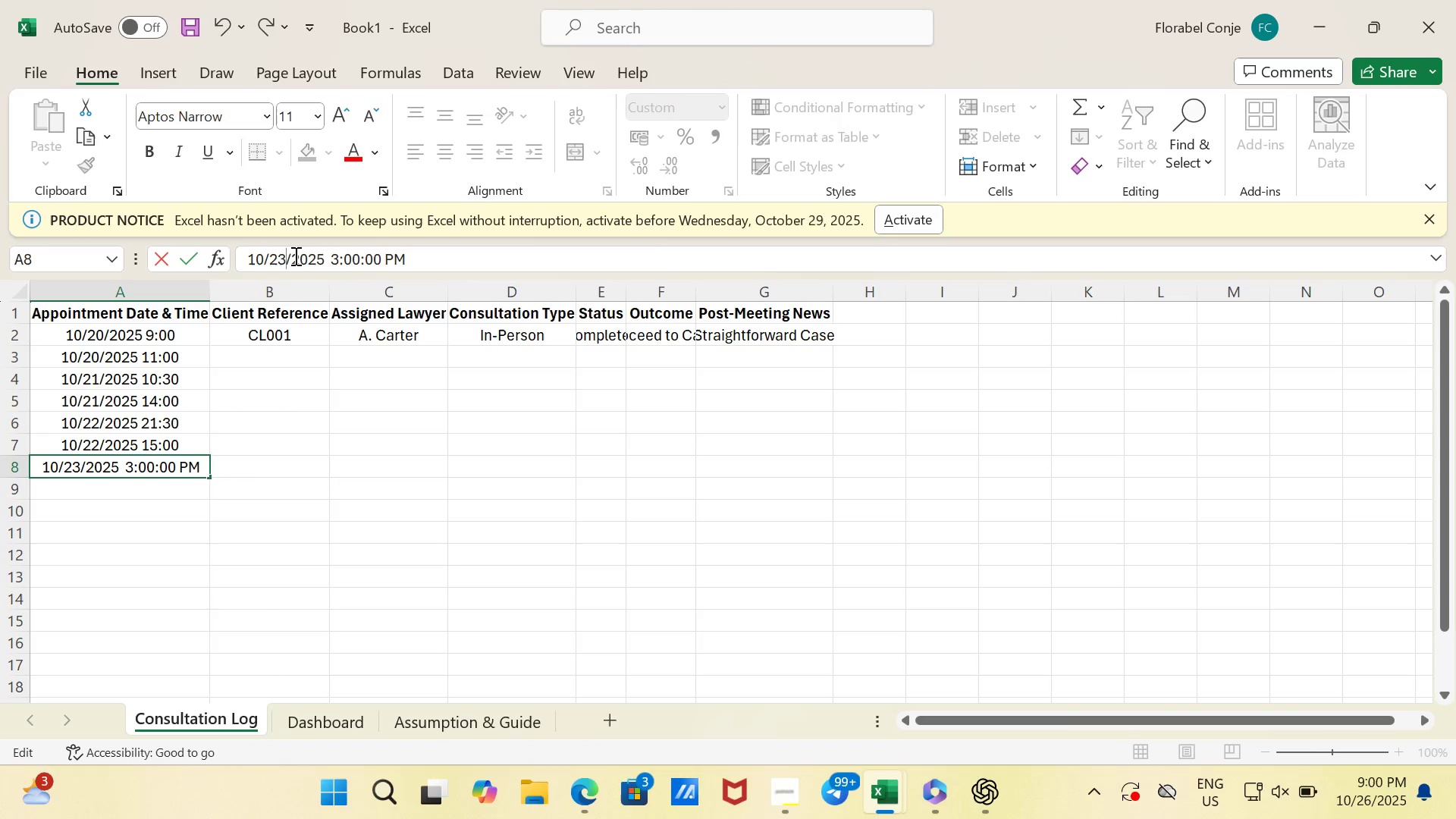 
key(ArrowRight)
 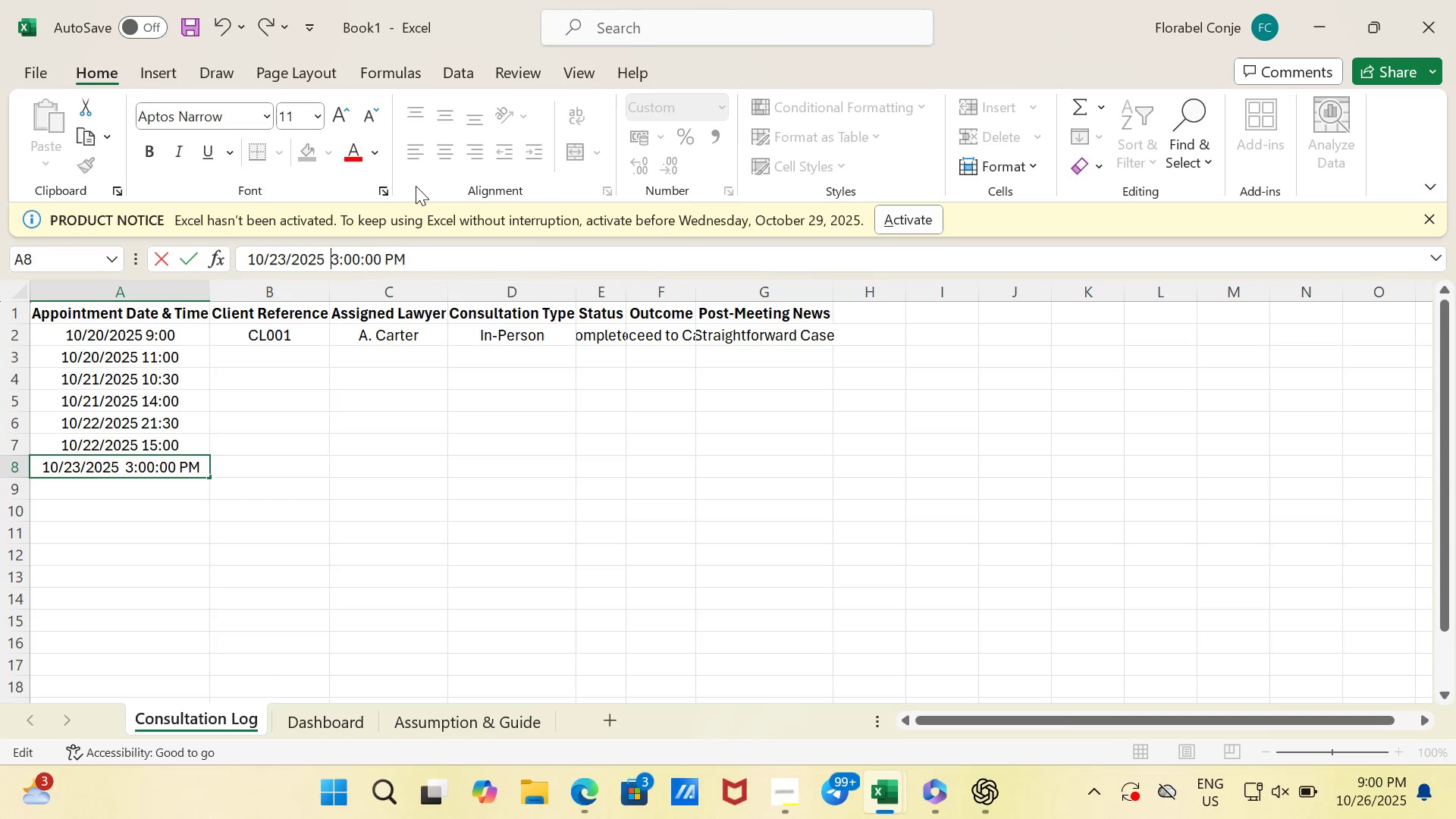 
key(ArrowRight)
 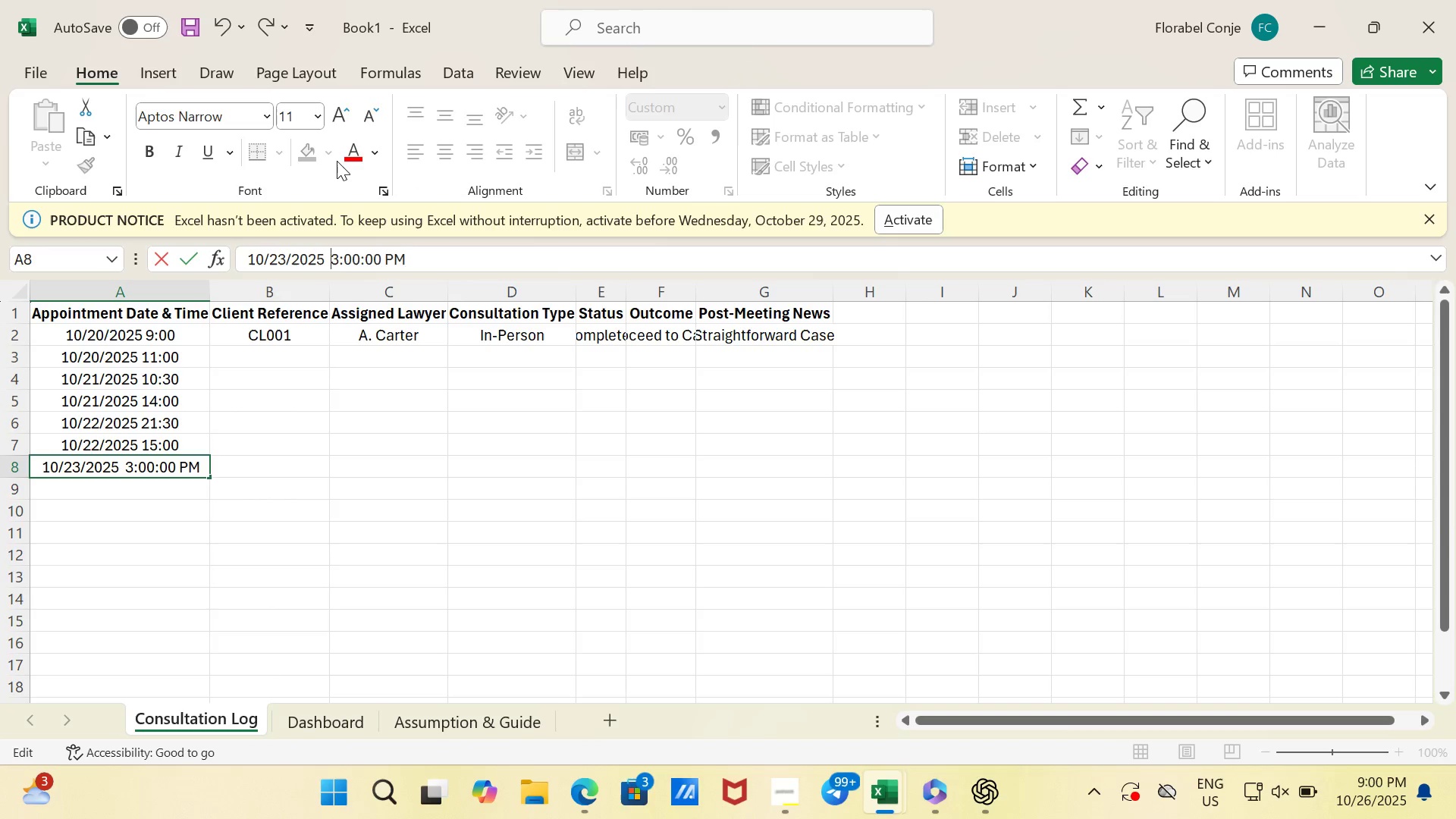 
key(1)
 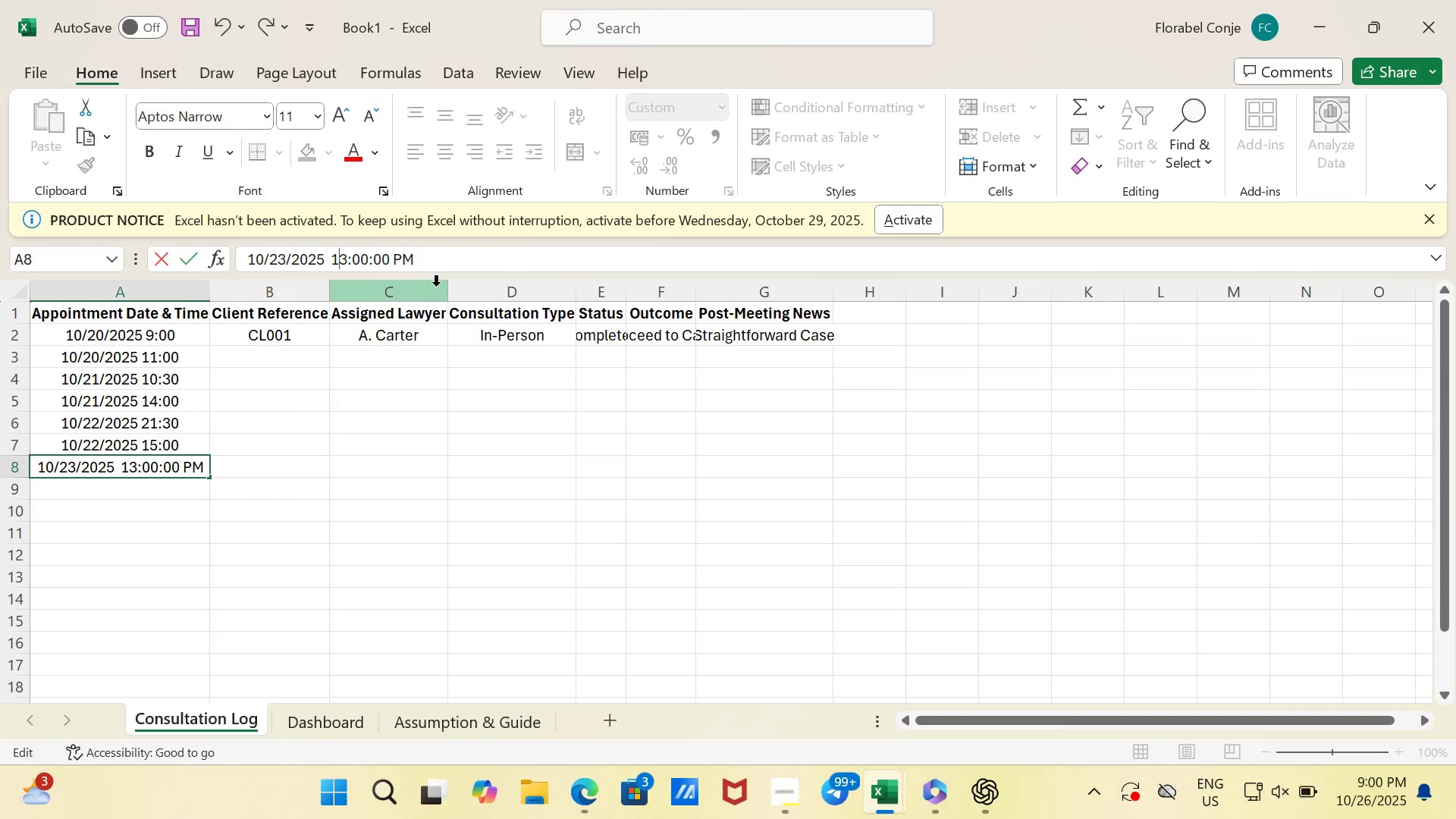 
wait(5.17)
 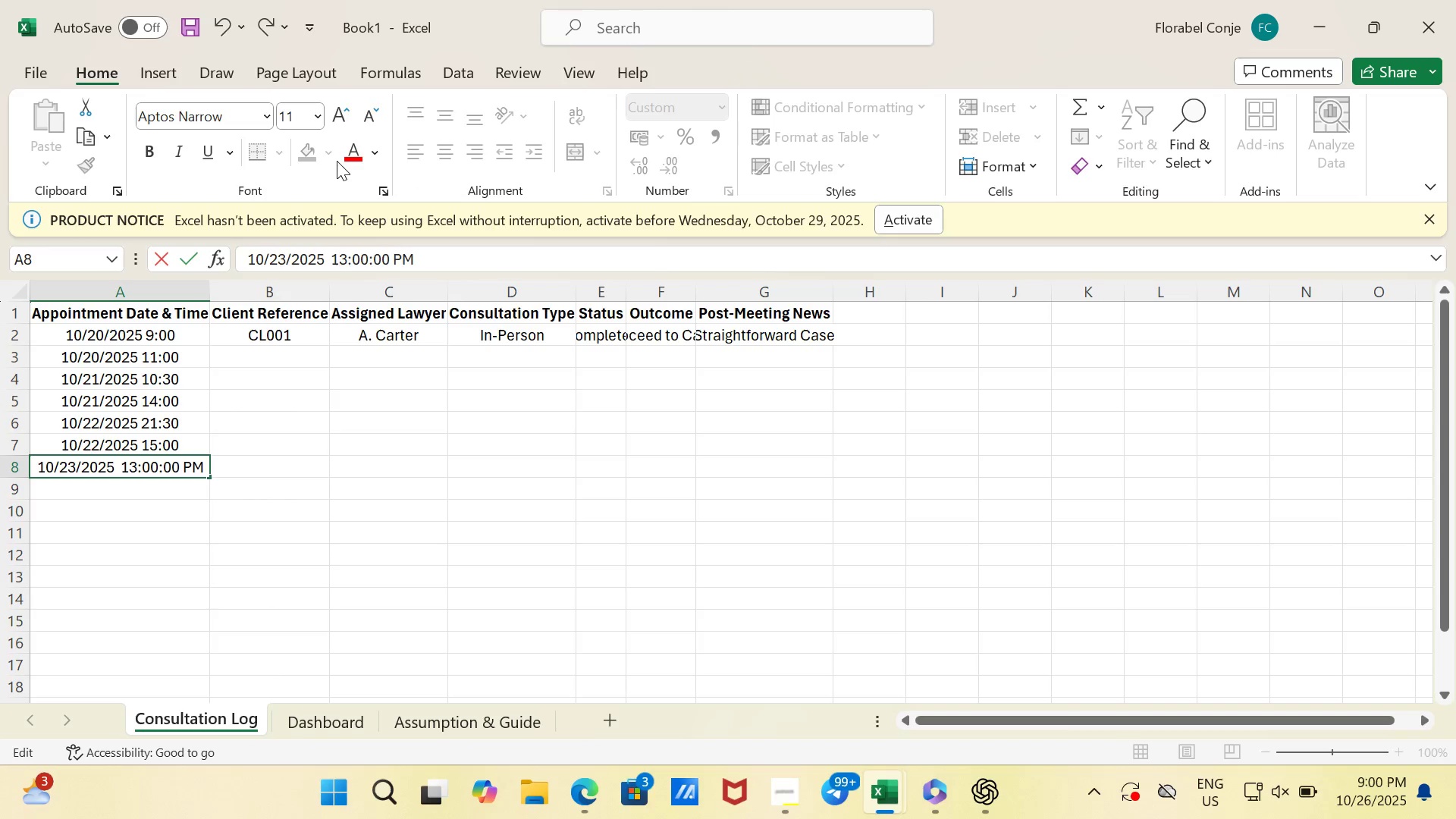 
key(Backspace)
 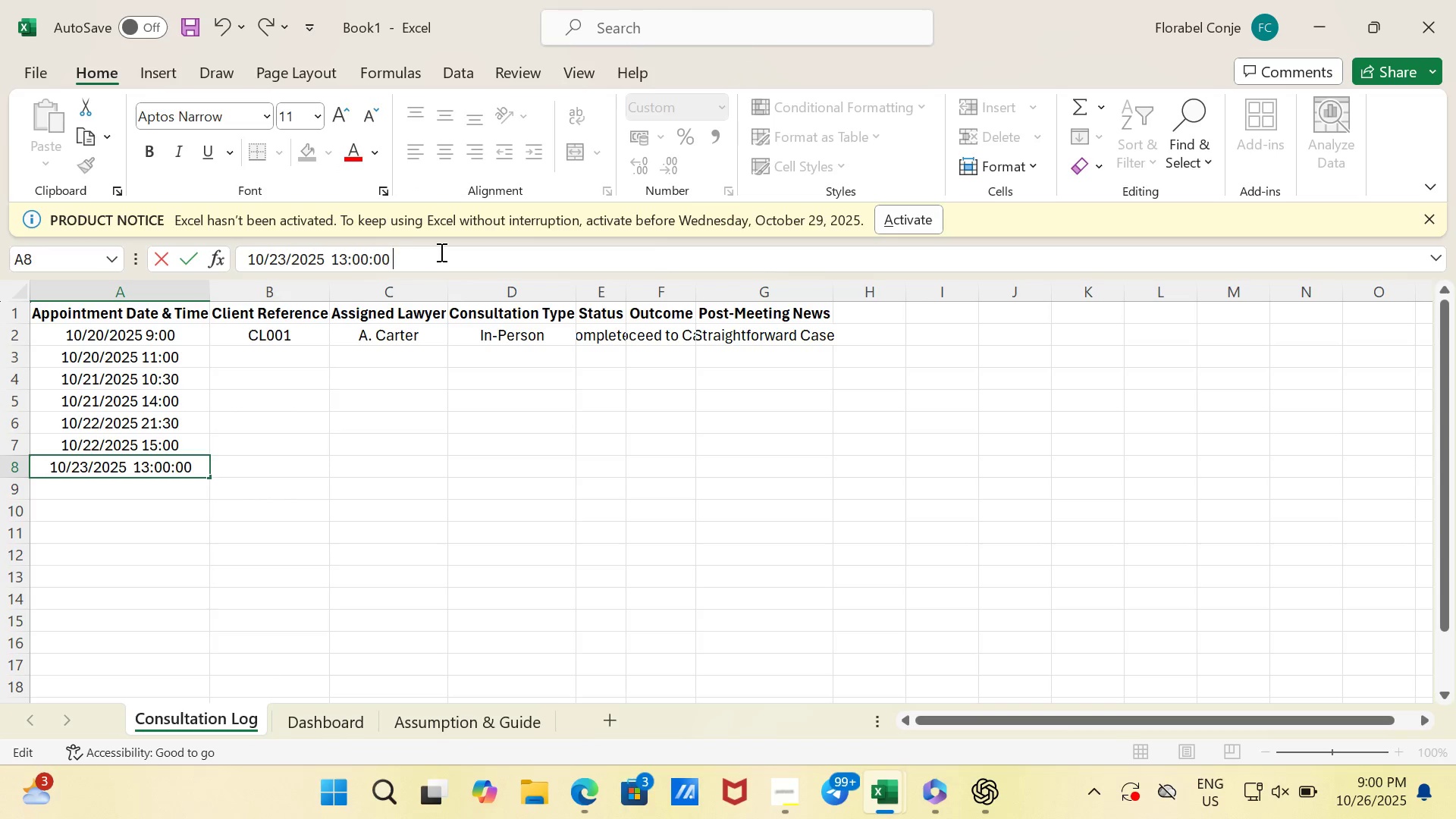 
key(Backspace)
 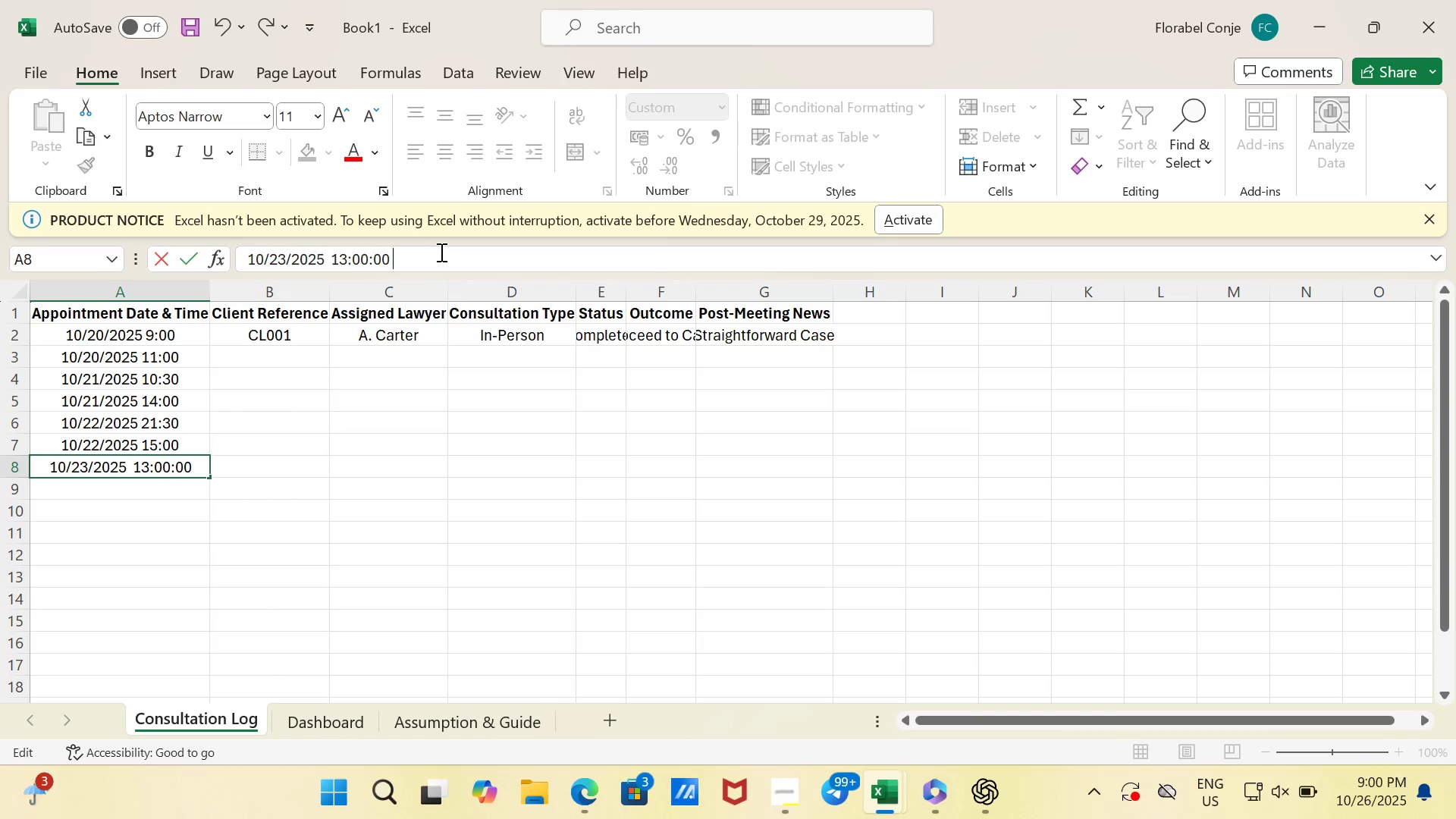 
key(Enter)
 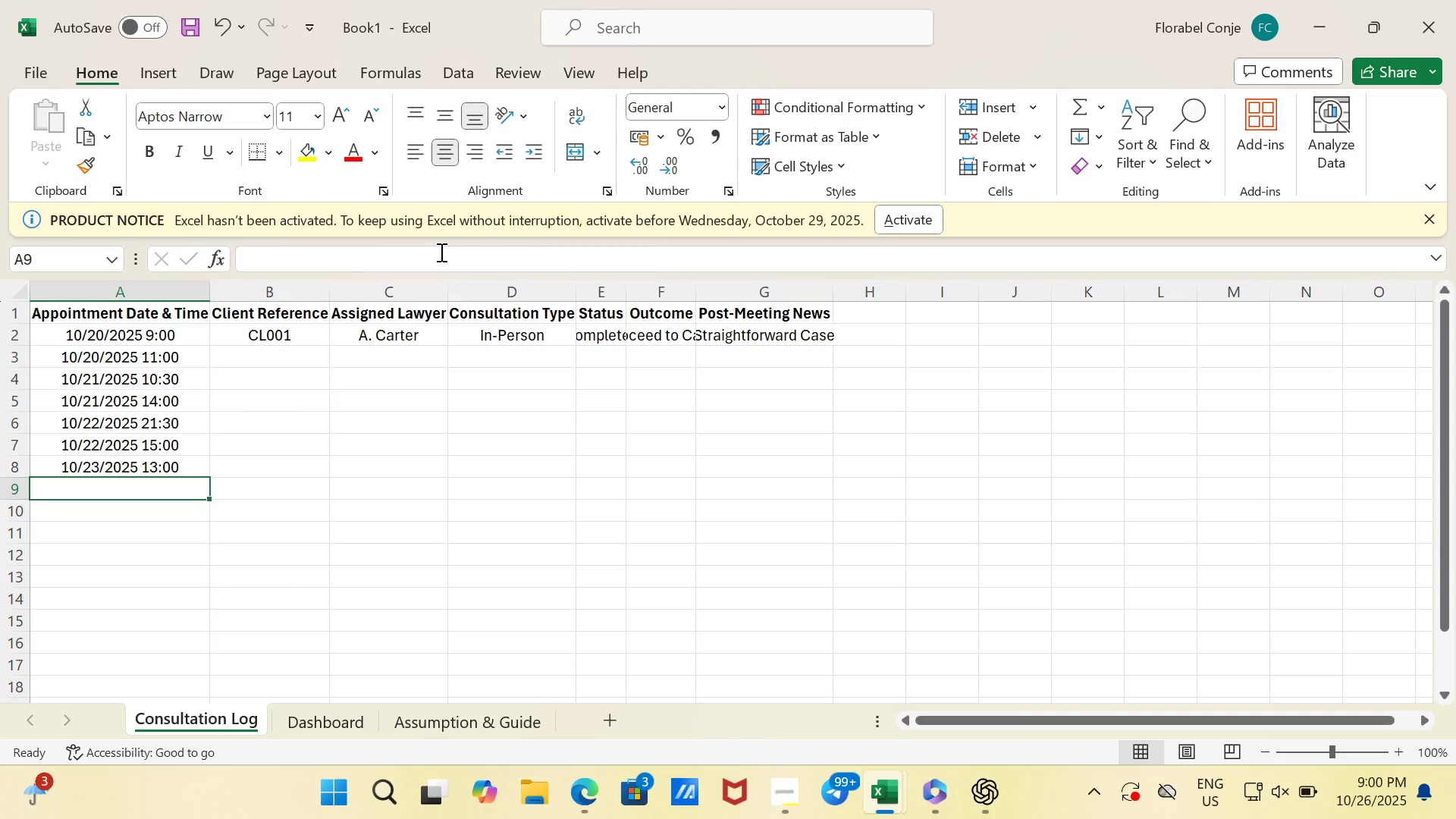 
key(ArrowUp)
 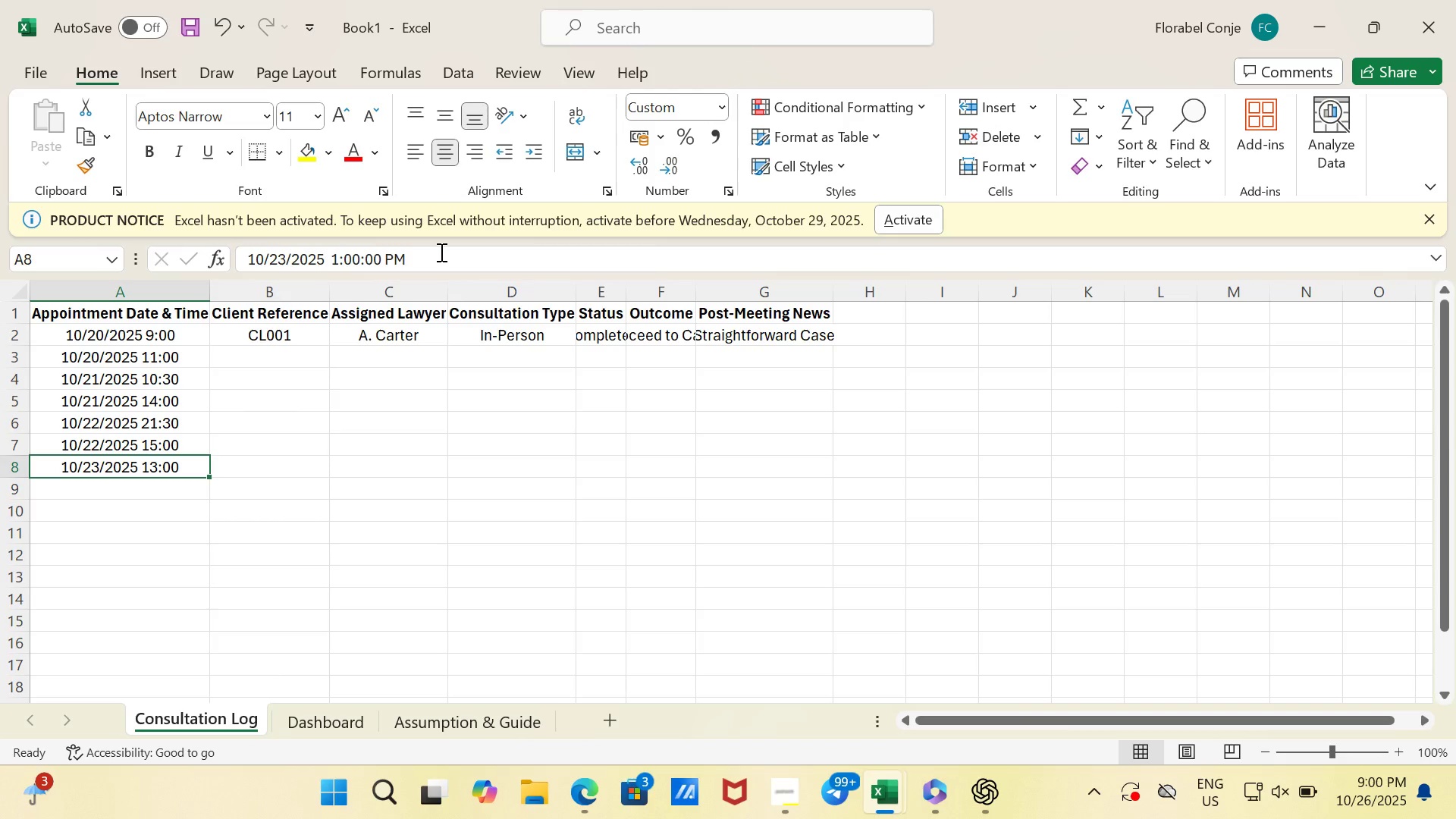 
key(Control+C)
 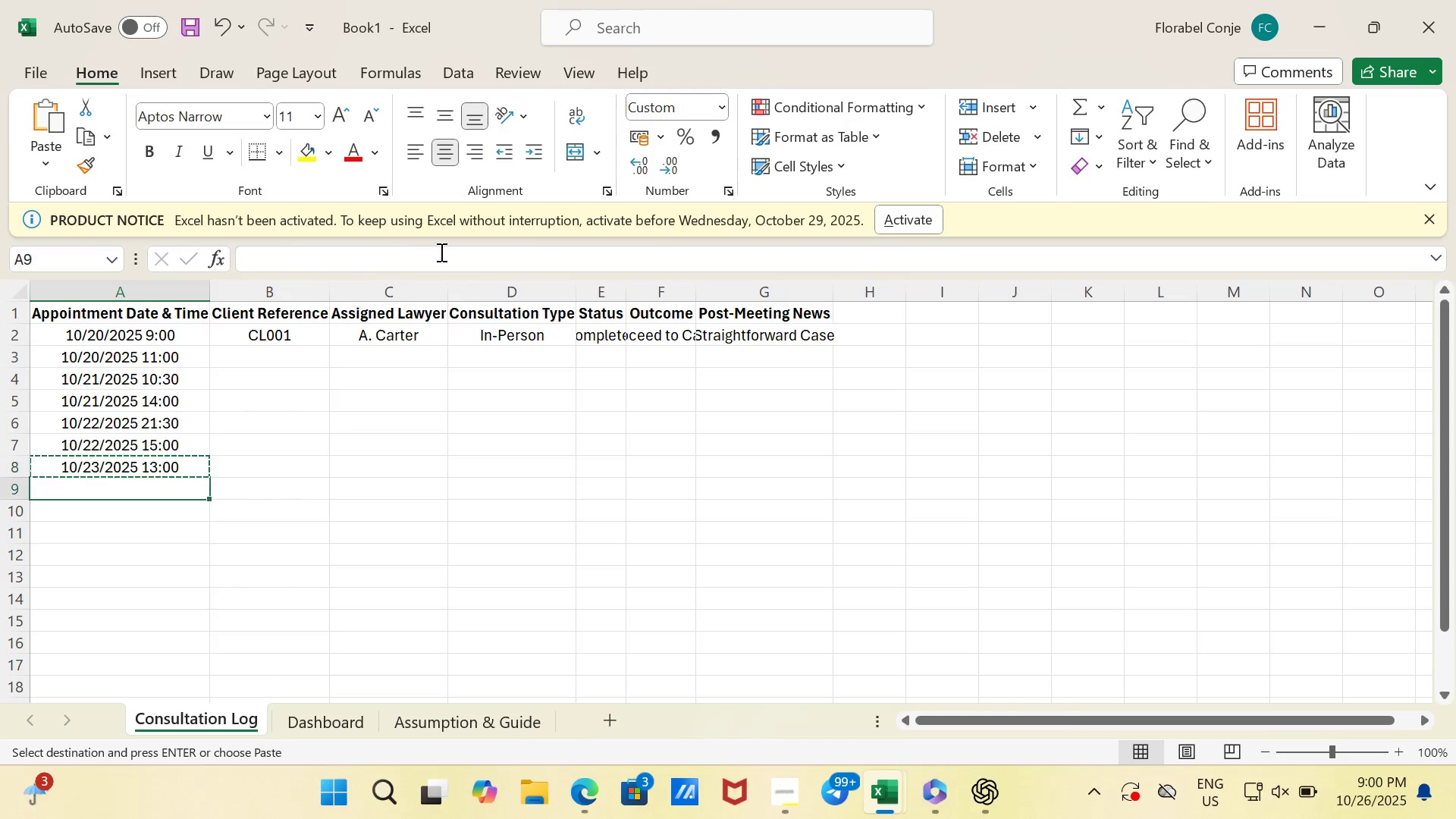 
key(ArrowDown)
 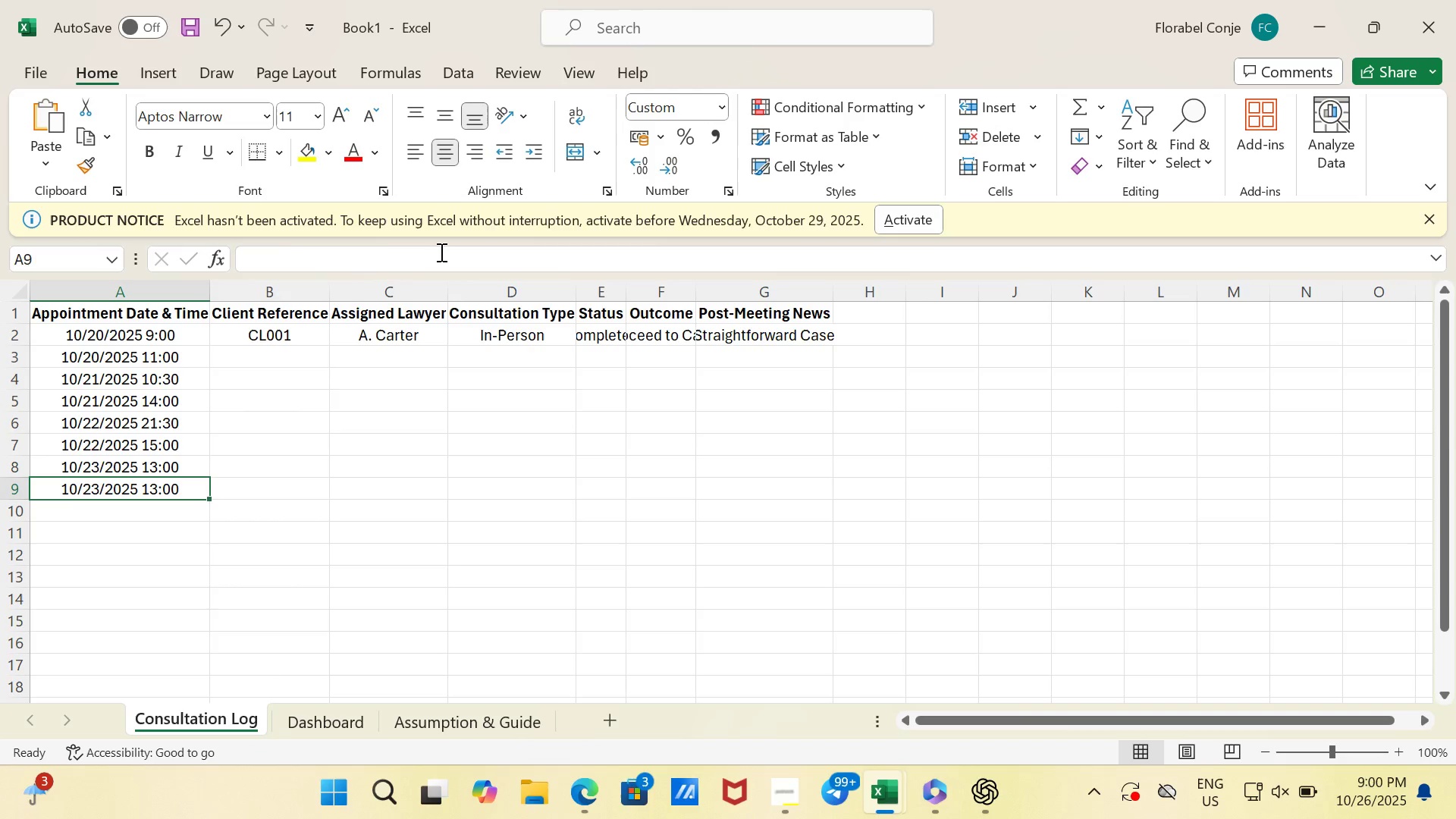 
key(Enter)
 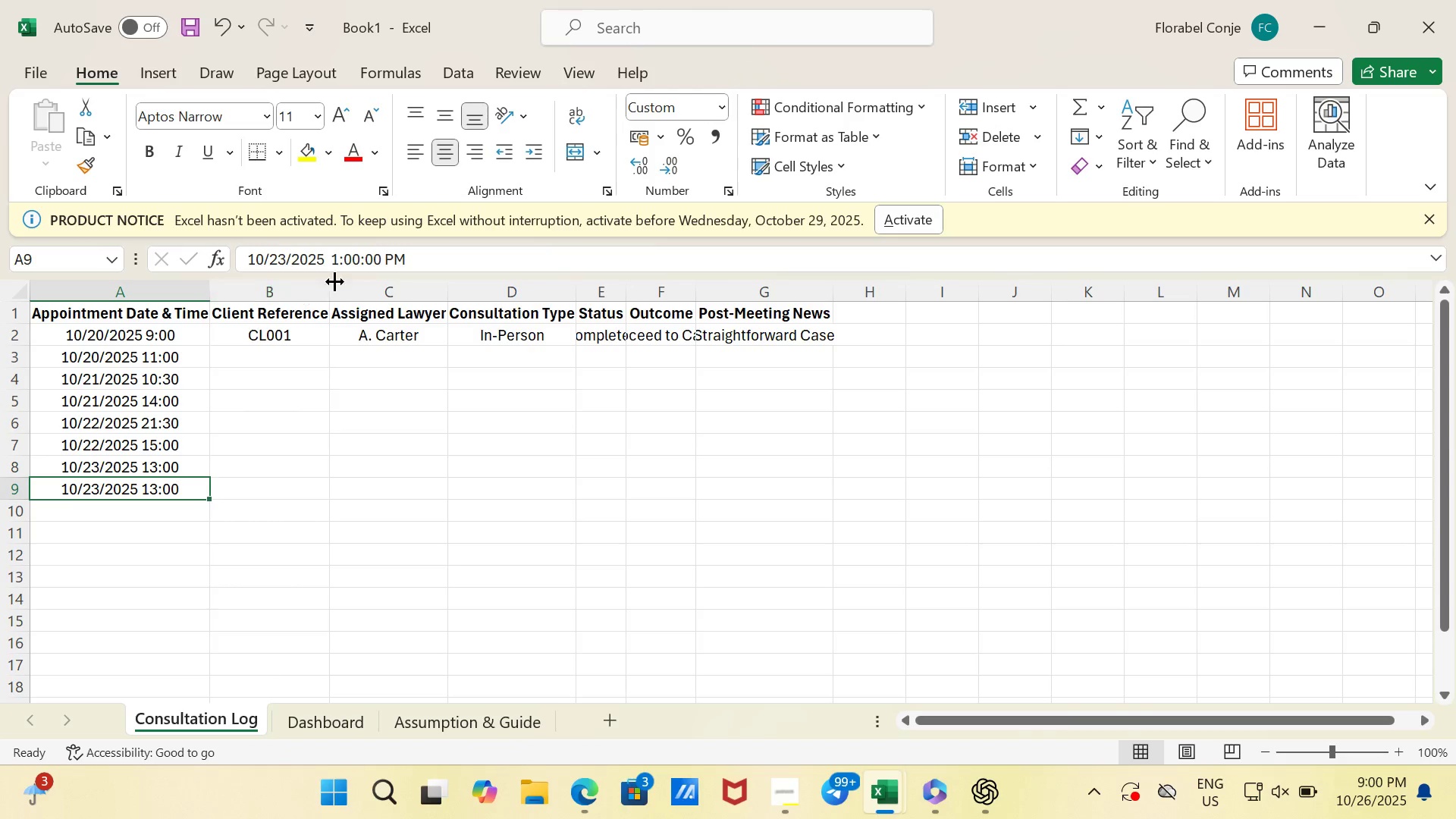 
left_click([337, 256])
 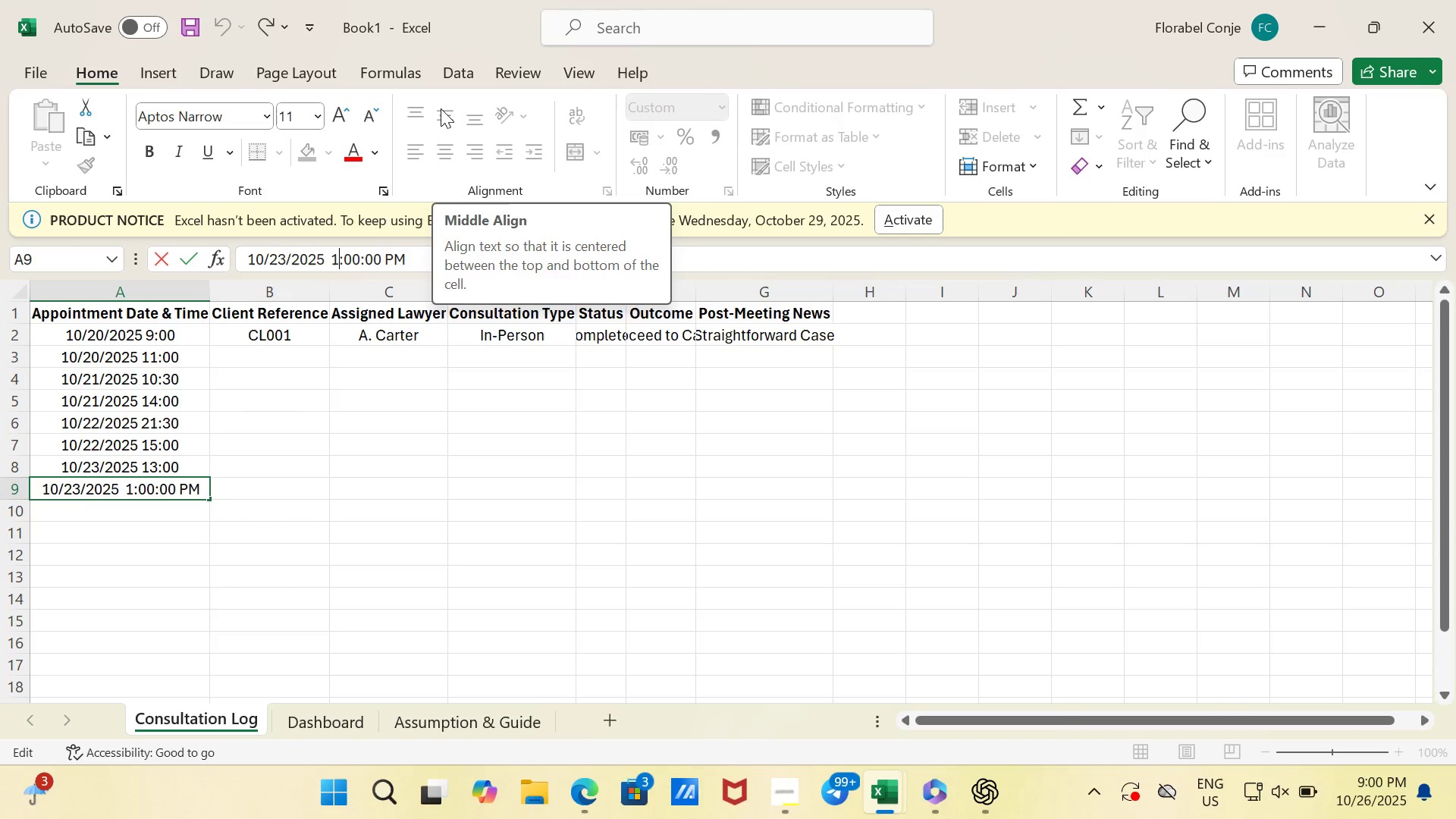 
key(6)
 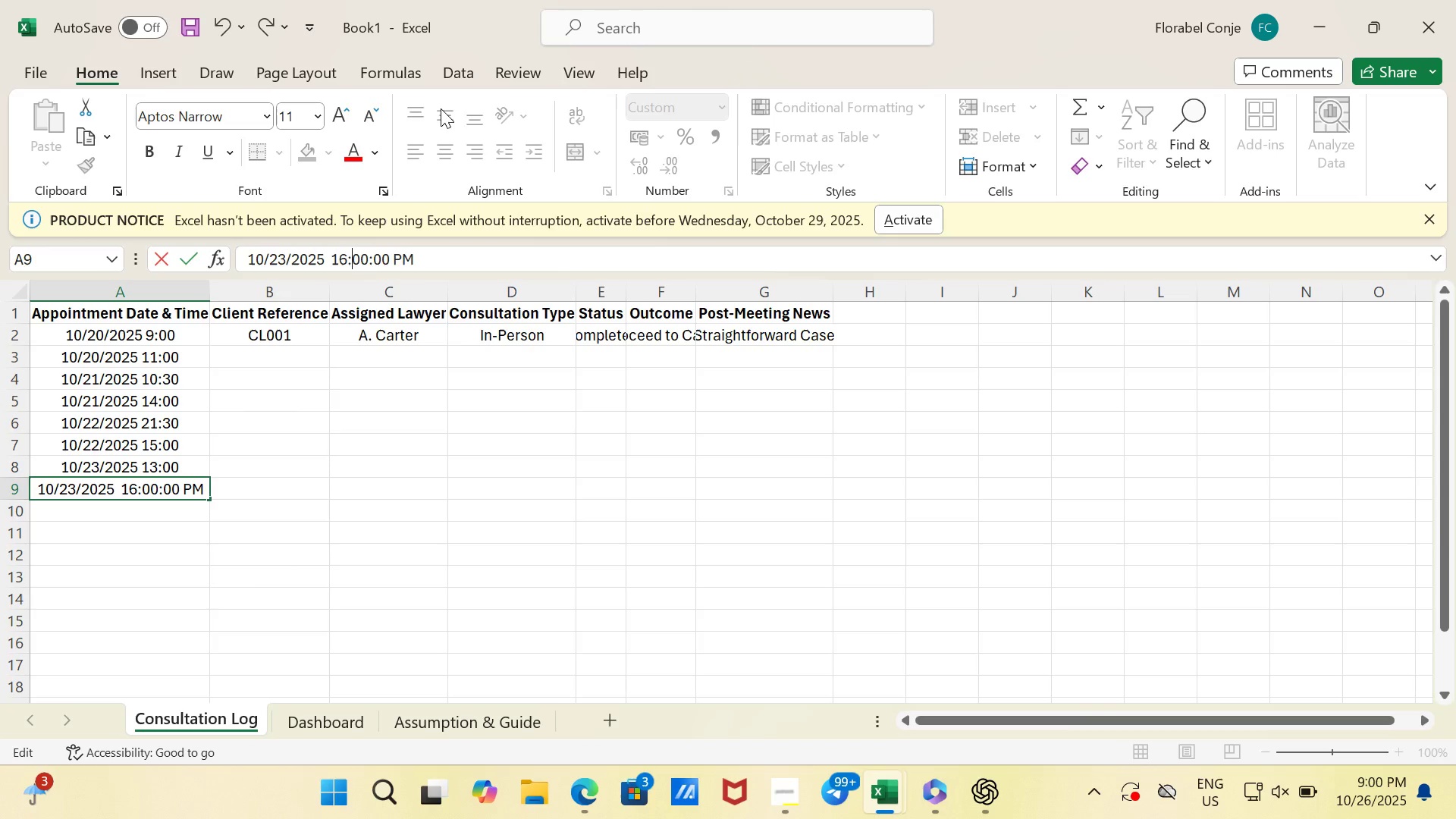 
key(ArrowRight)
 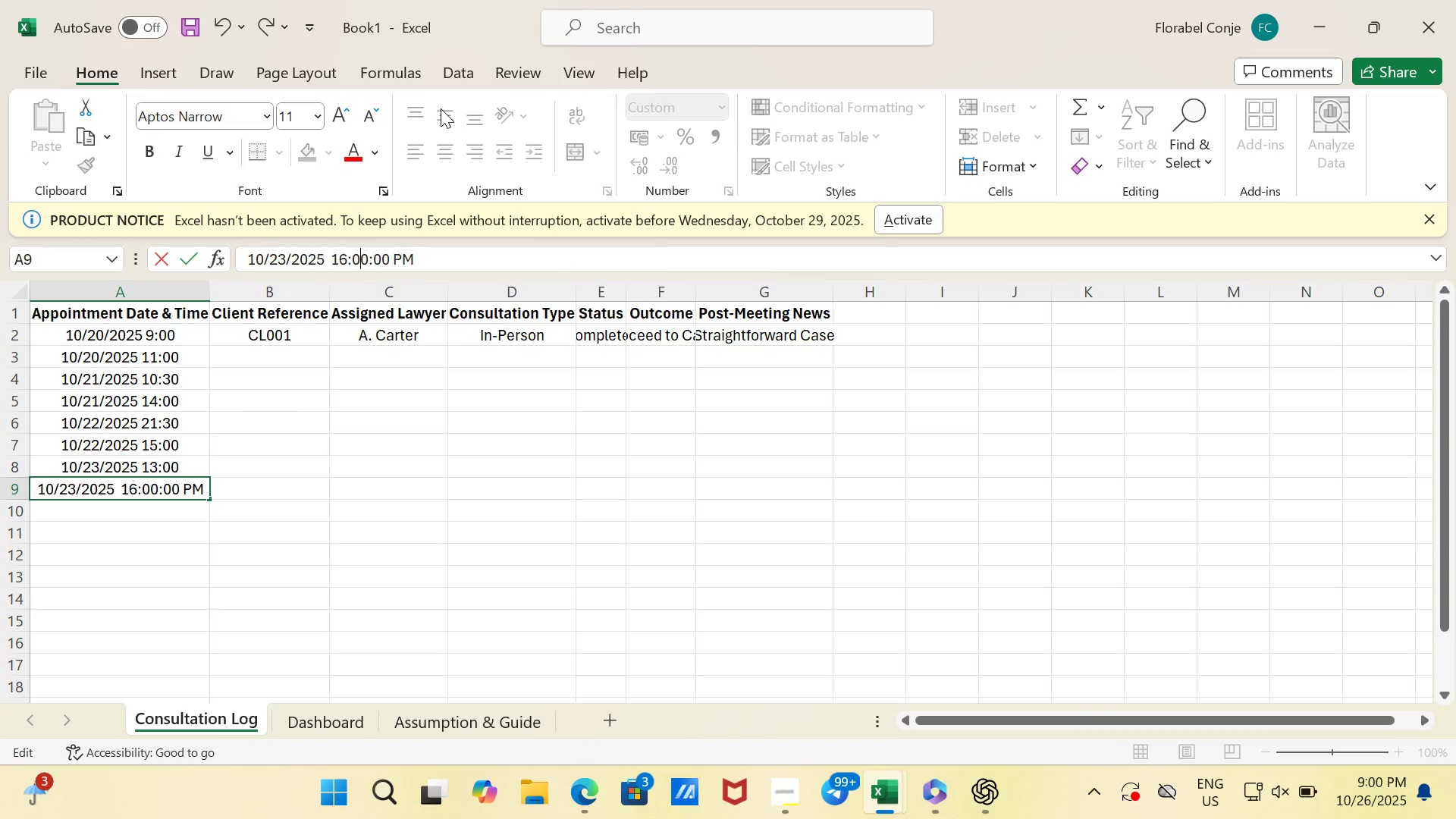 
key(ArrowRight)
 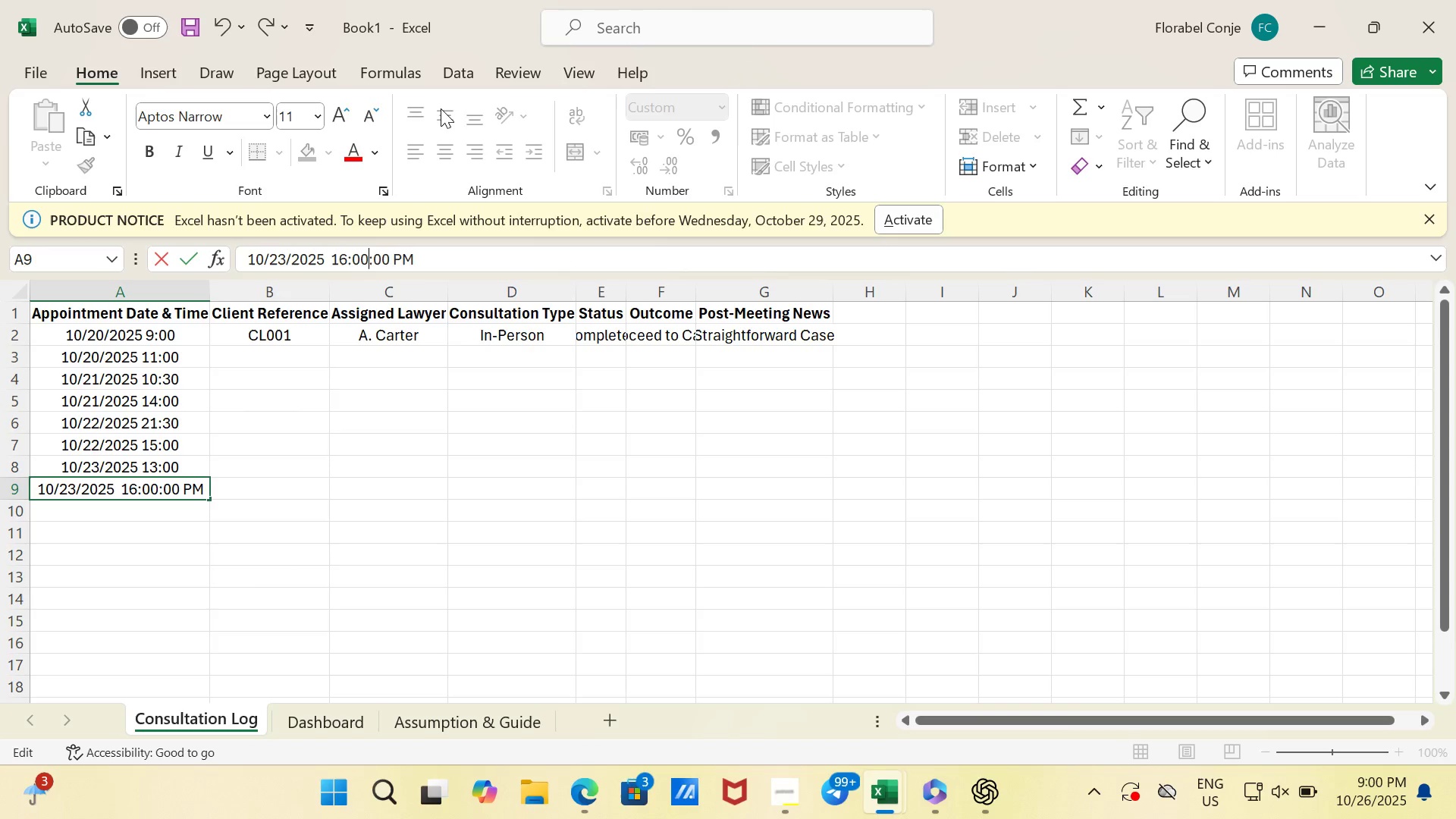 
key(ArrowRight)
 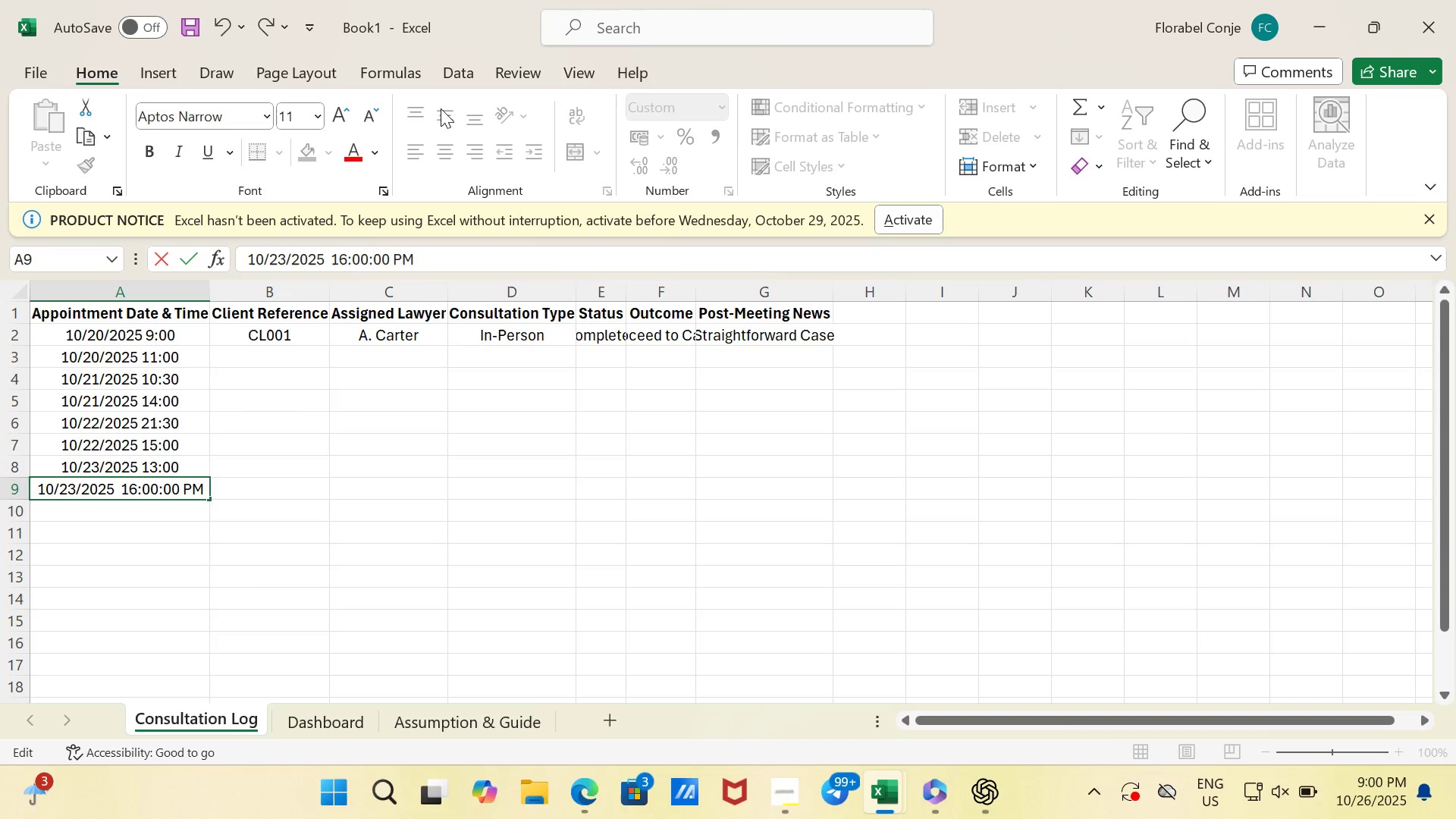 
key(ArrowRight)
 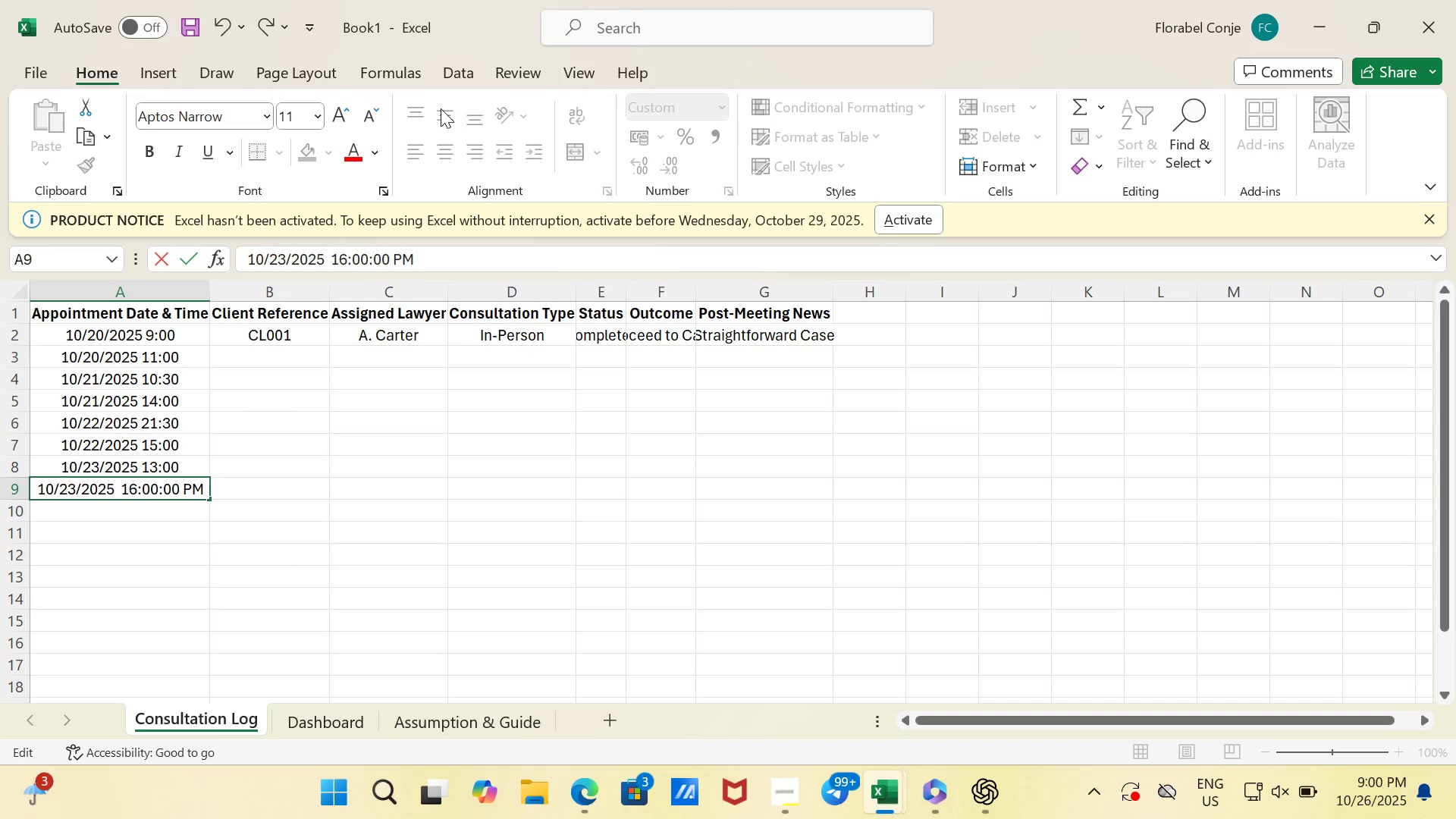 
key(ArrowRight)
 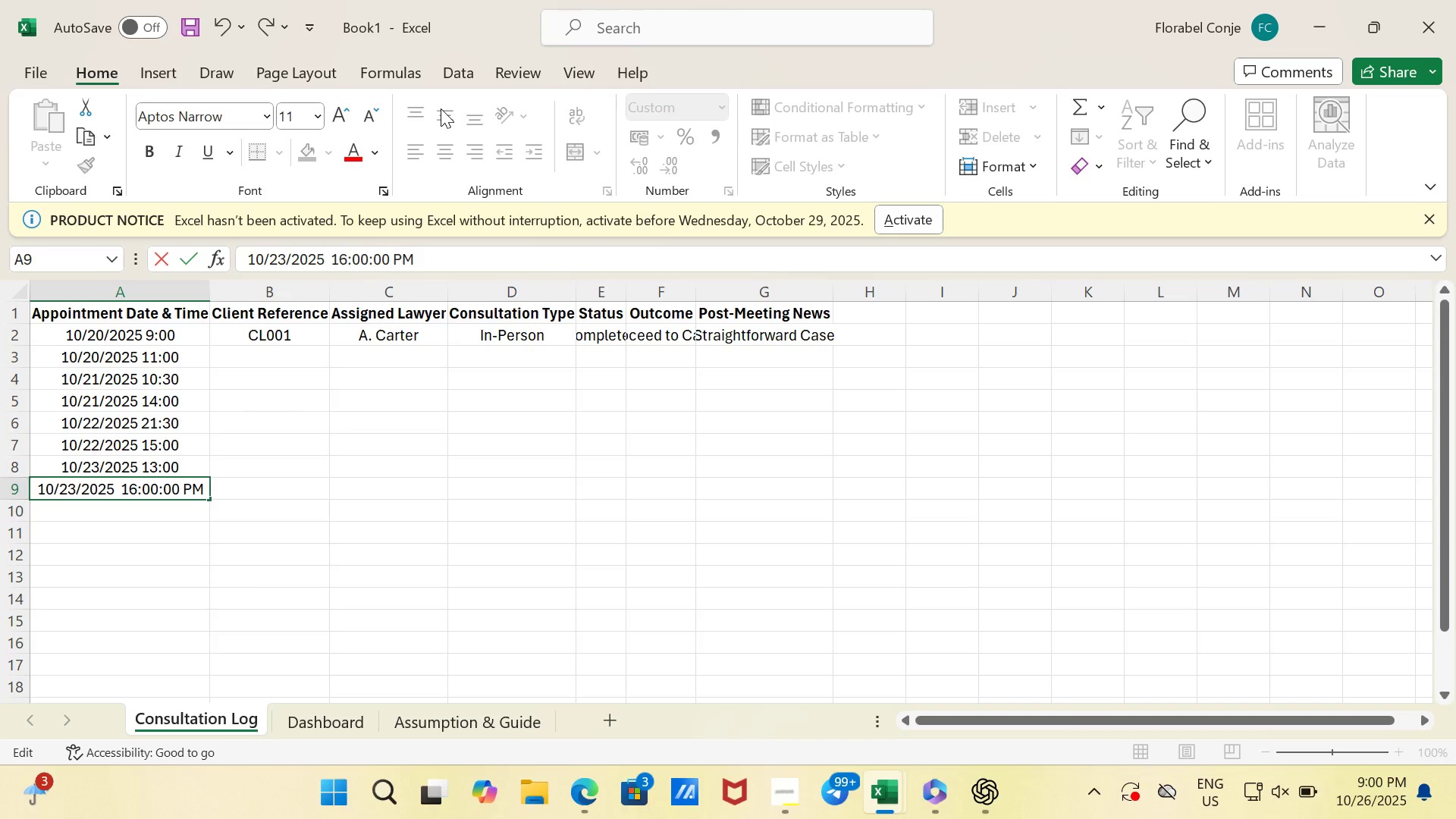 
key(ArrowRight)
 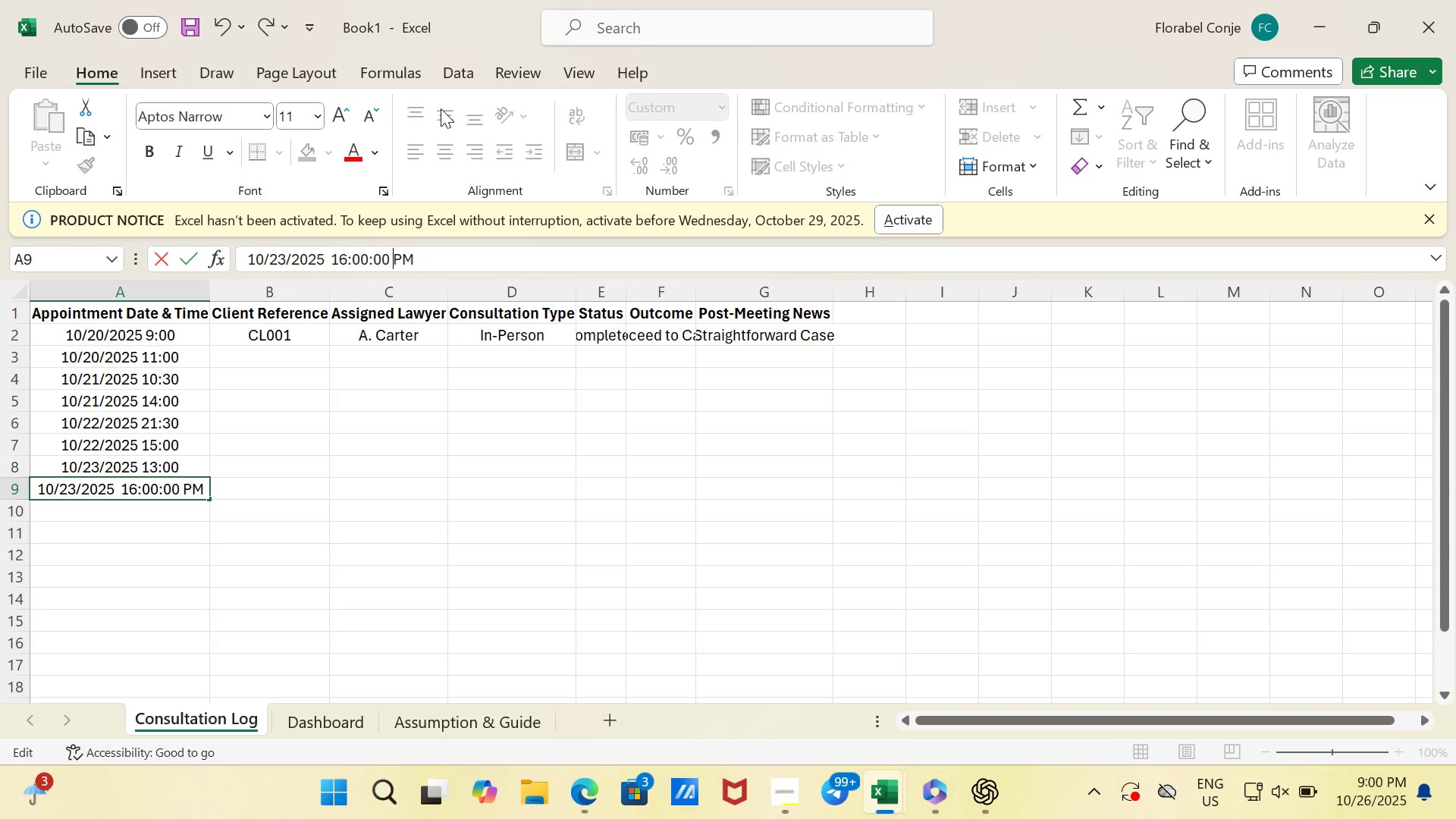 
key(ArrowRight)
 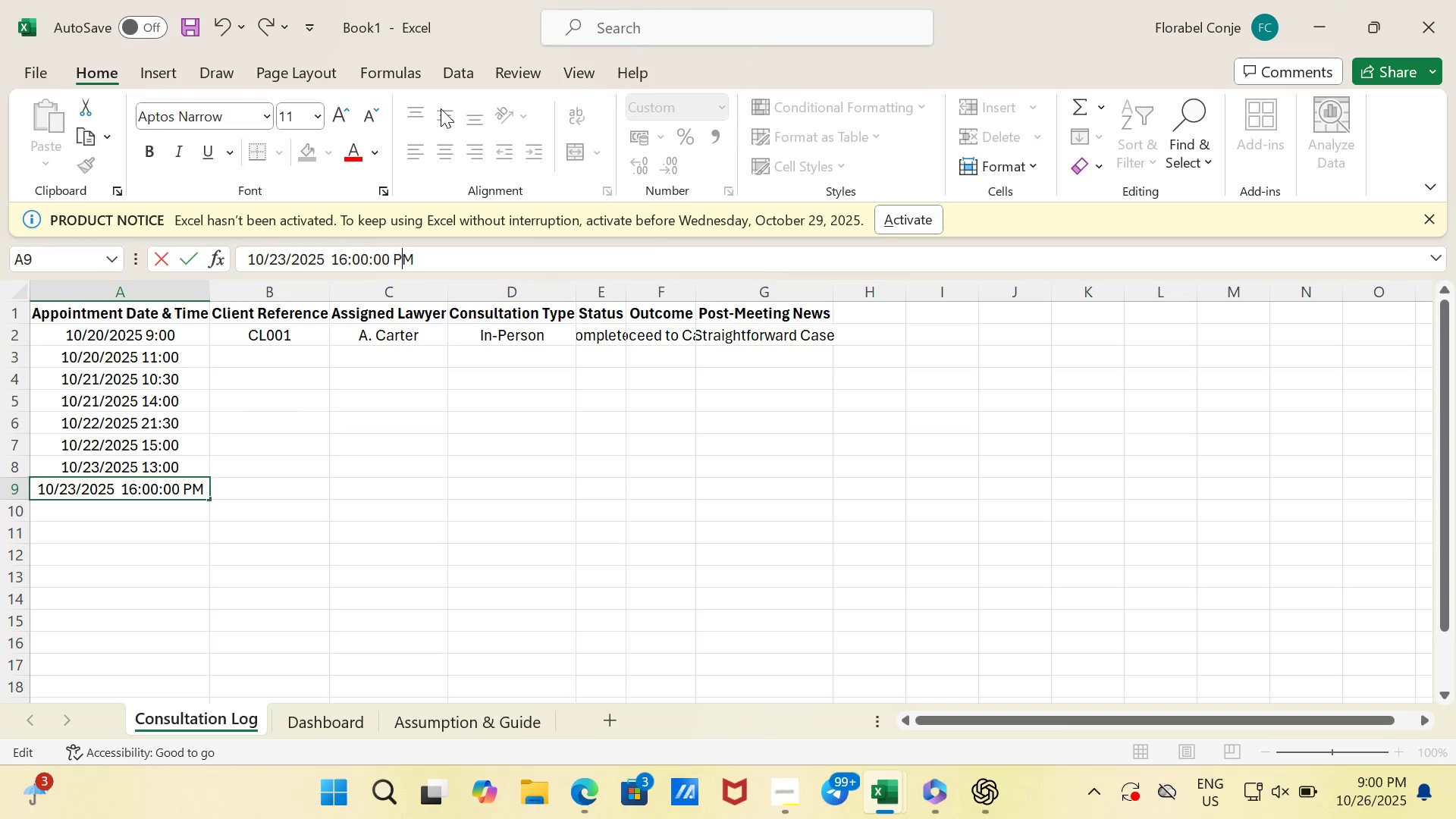 
key(ArrowRight)
 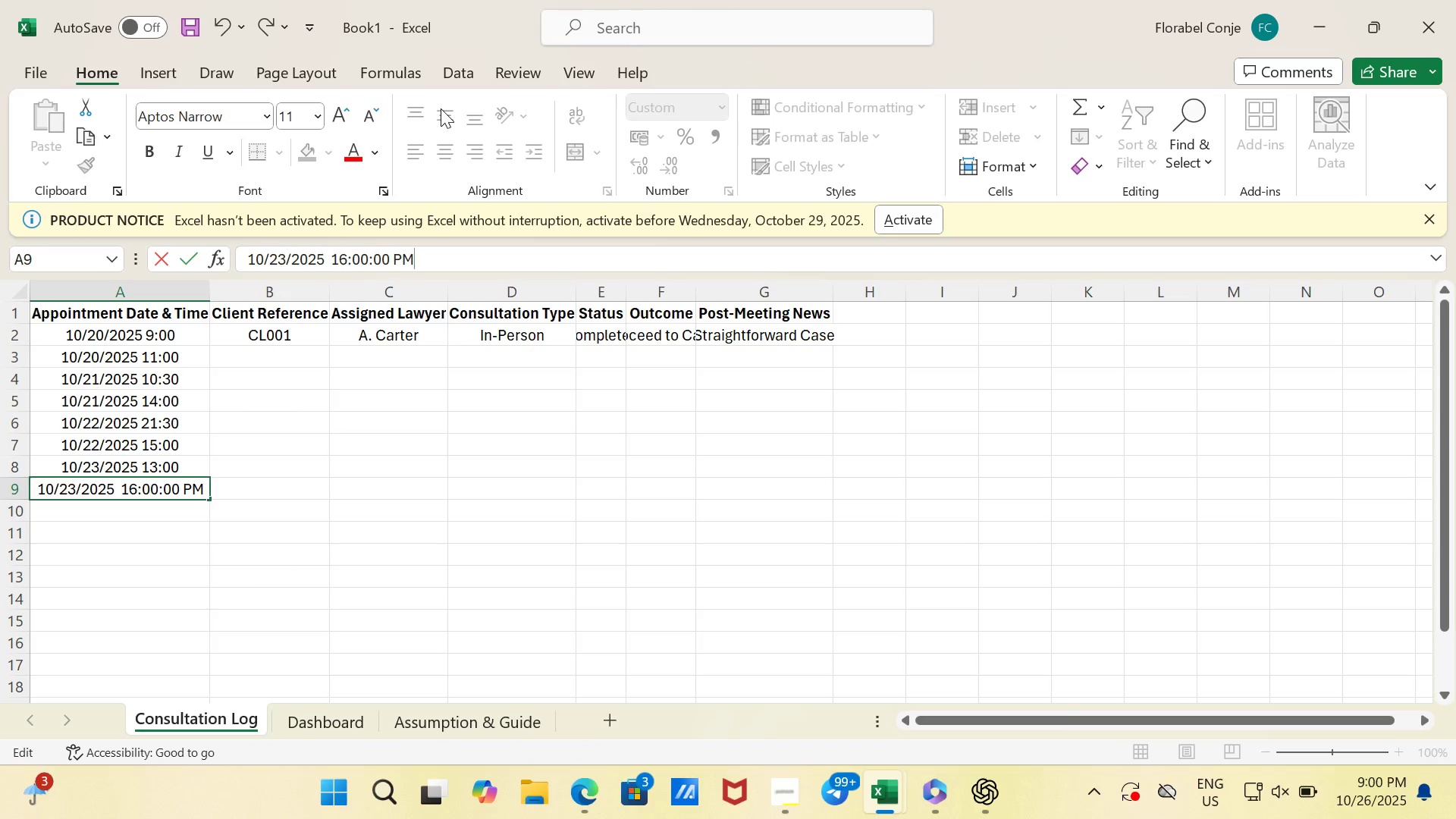 
key(ArrowRight)
 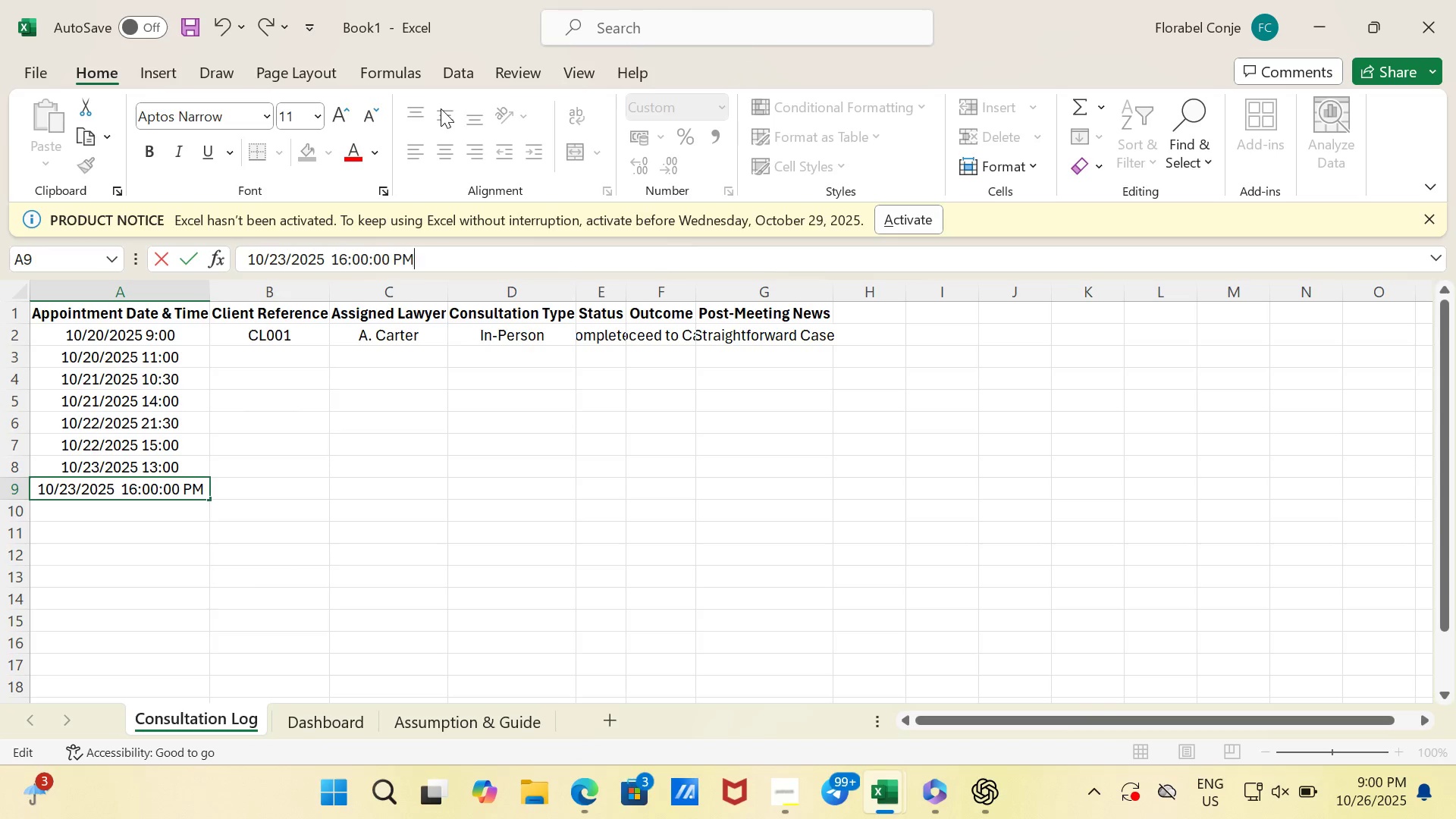 
key(Backspace)
 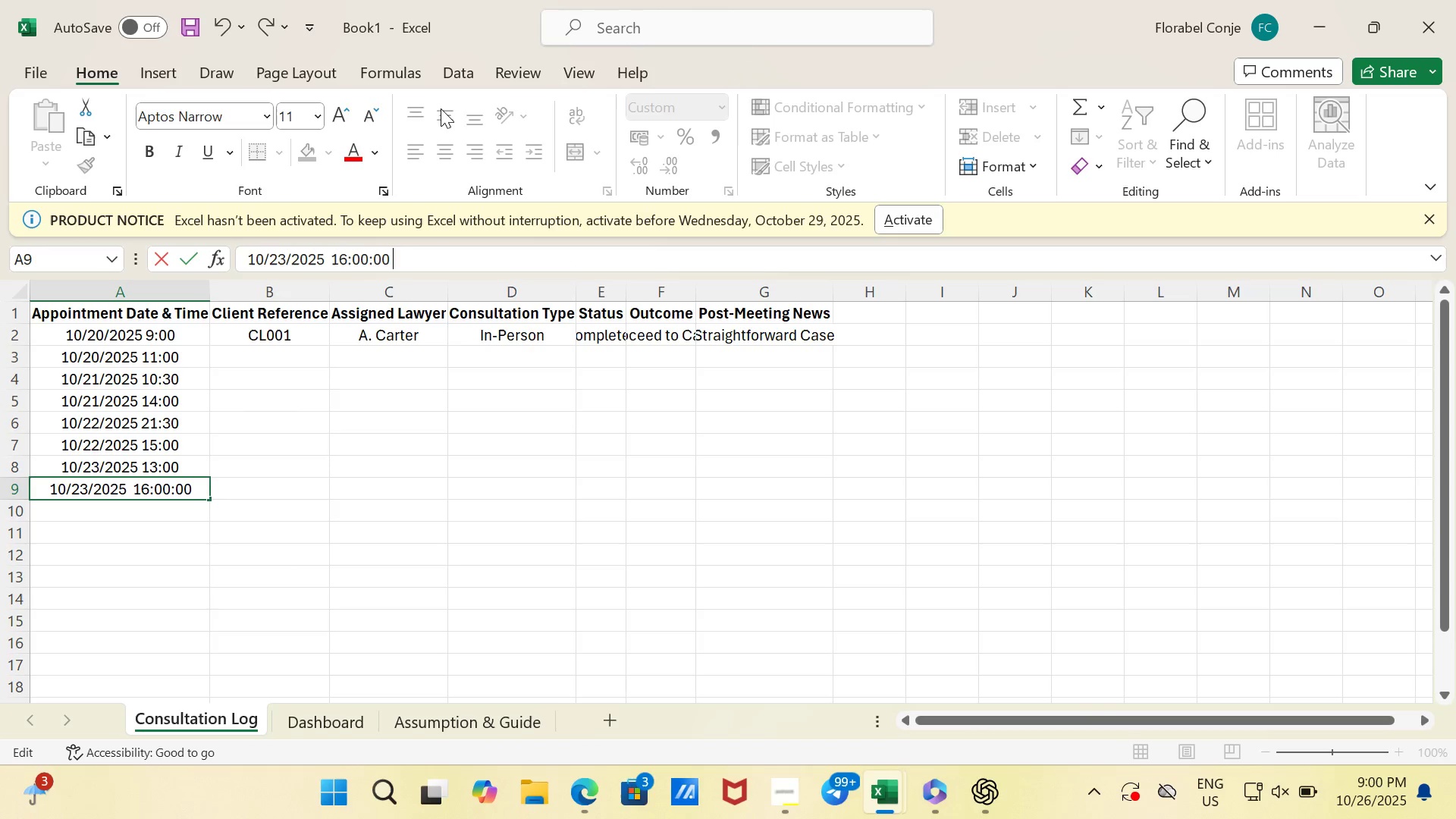 
key(Backspace)
 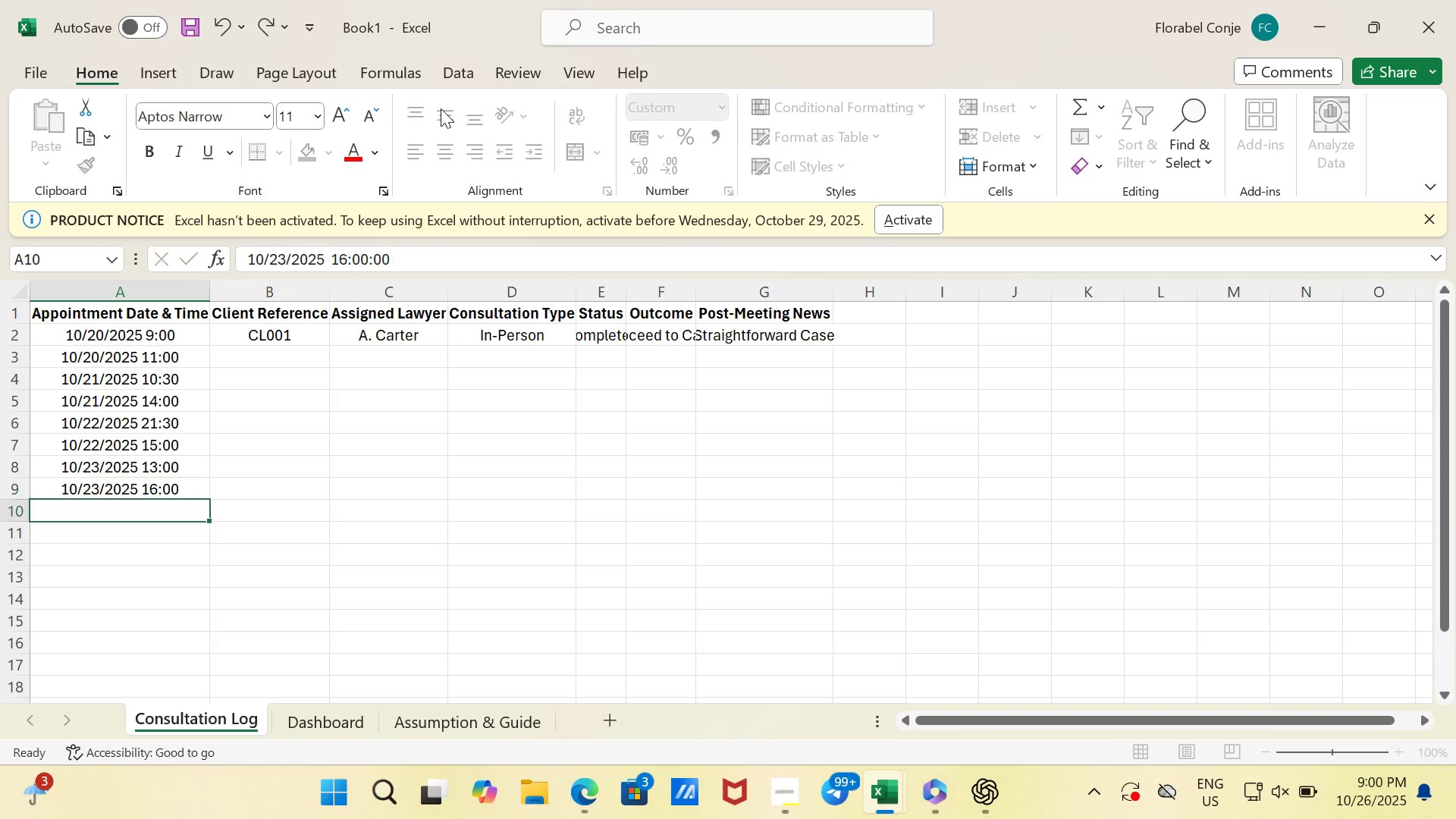 
key(Enter)
 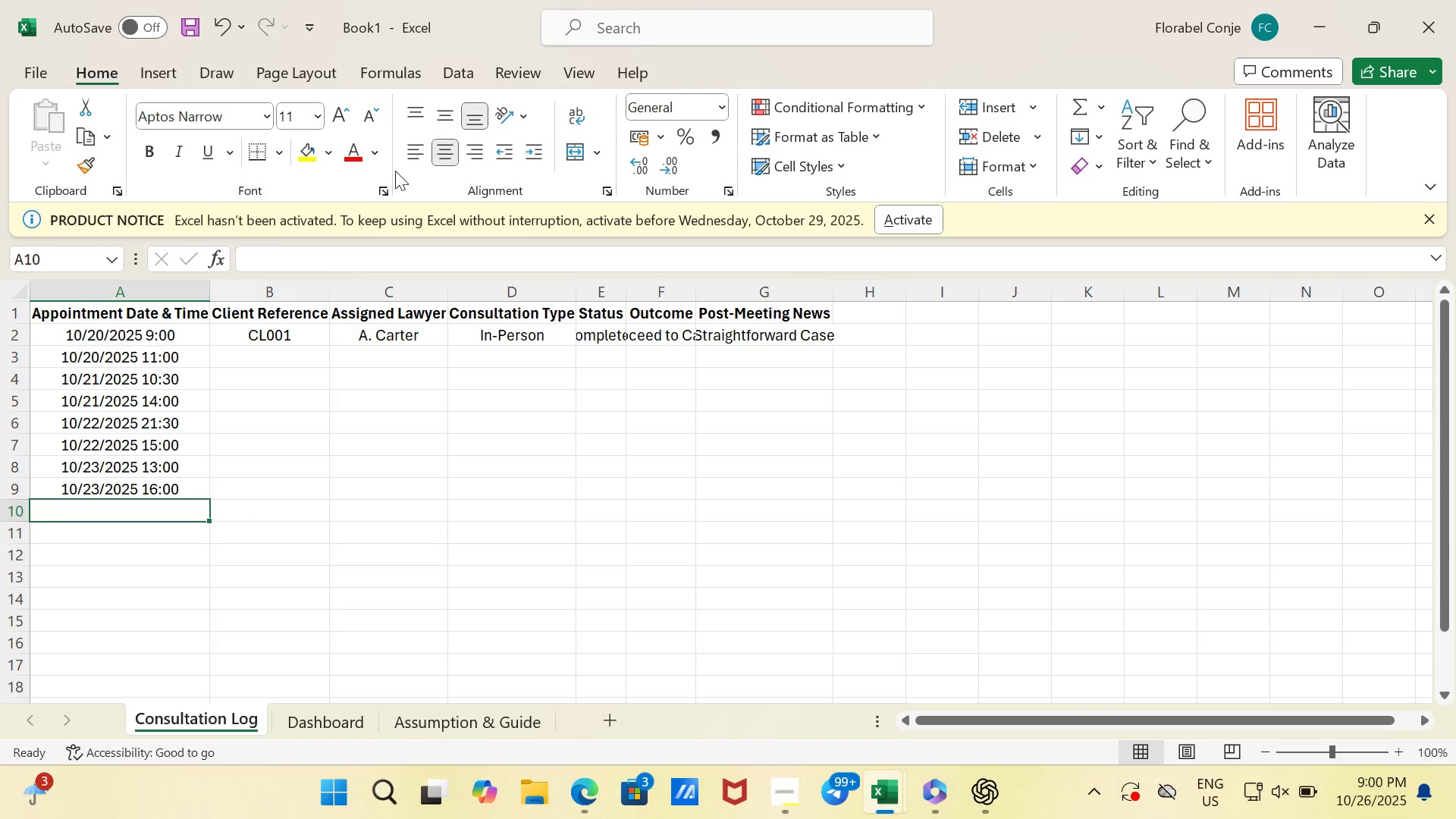 
wait(5.22)
 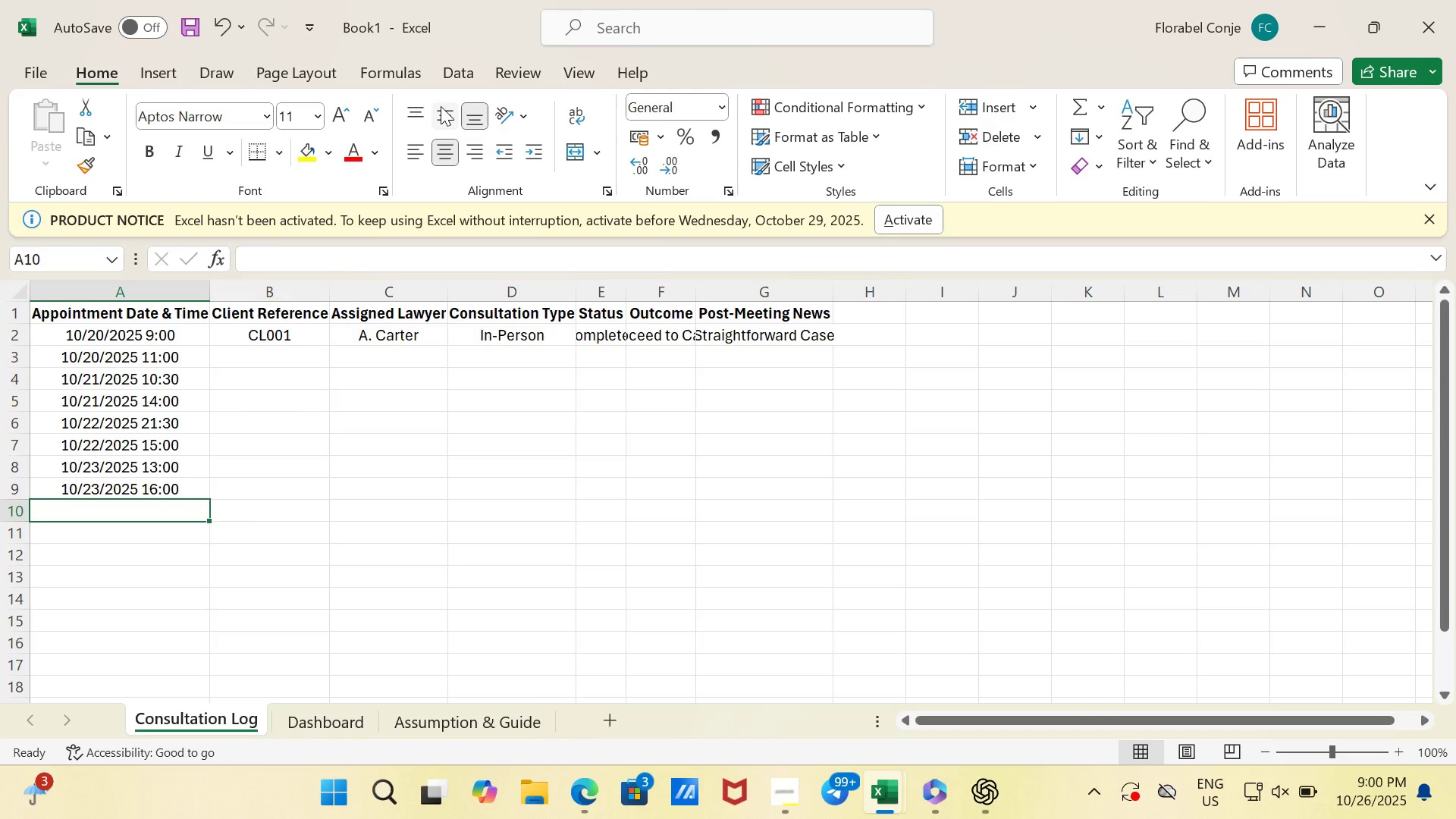 
key(ArrowUp)
 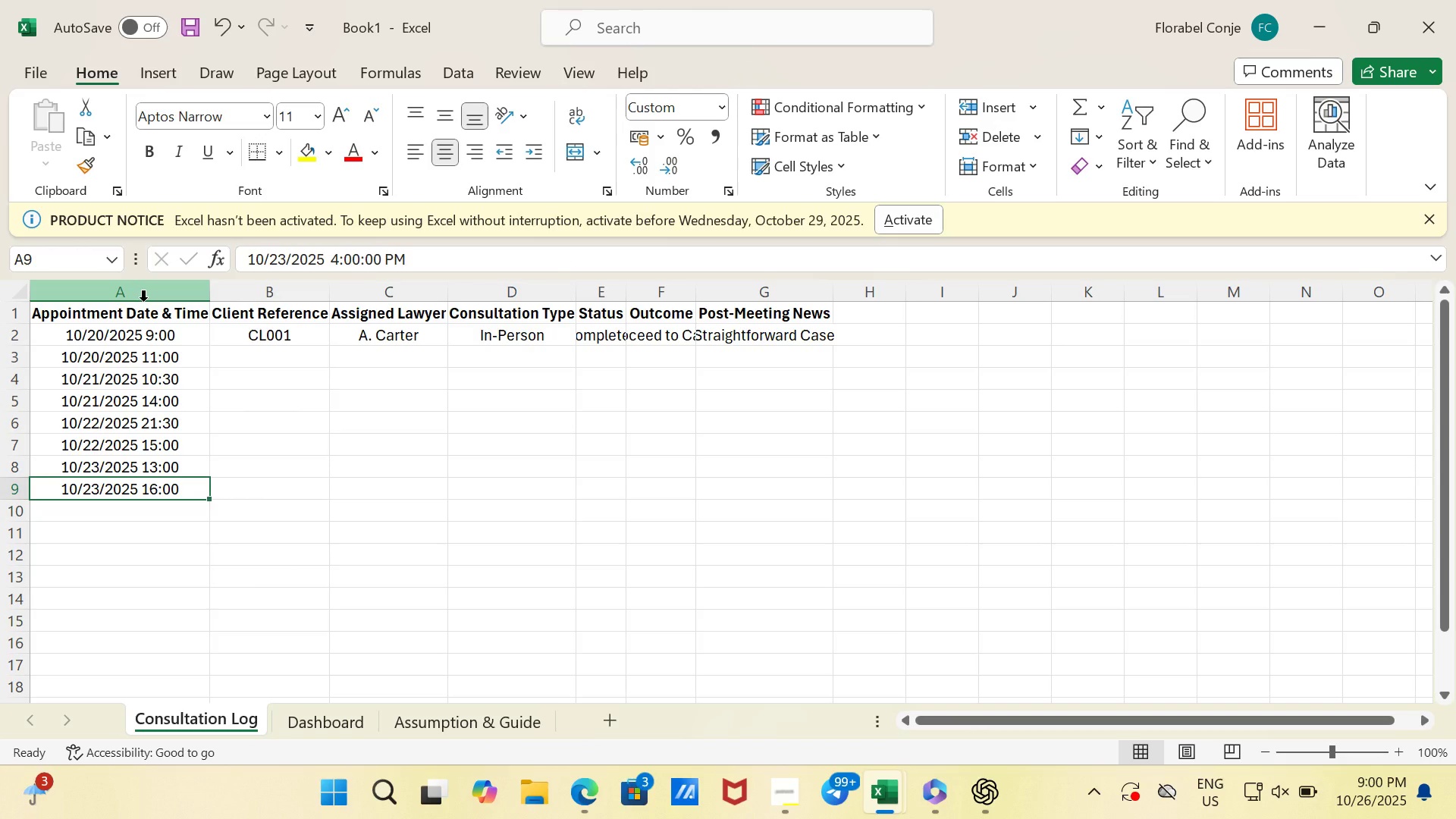 
key(Control+C)
 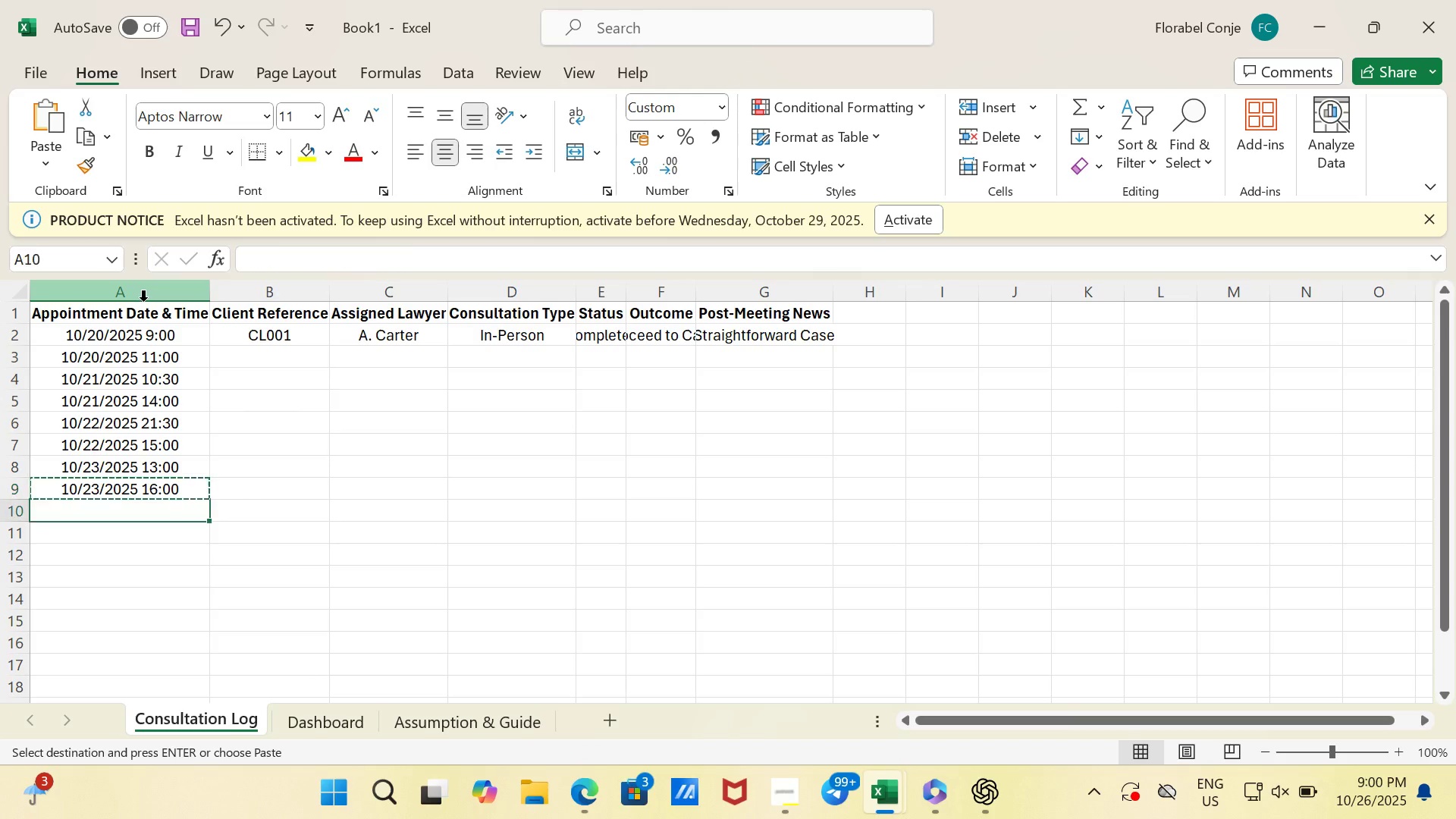 
key(ArrowDown)
 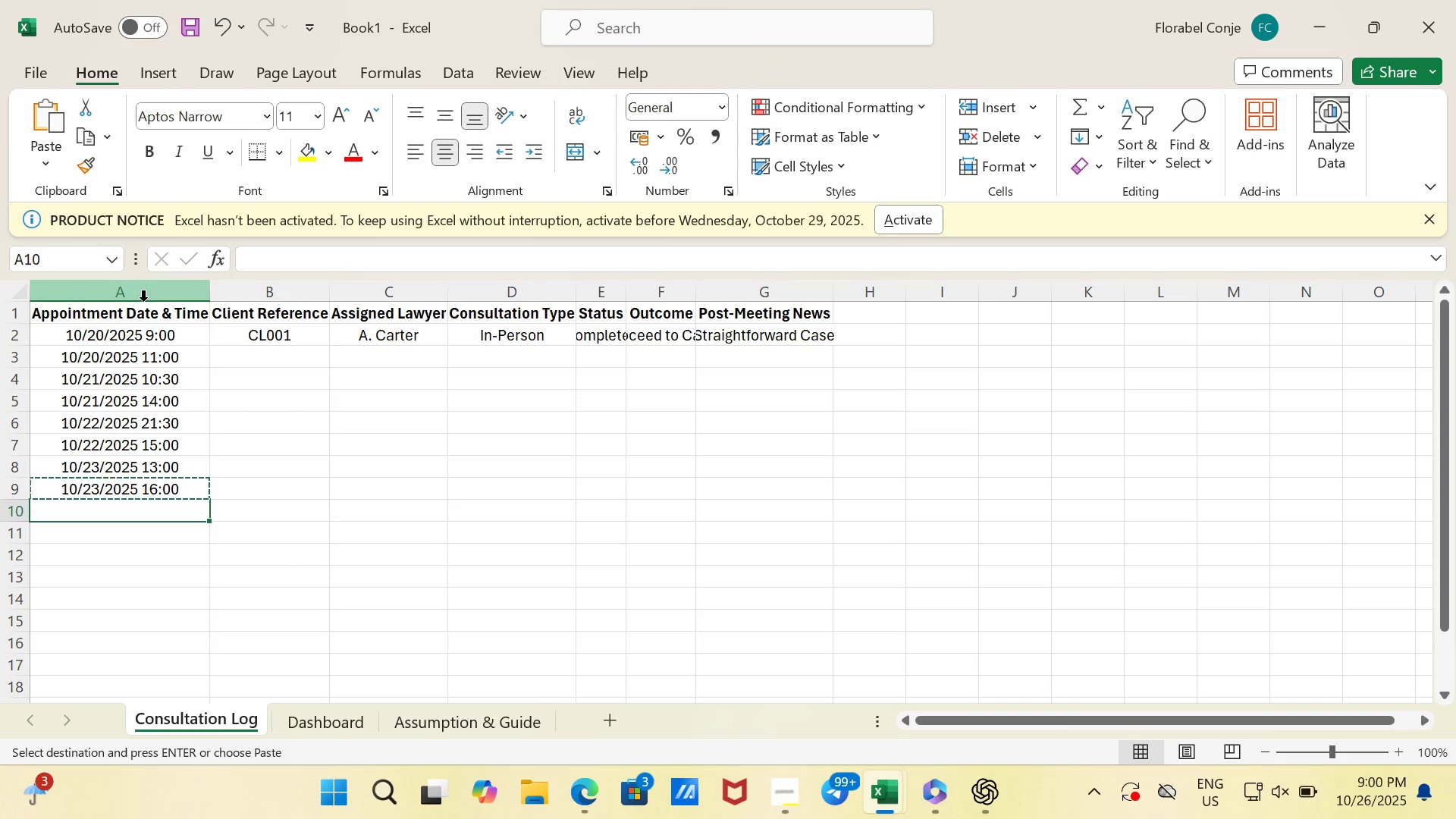 
key(Enter)
 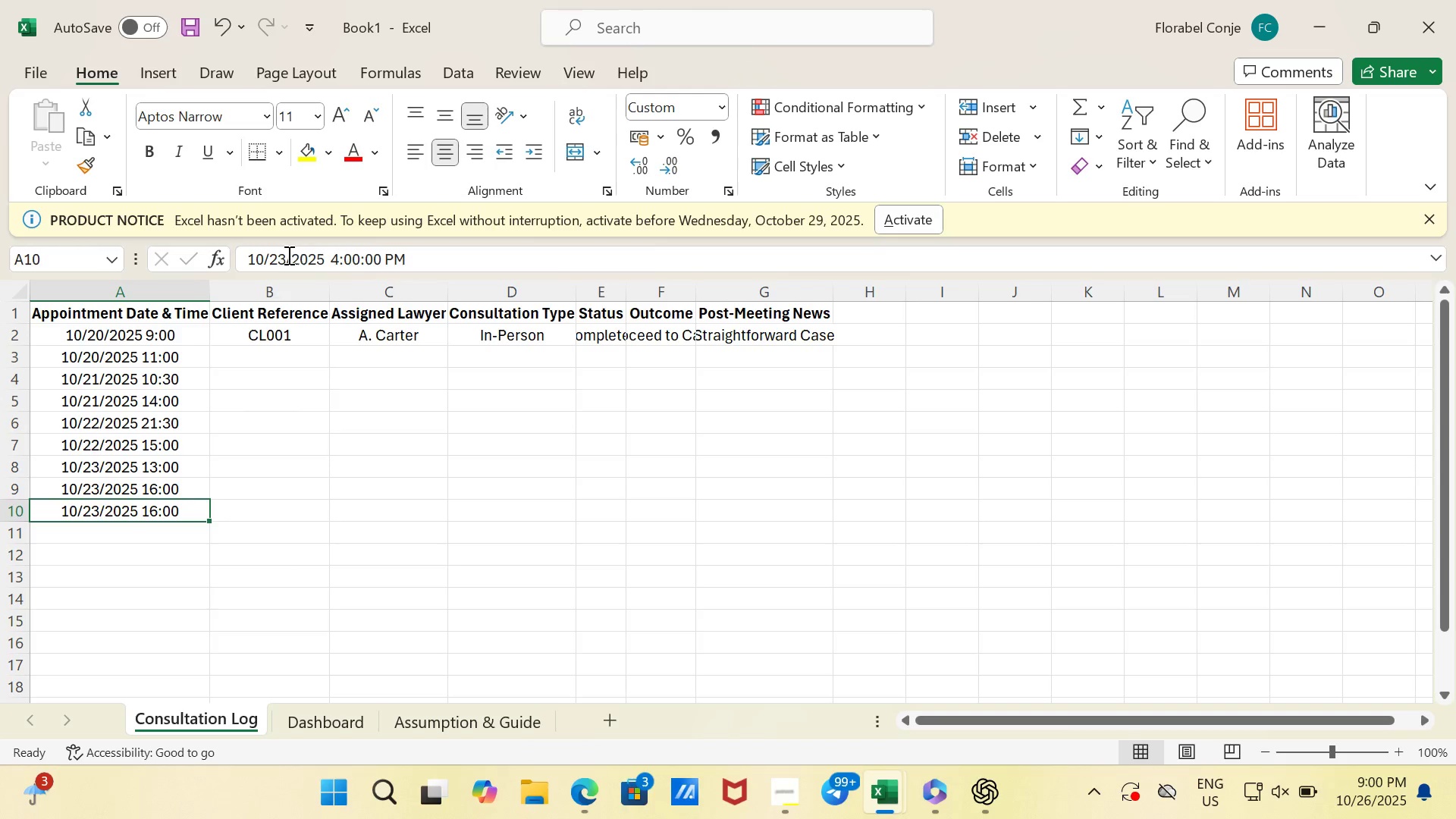 
left_click([286, 256])
 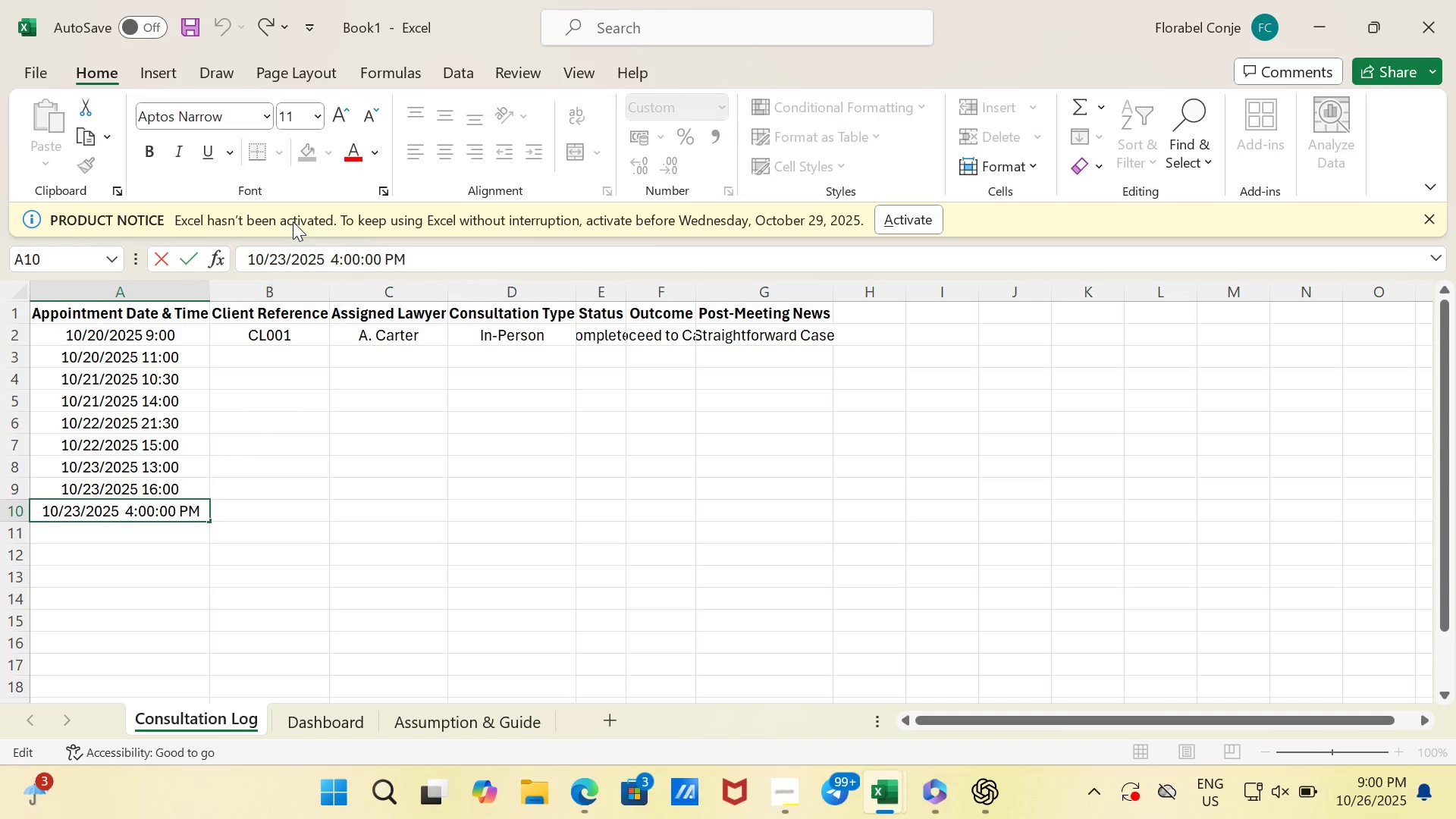 
key(Backspace)
 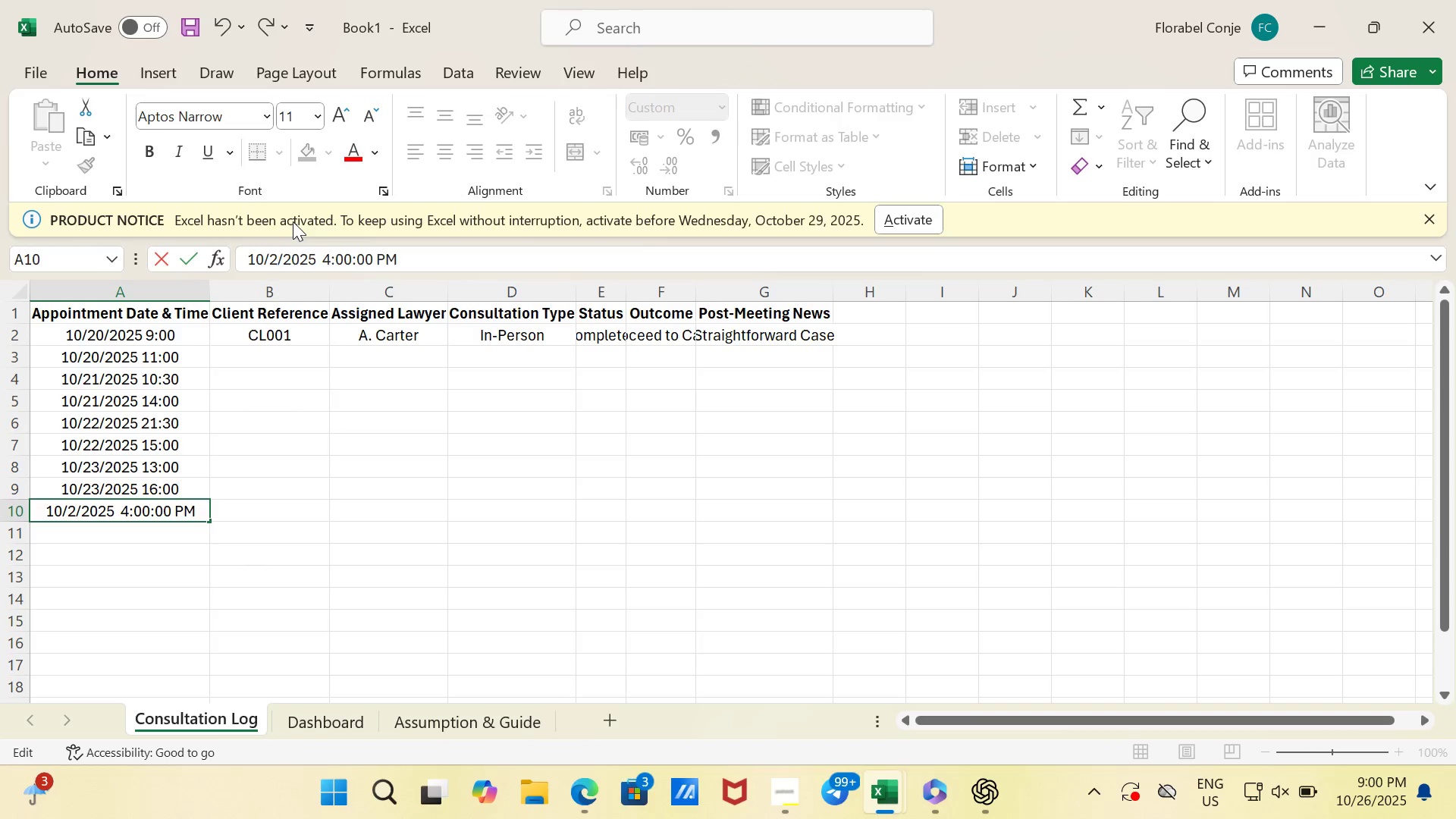 
key(4)
 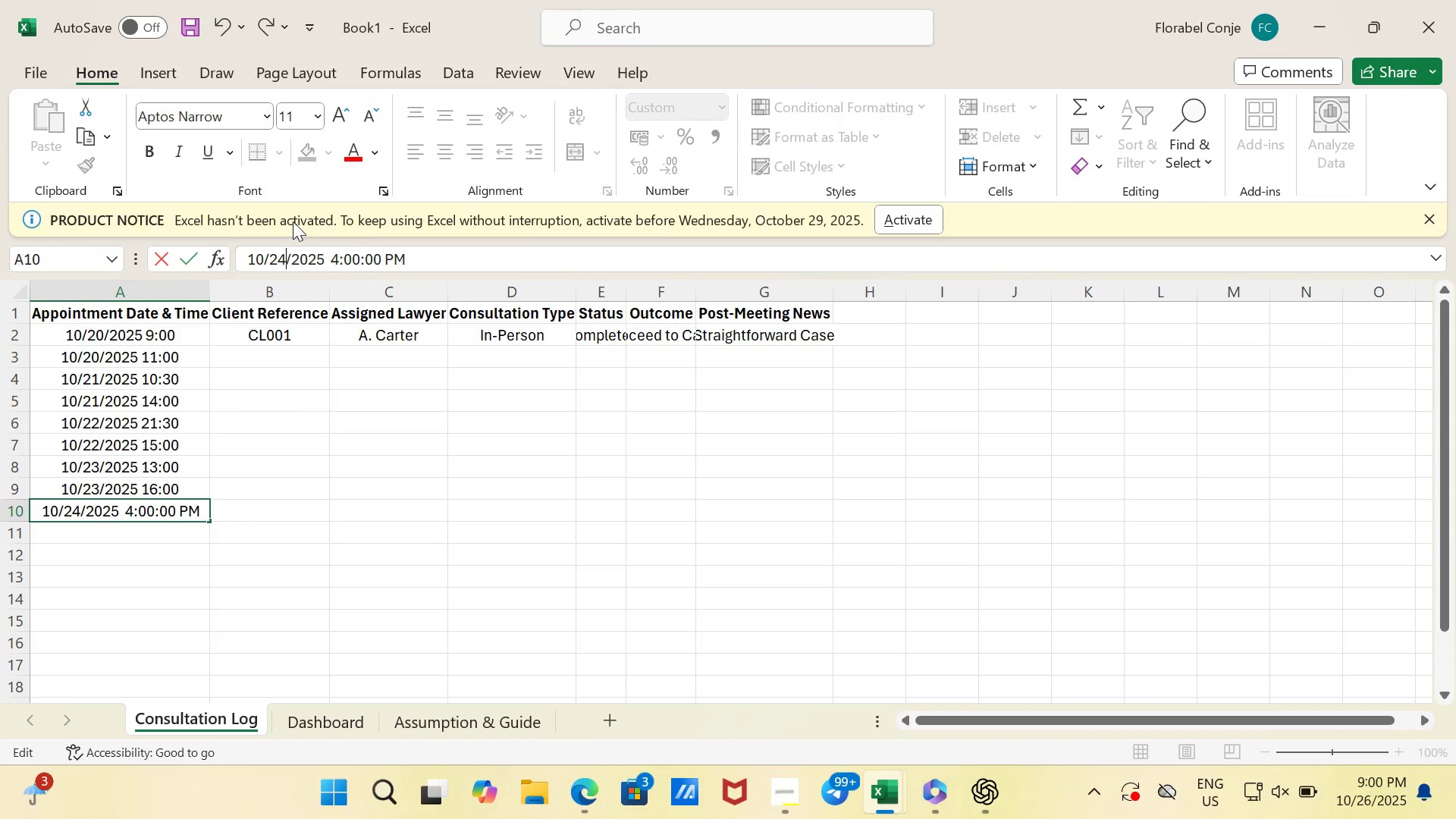 
wait(6.89)
 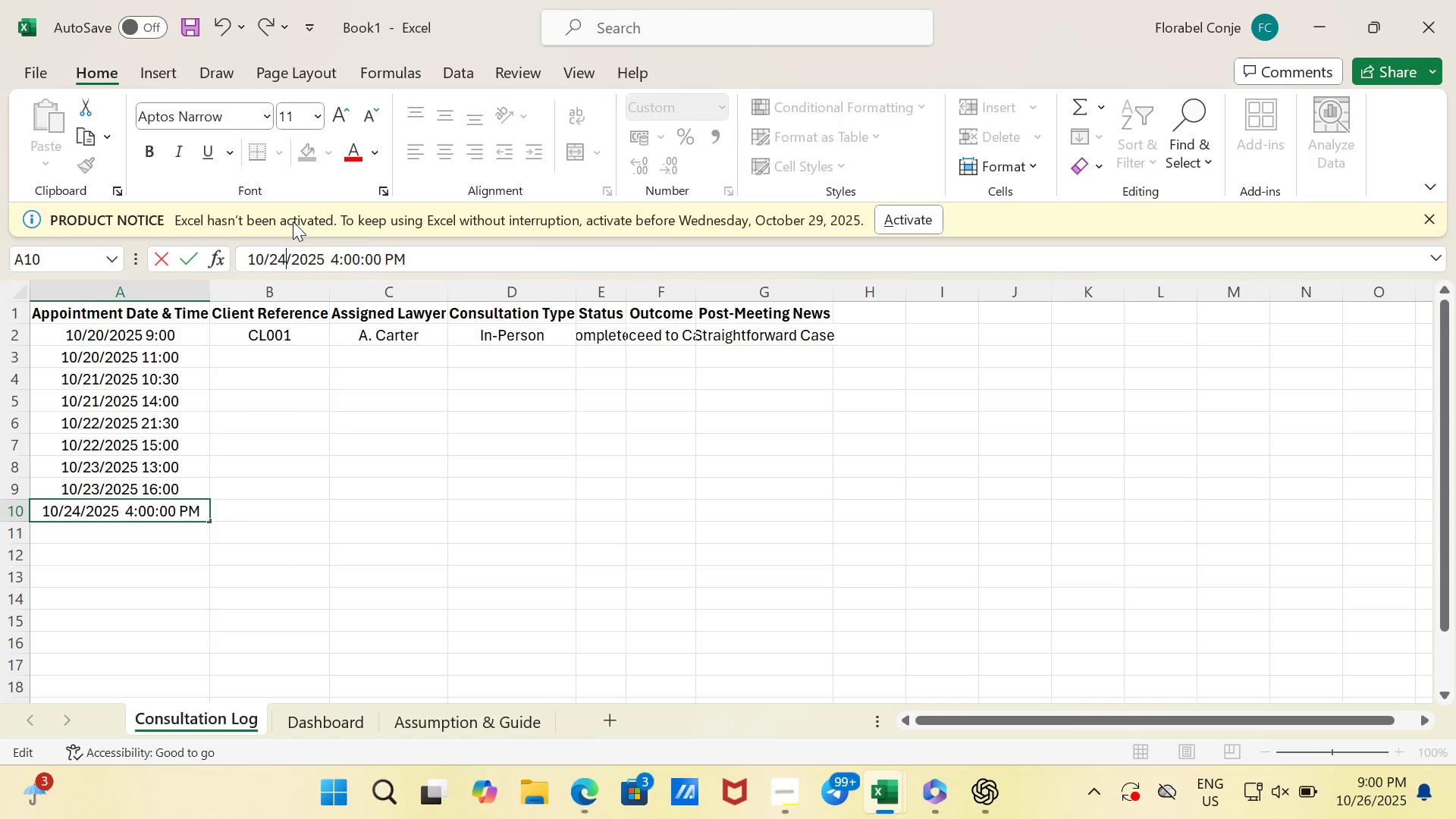 
key(ArrowRight)
 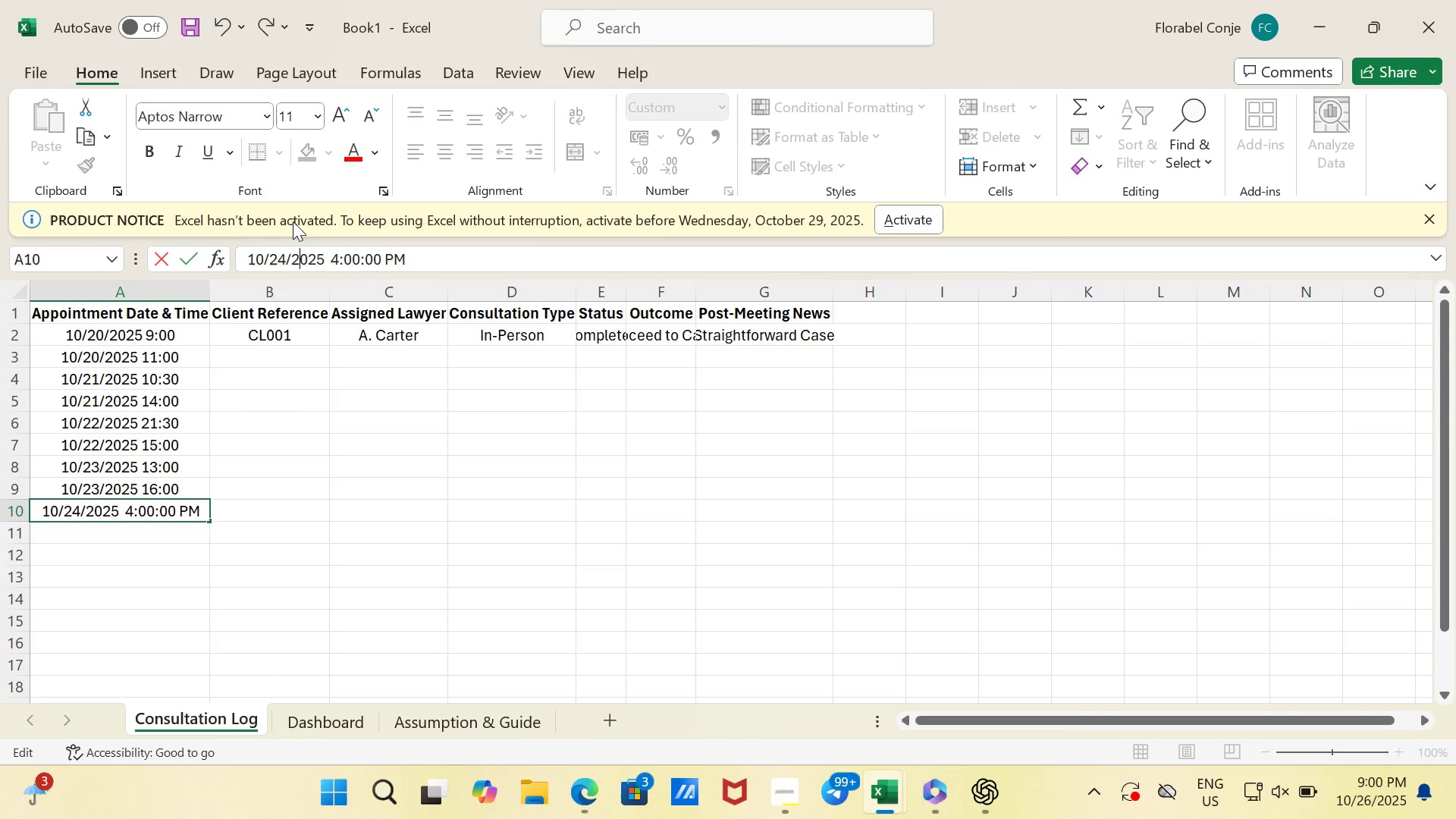 
key(ArrowRight)
 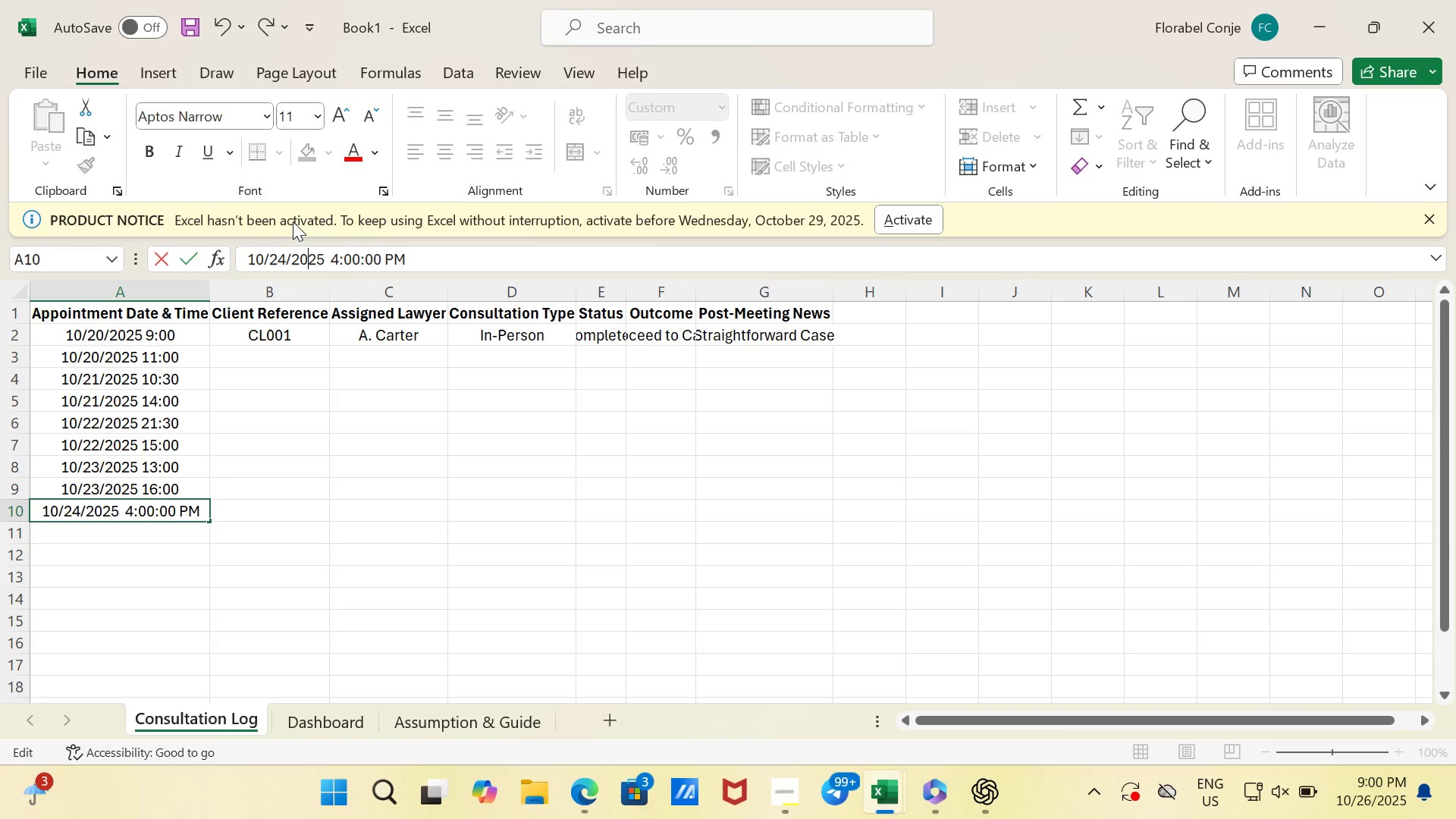 
key(ArrowRight)
 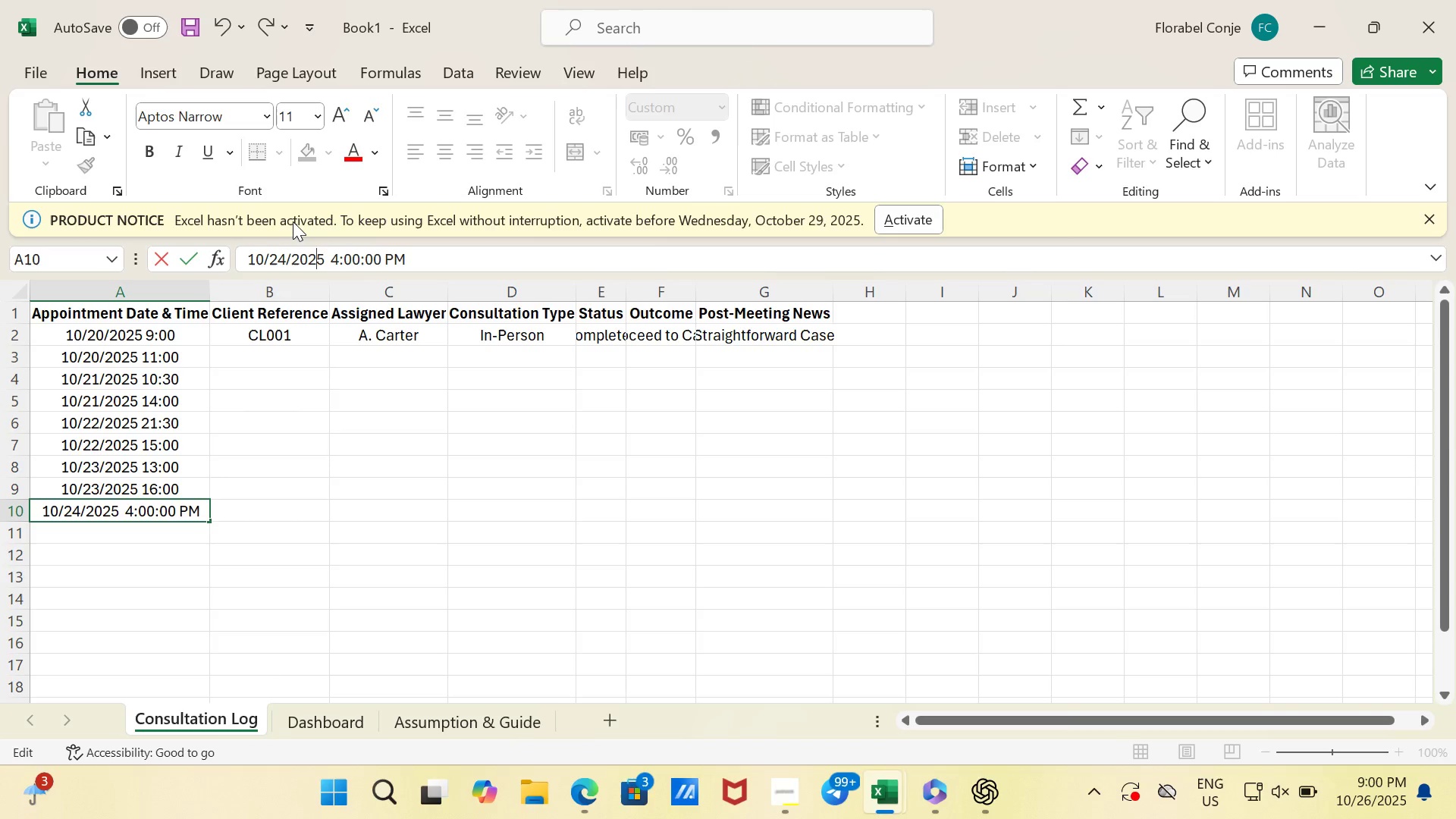 
key(ArrowRight)
 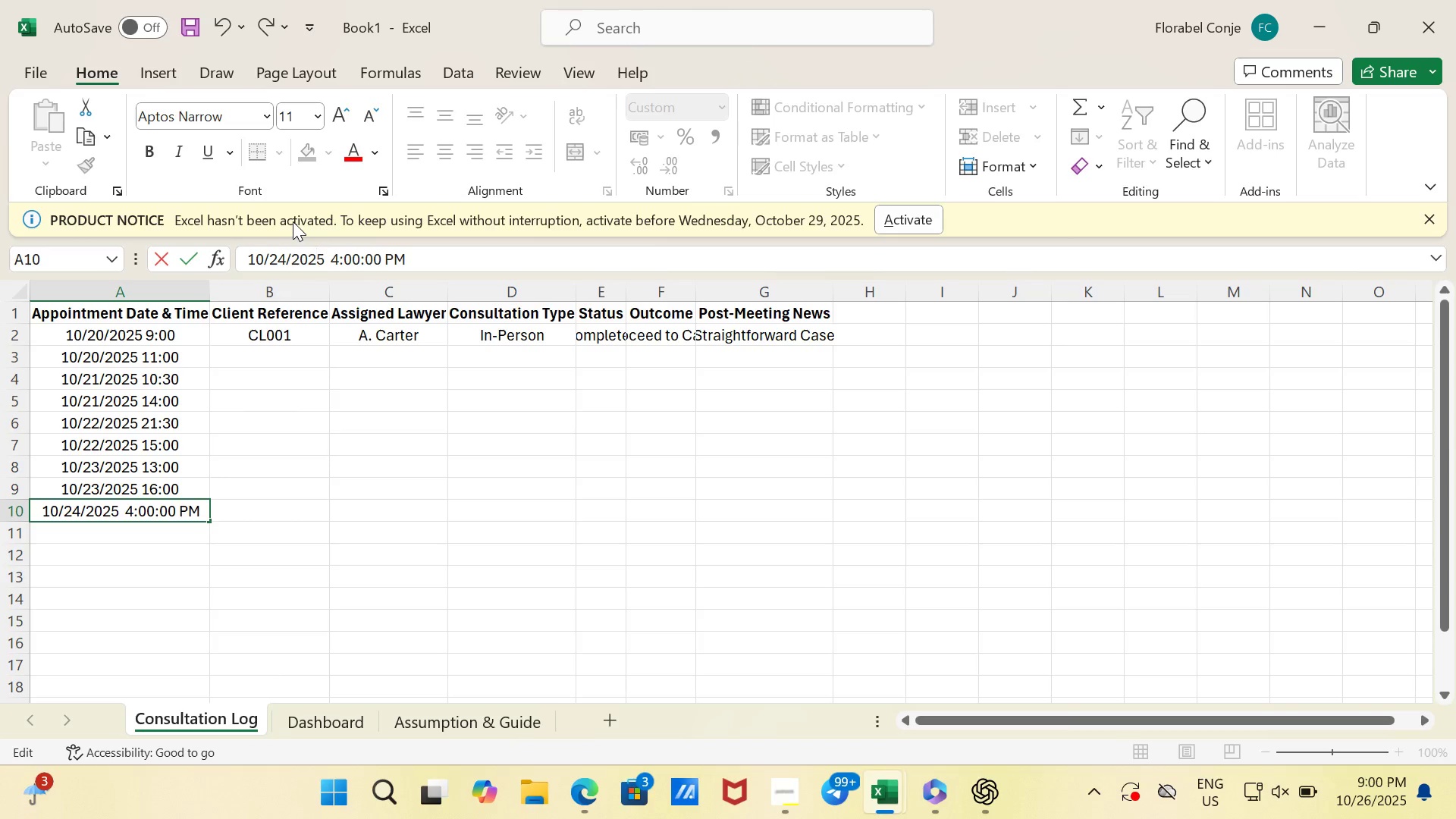 
key(ArrowRight)
 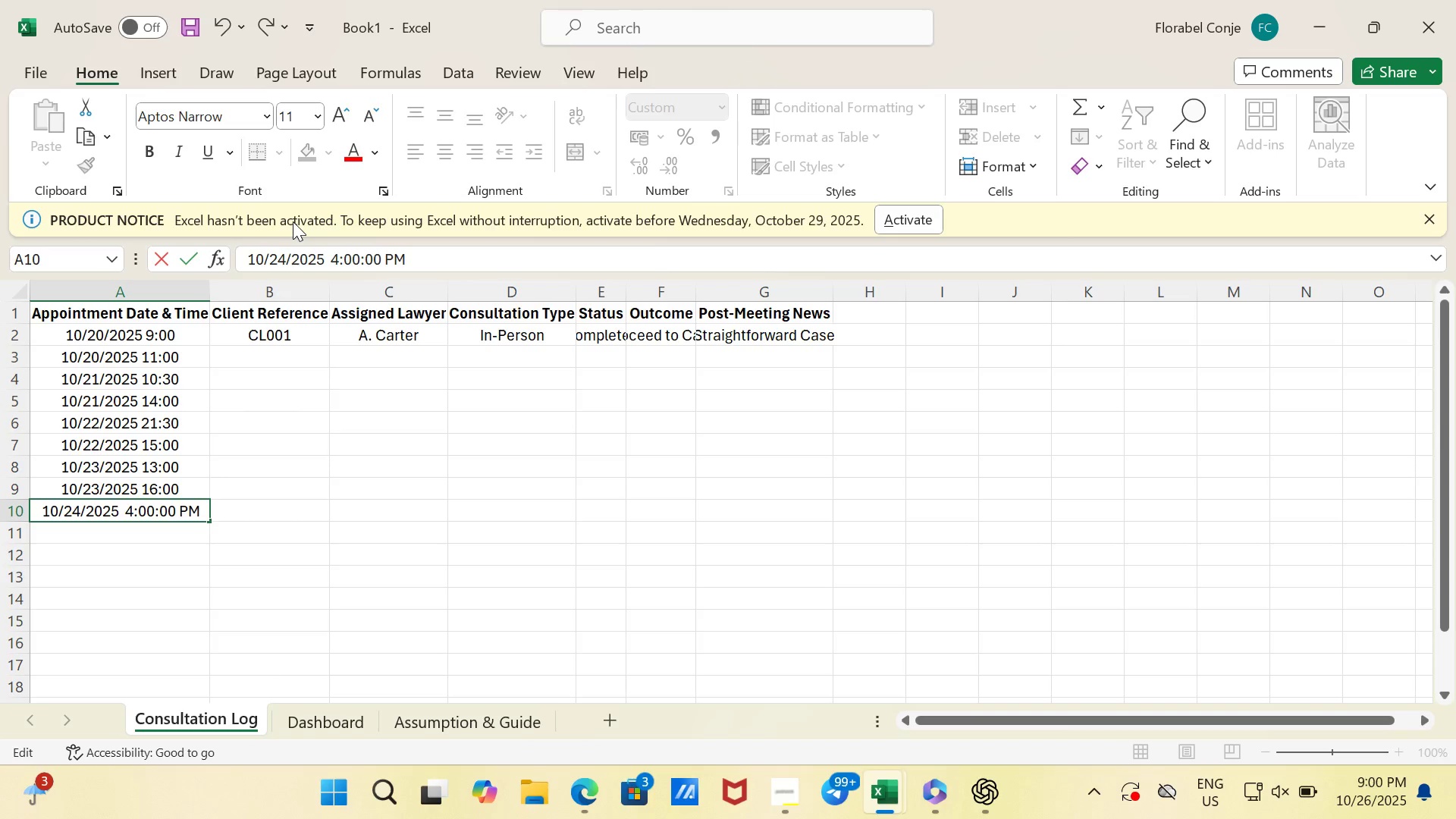 
key(ArrowRight)
 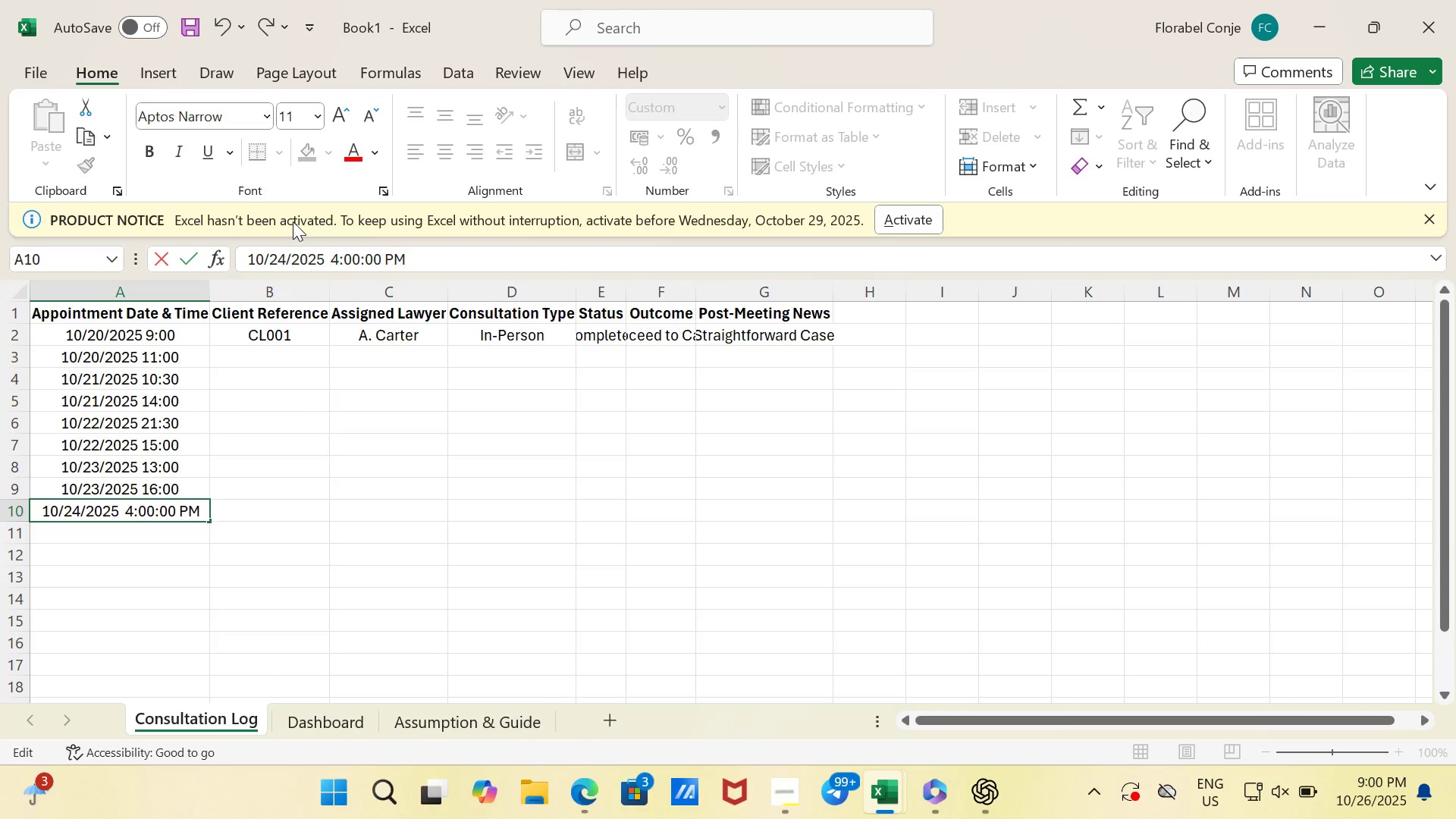 
key(ArrowRight)
 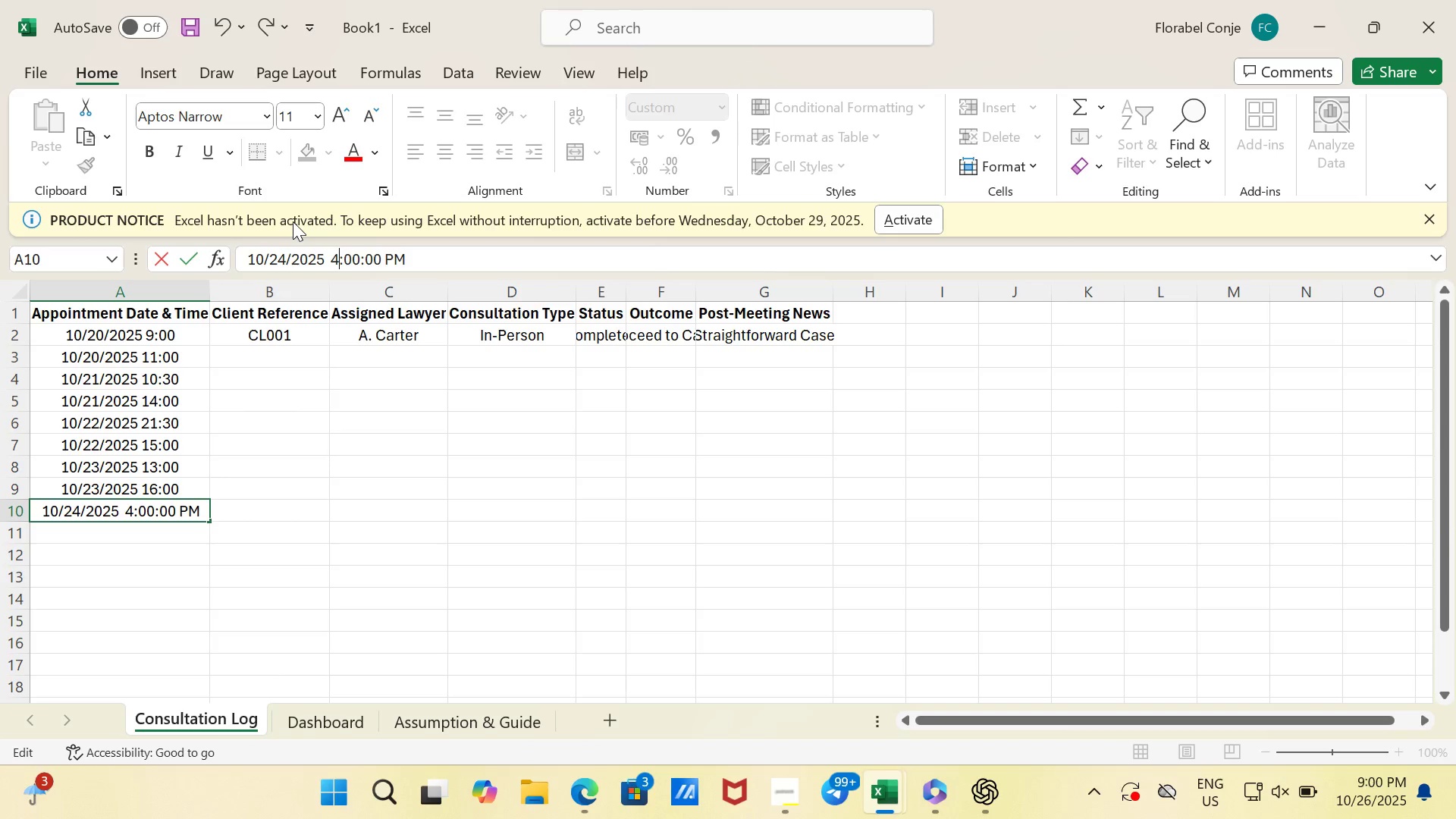 
key(ArrowRight)
 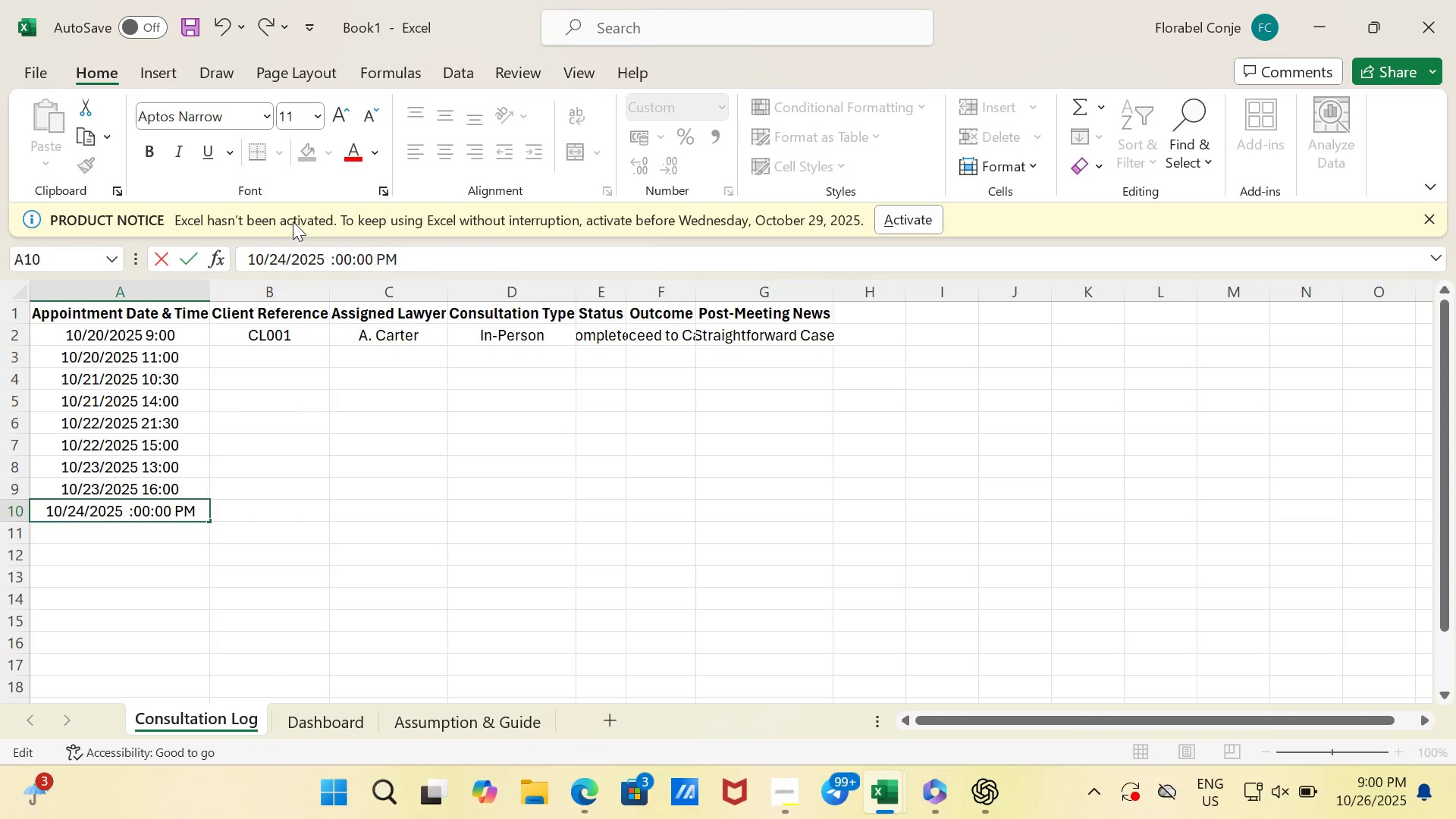 
key(Backspace)
type(10)
 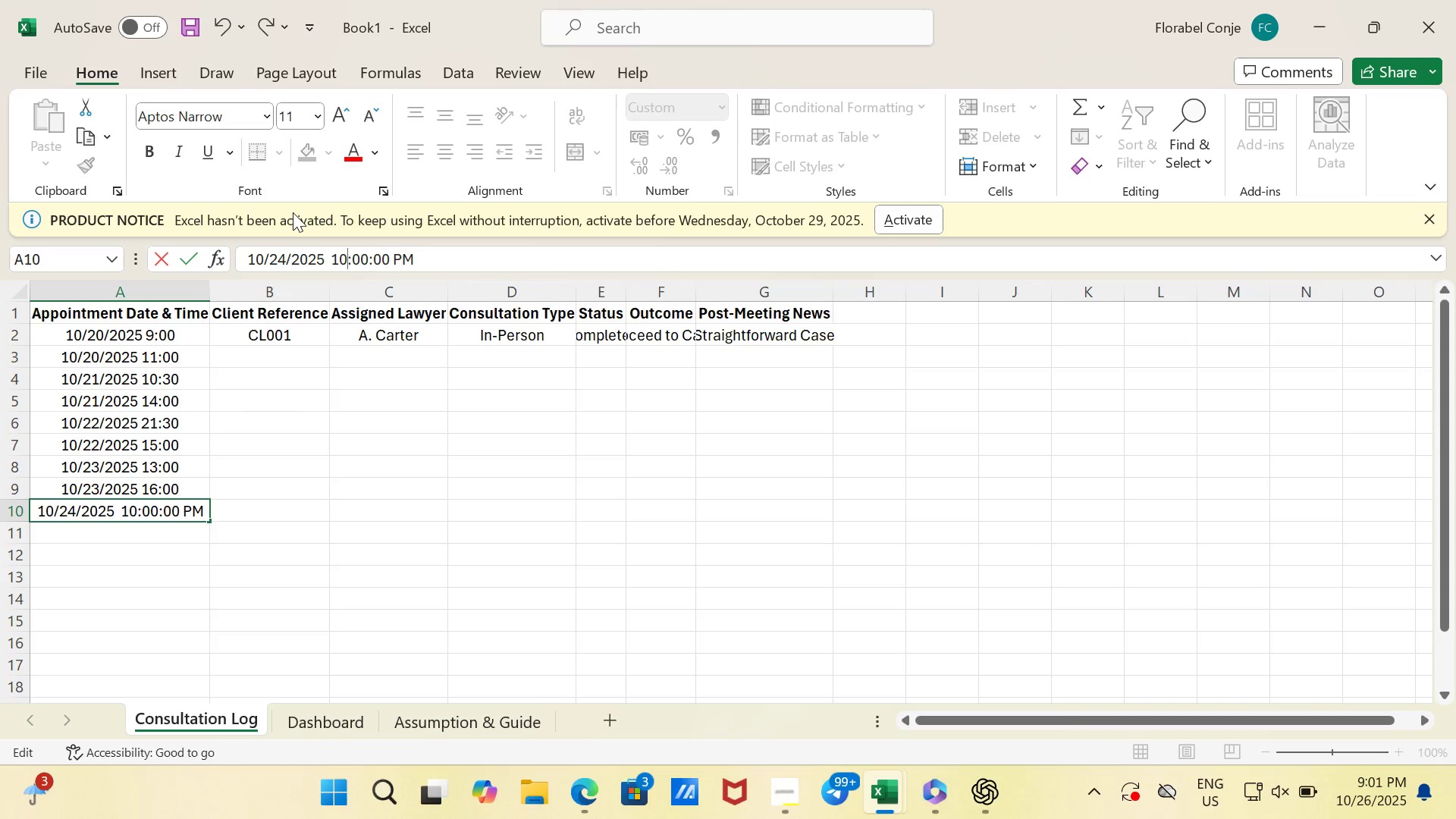 
wait(6.78)
 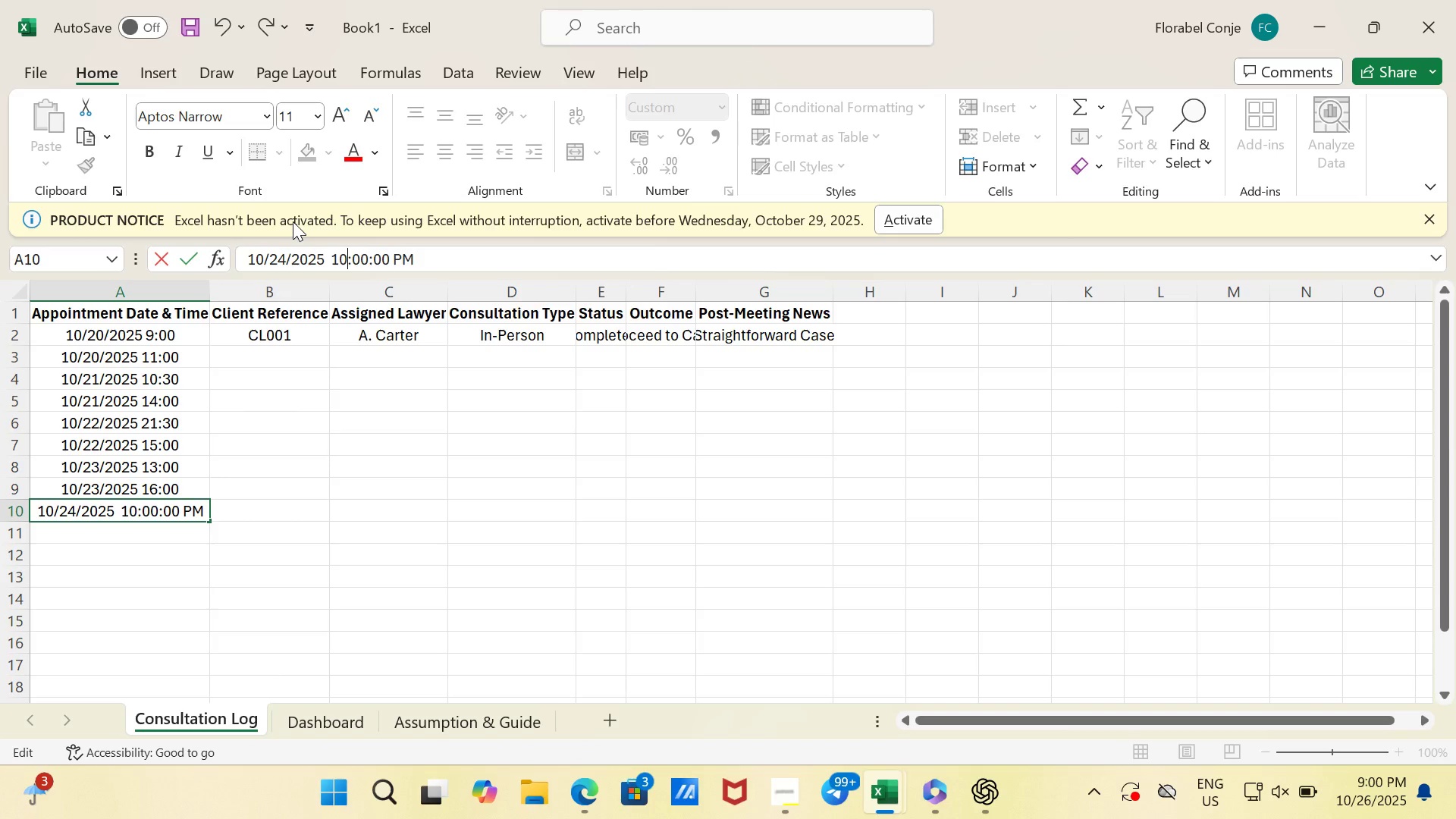 
key(Enter)
 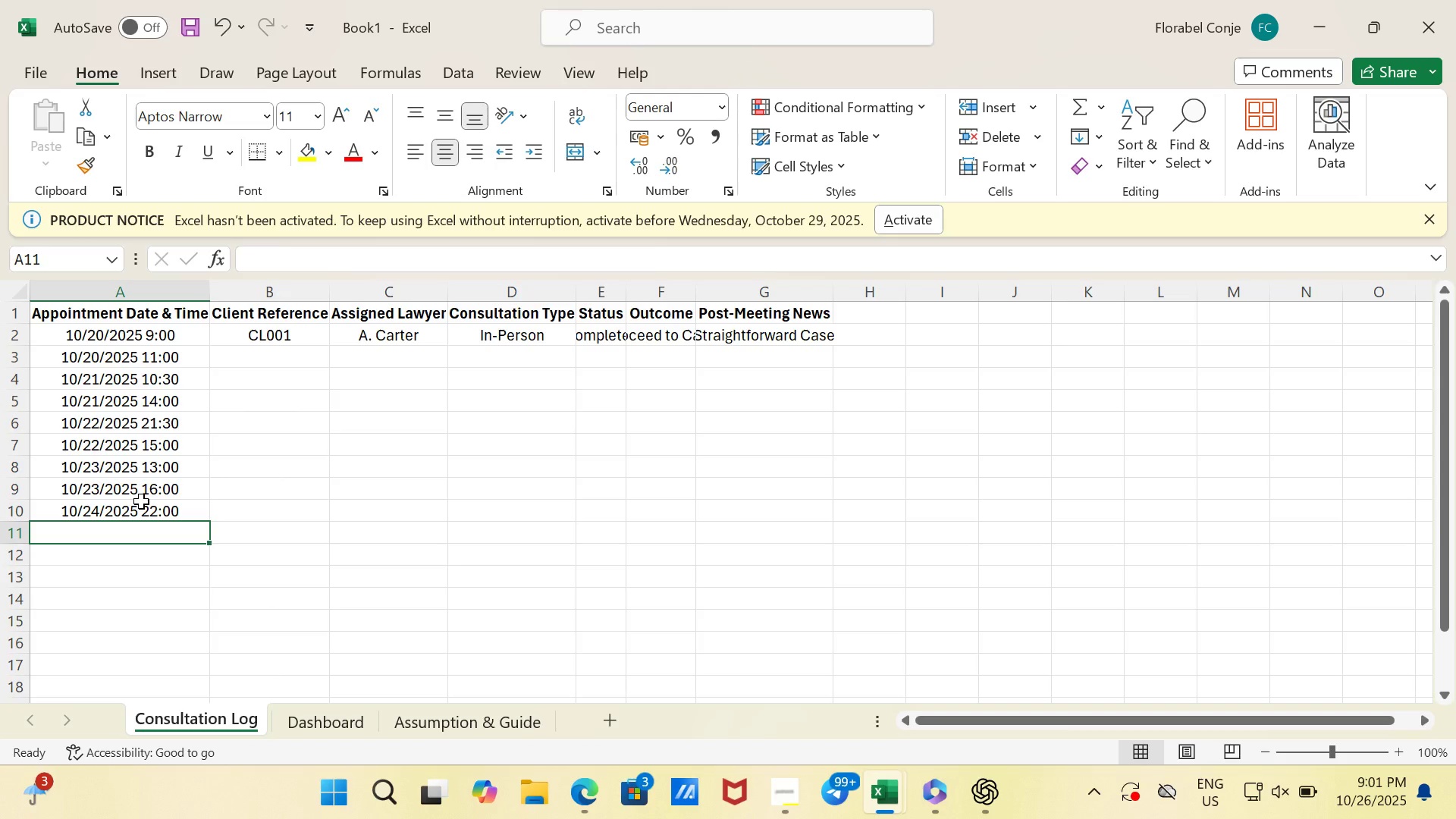 
left_click([141, 504])
 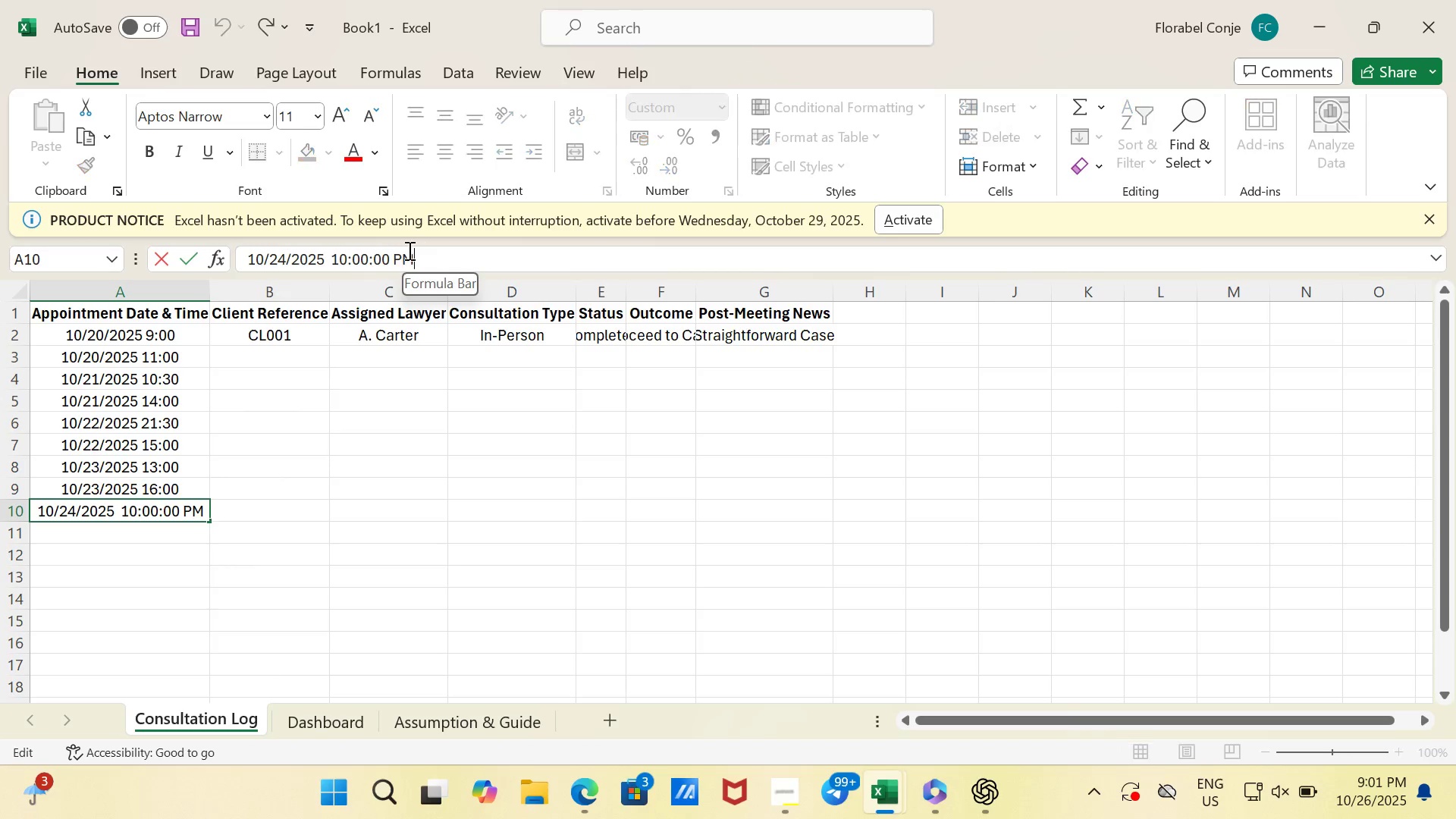 
key(Backspace)
key(Backspace)
type(am)
 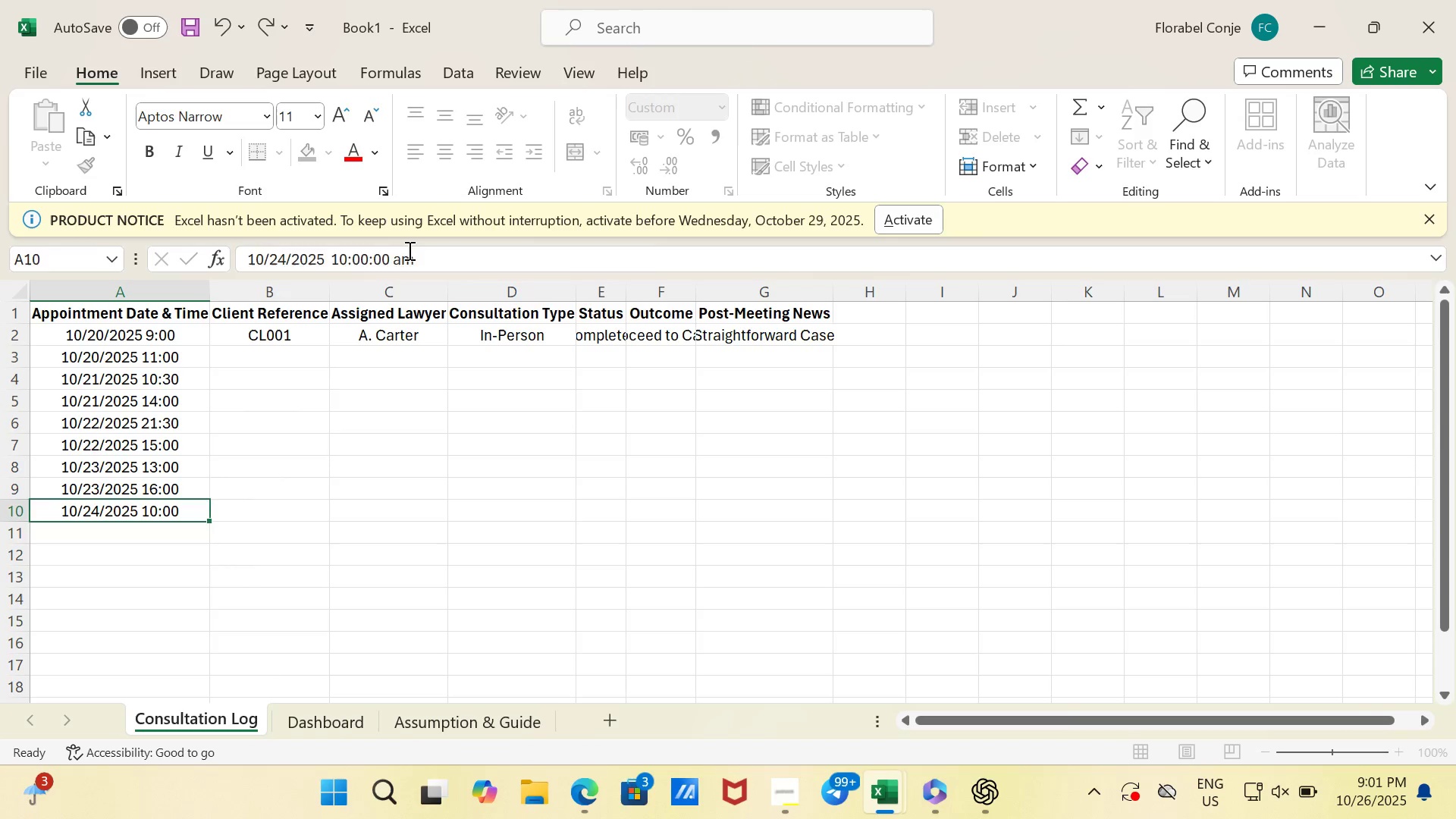 
key(Enter)
 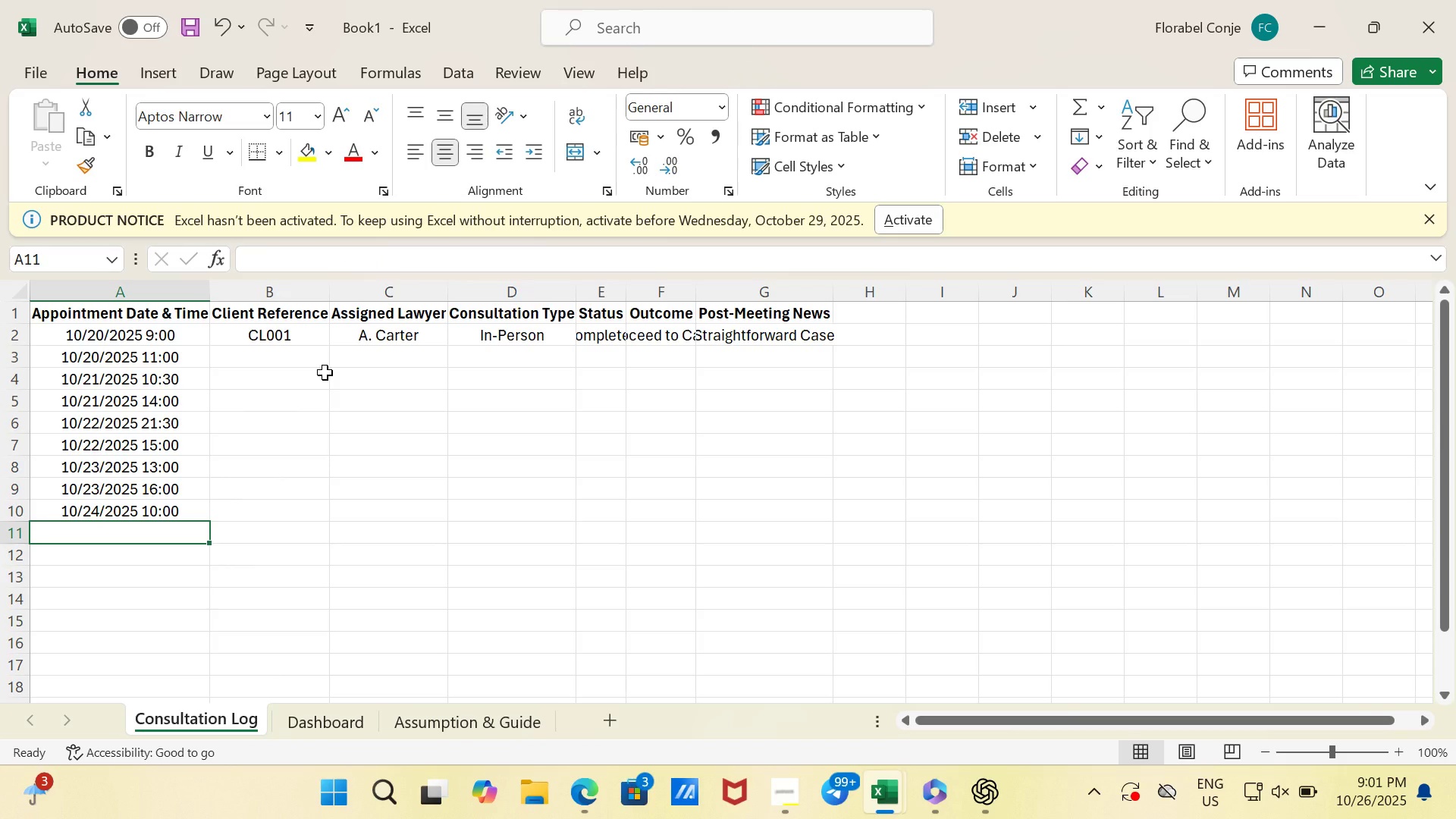 
key(ArrowUp)
 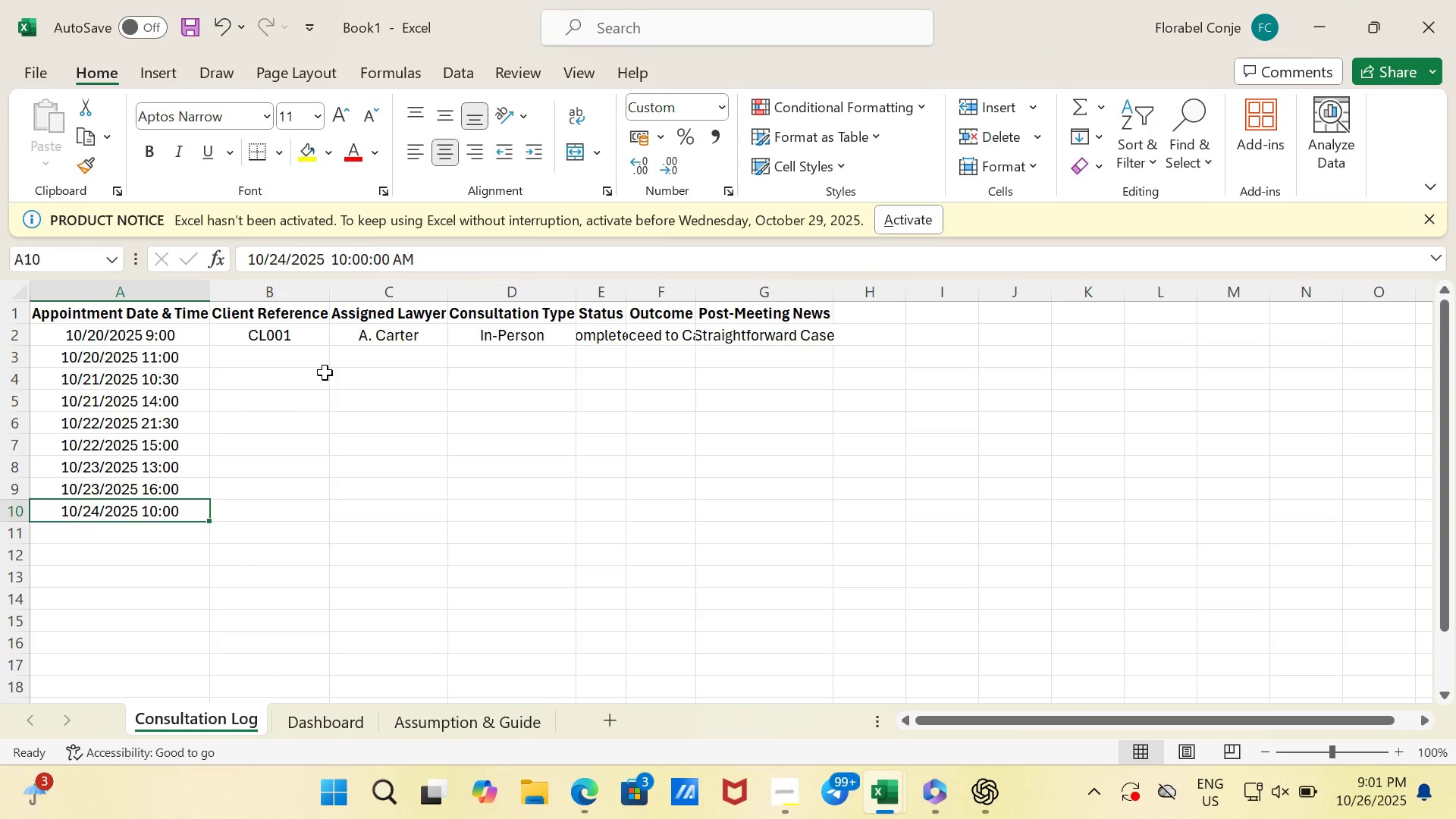 
key(Control+C)
 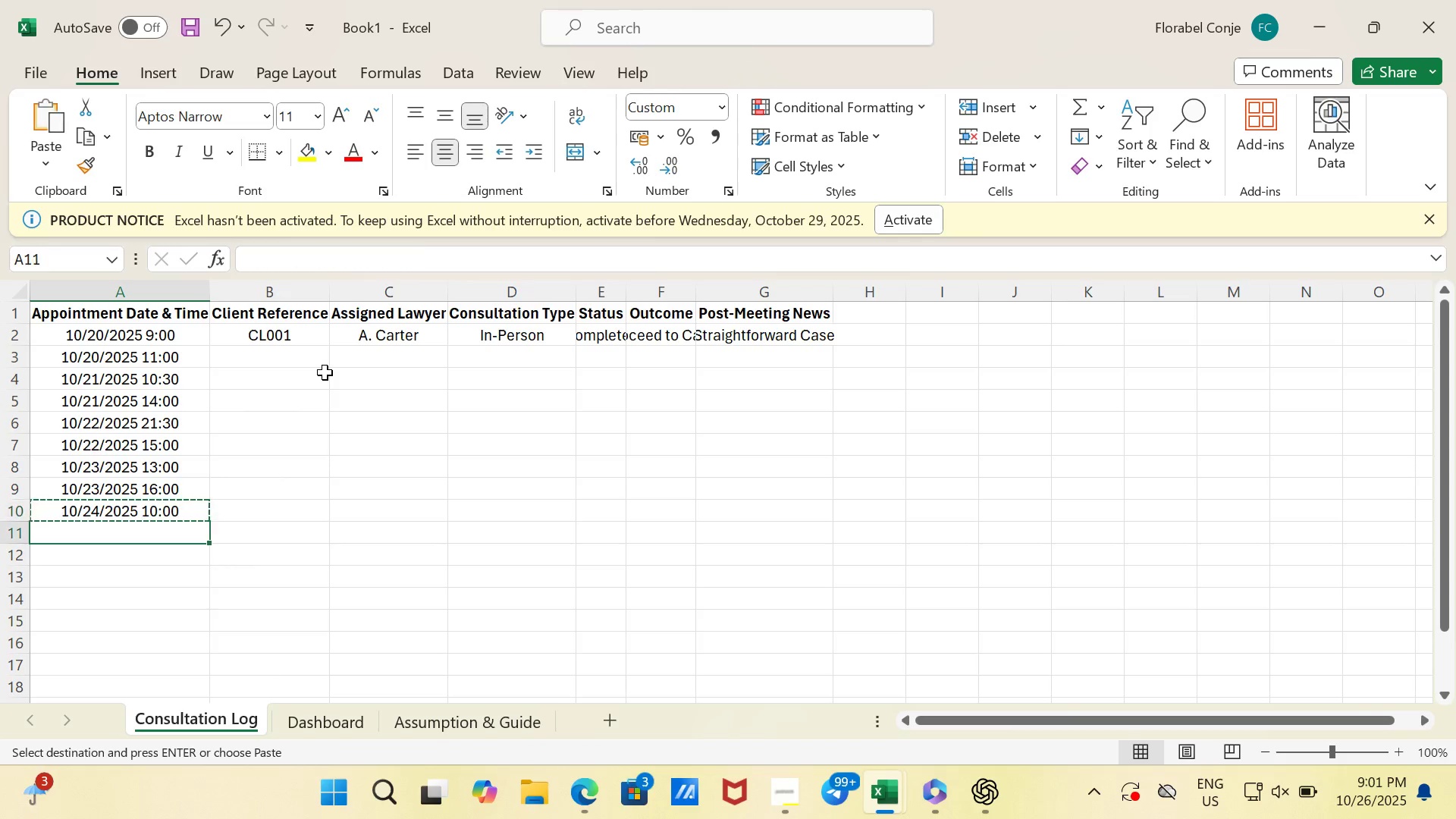 
key(ArrowDown)
 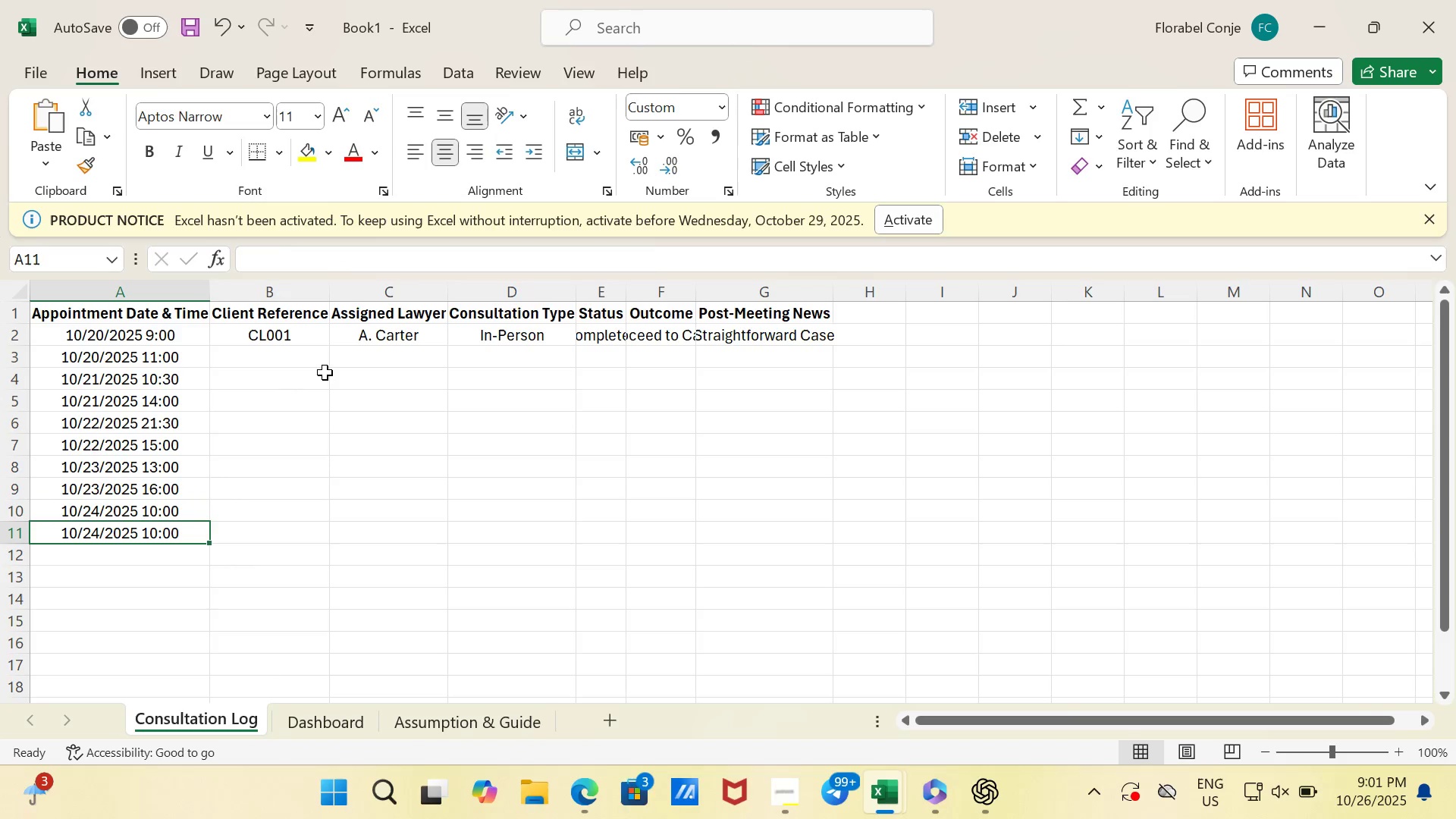 
hold_key(key=Enter, duration=5.7)
 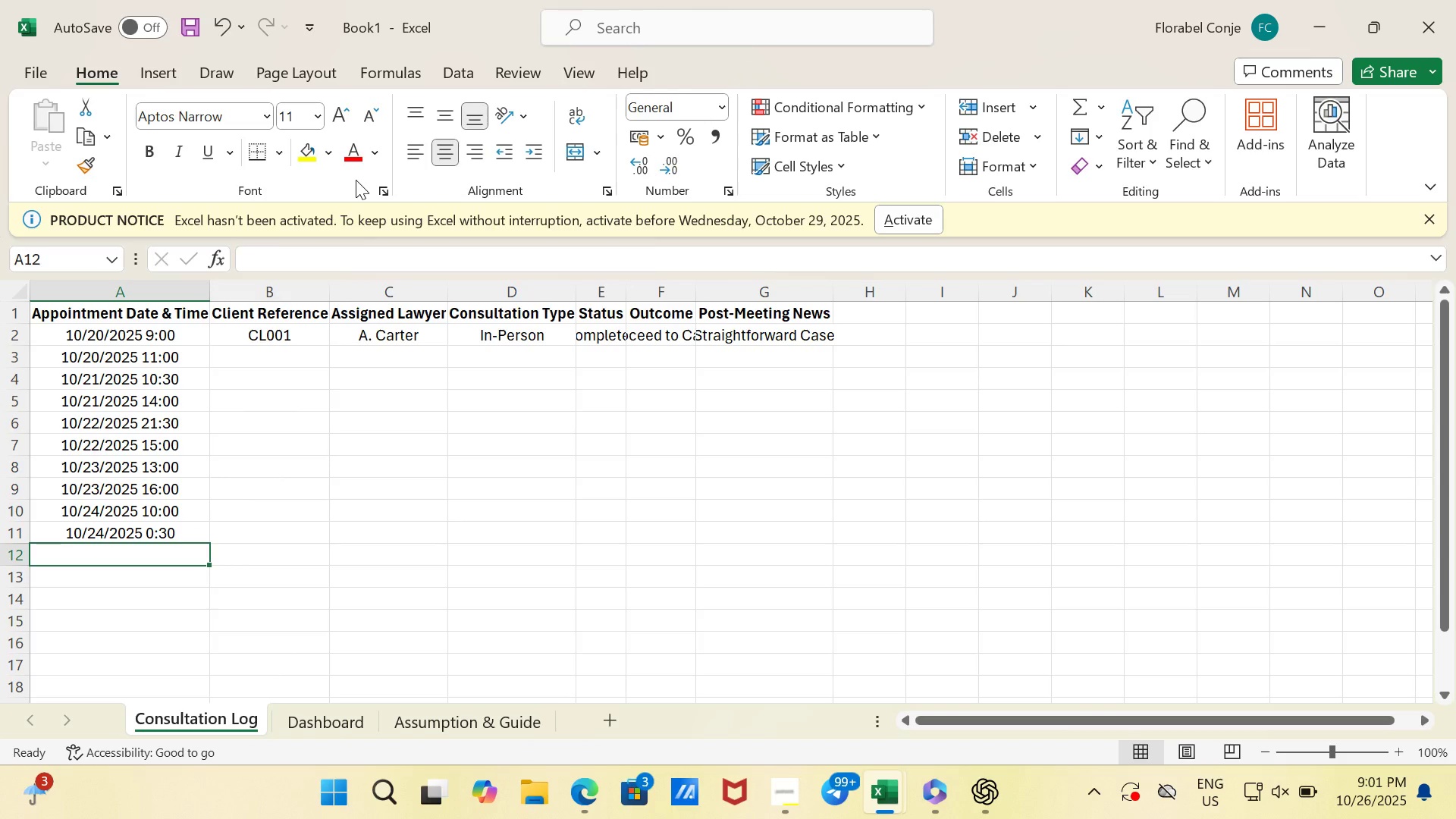 
left_click([347, 253])
 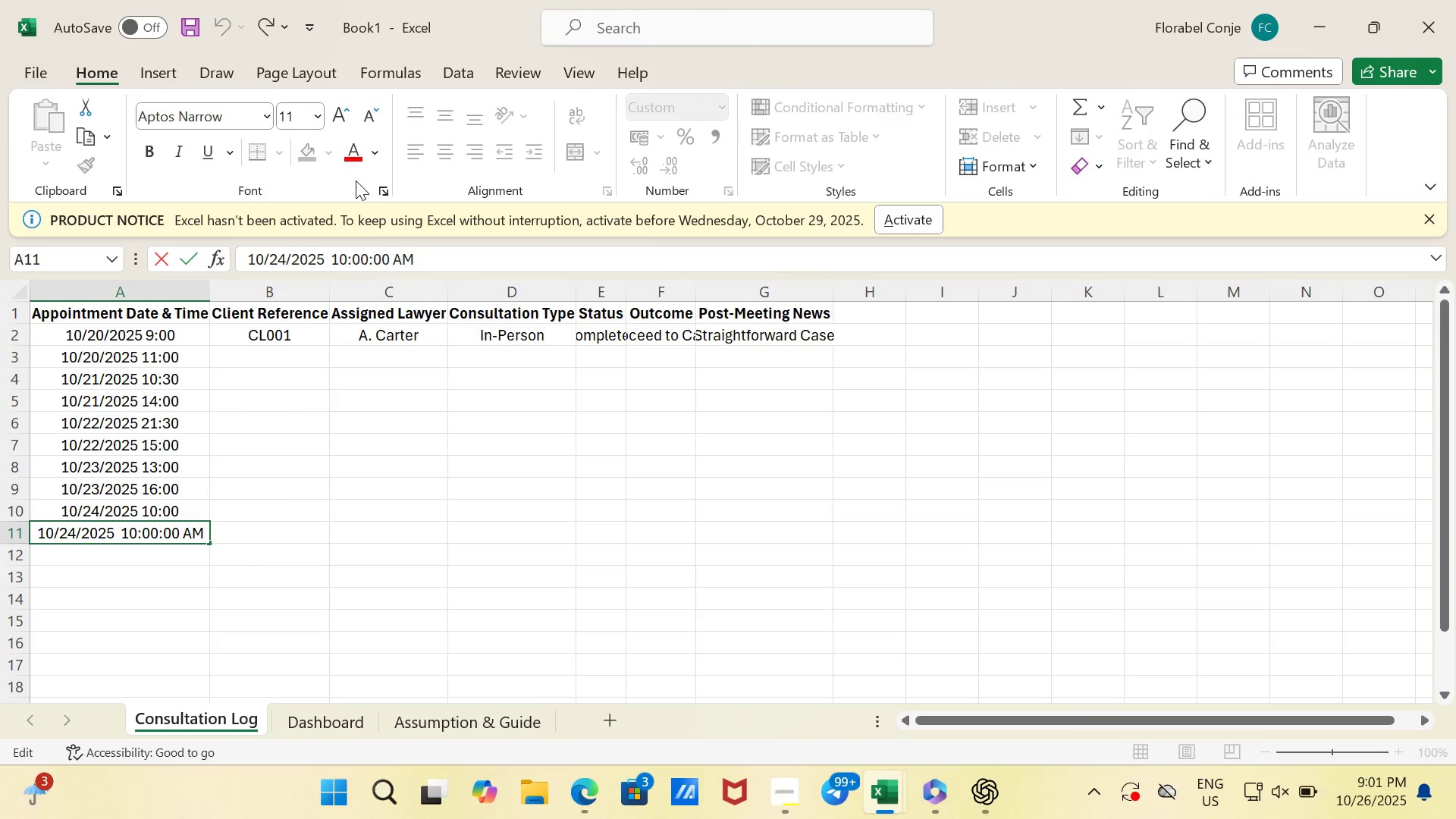 
key(Backspace)
 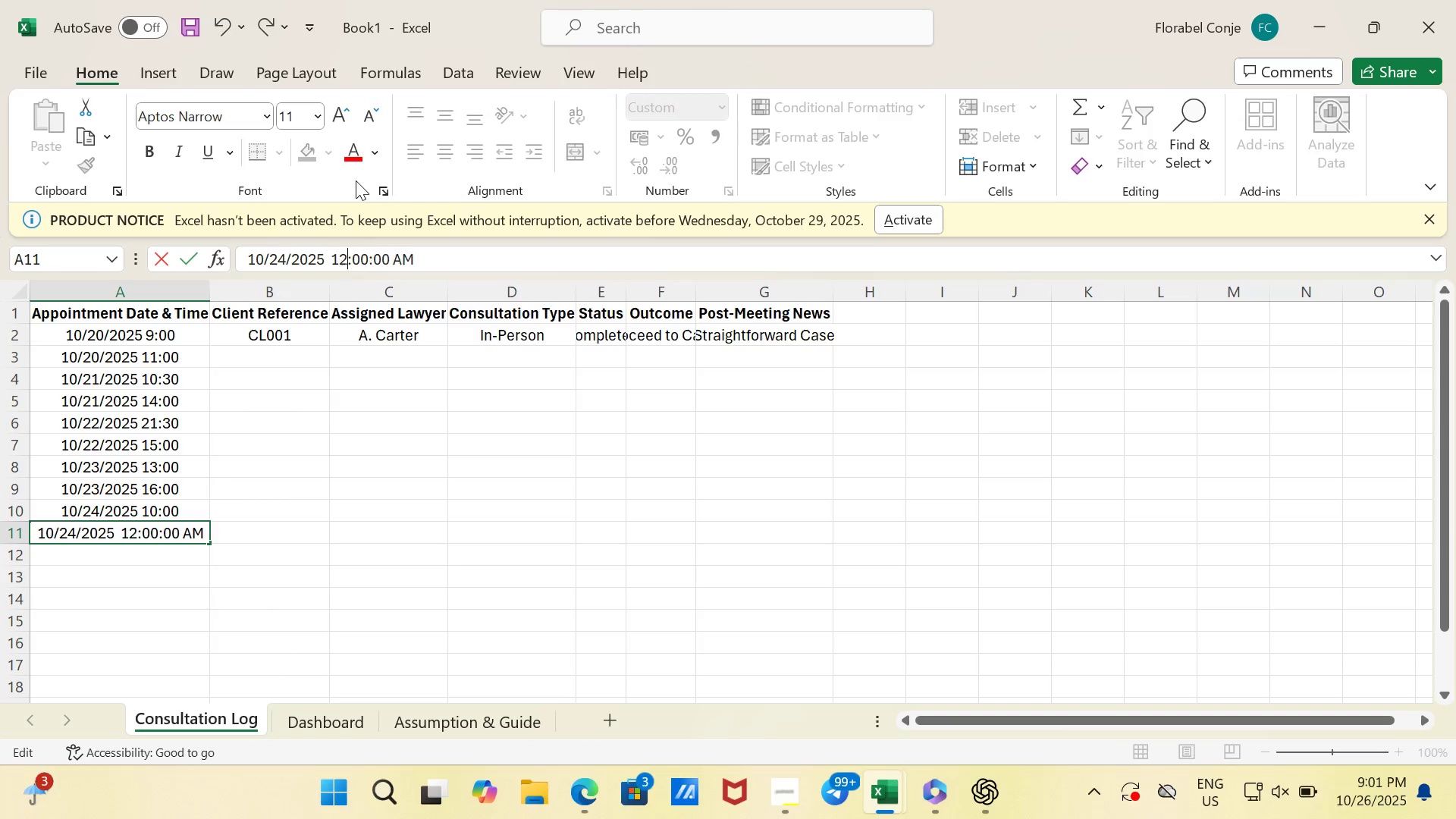 
key(2)
 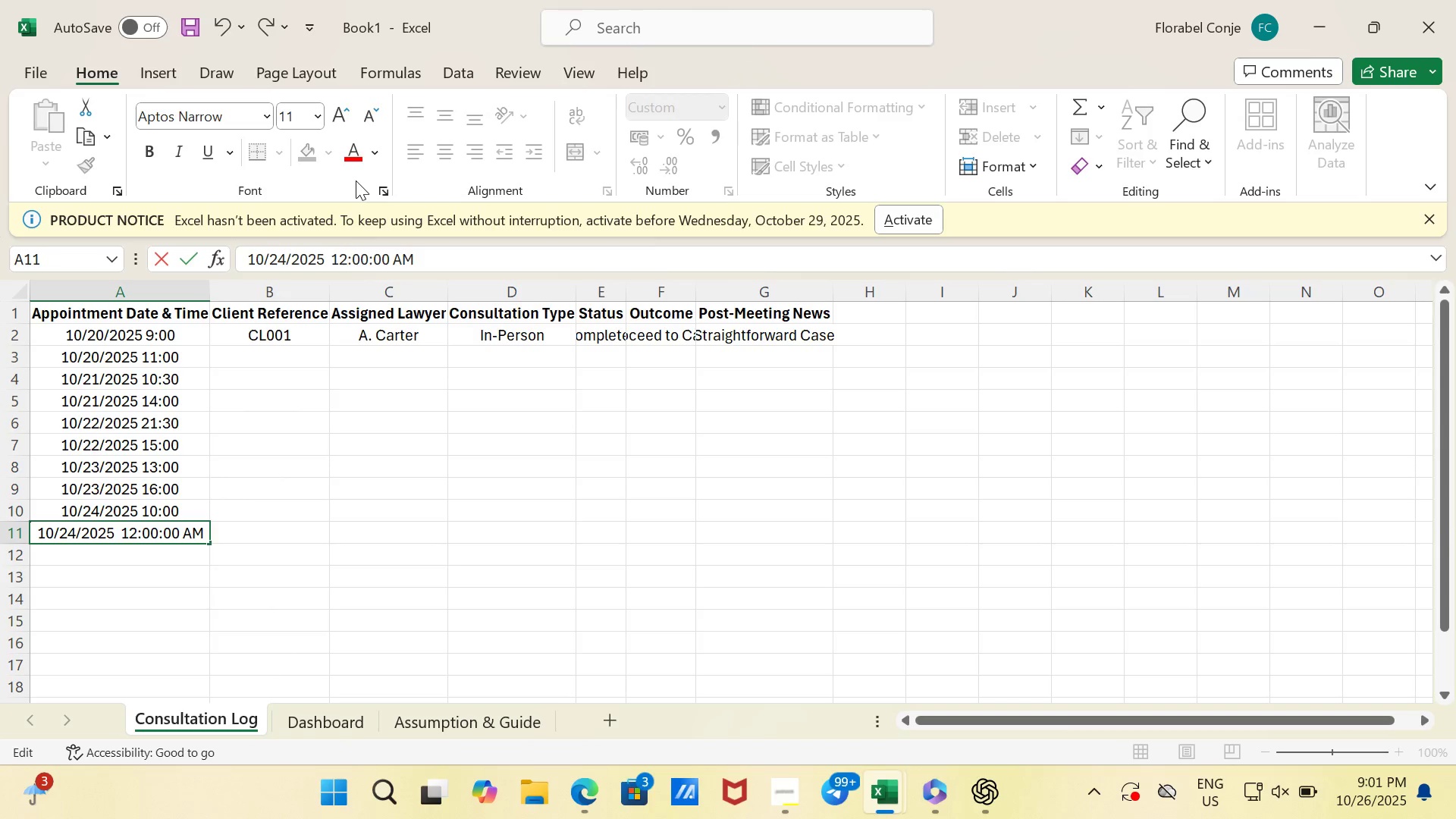 
key(ArrowRight)
 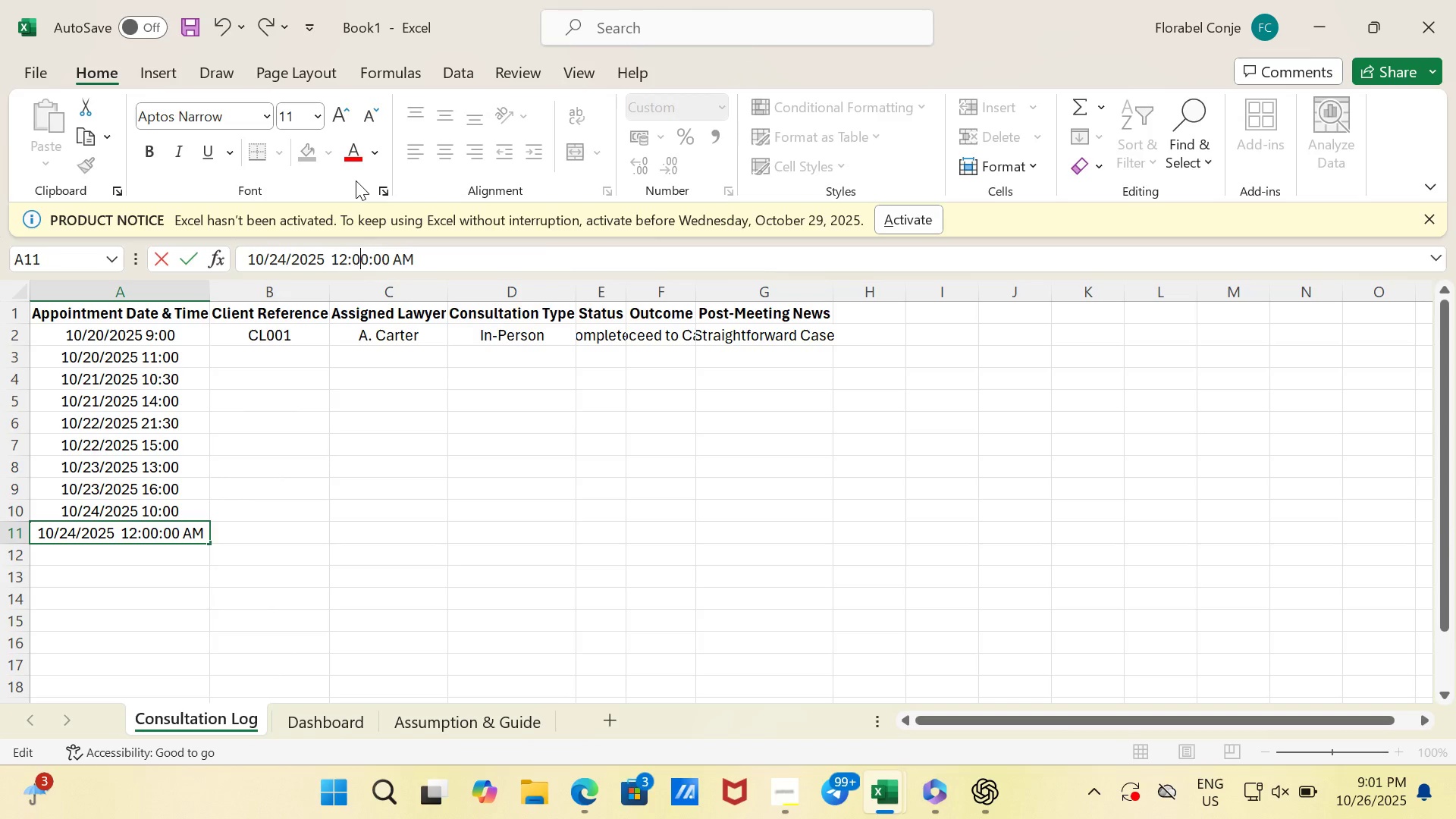 
key(ArrowRight)
 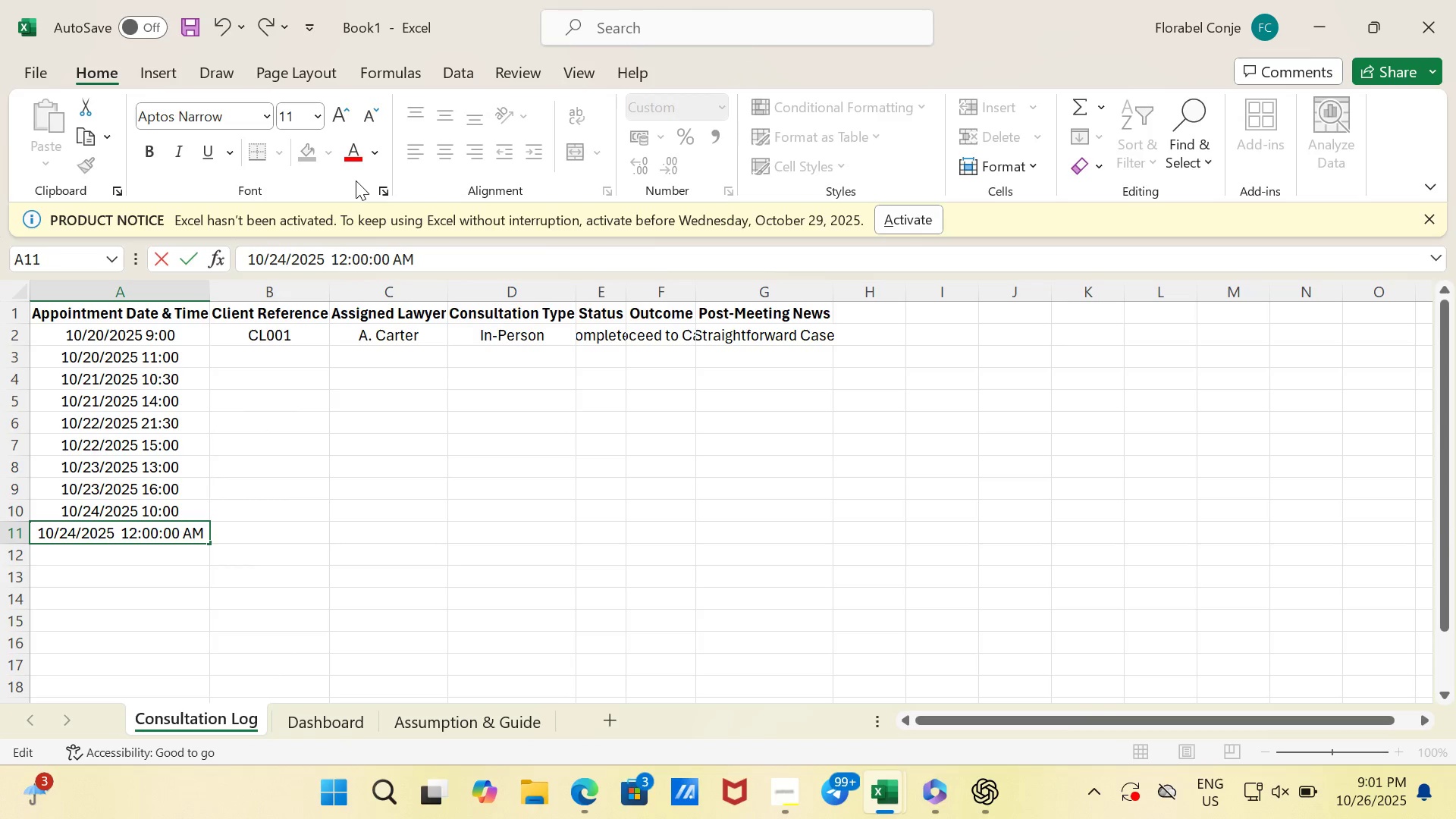 
key(Backspace)
 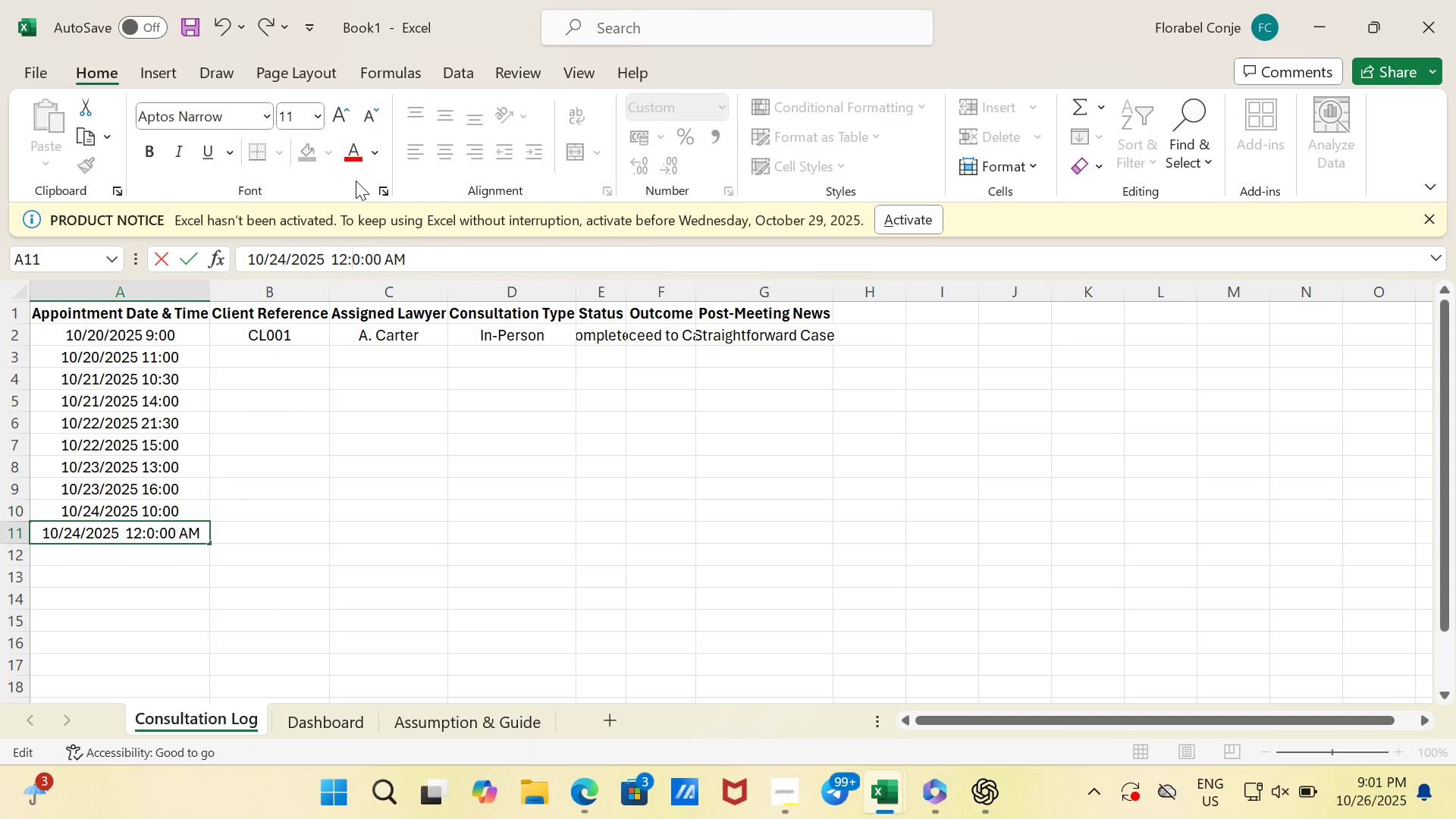 
key(3)
 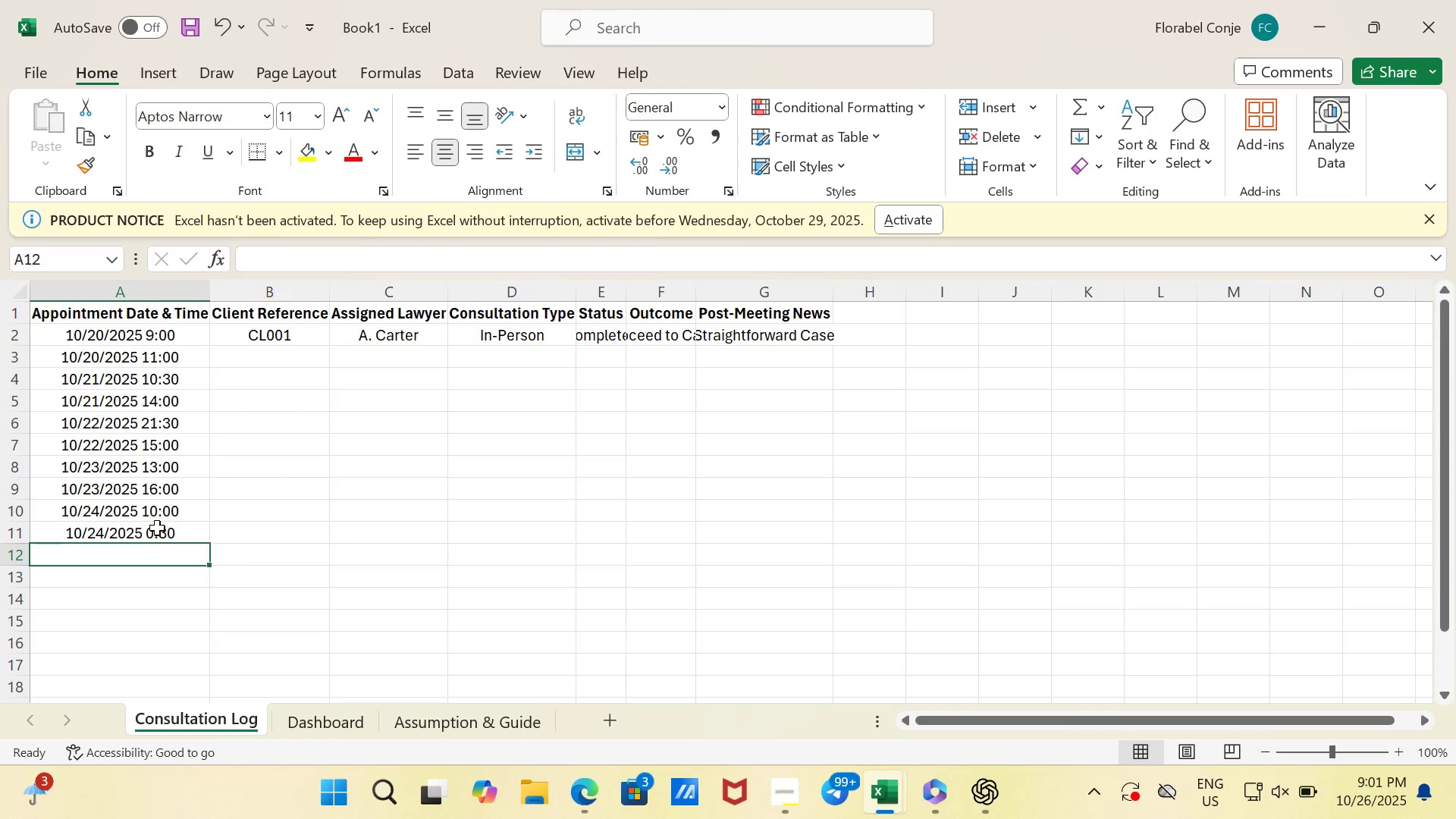 
left_click([157, 536])
 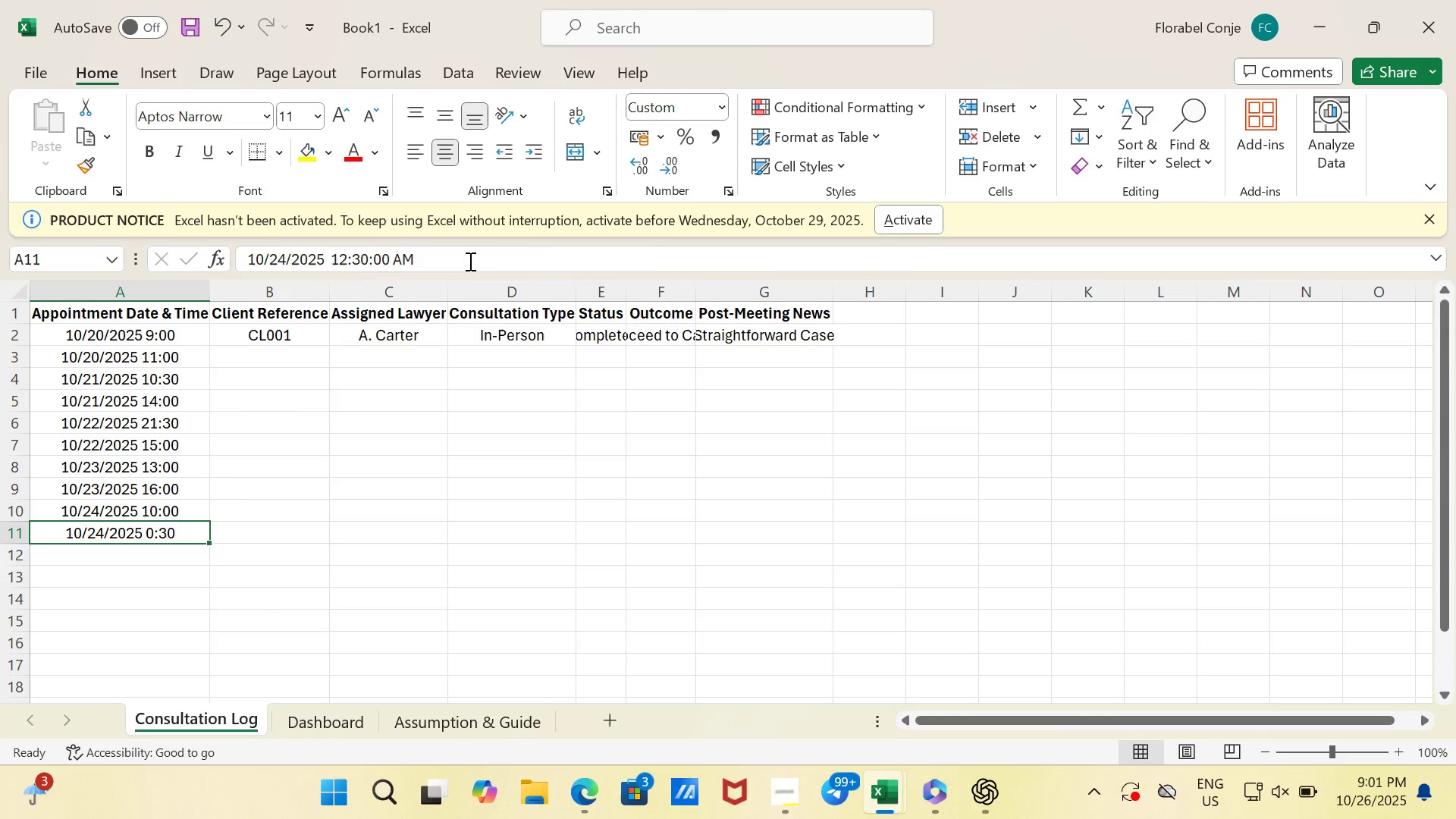 
left_click([469, 261])
 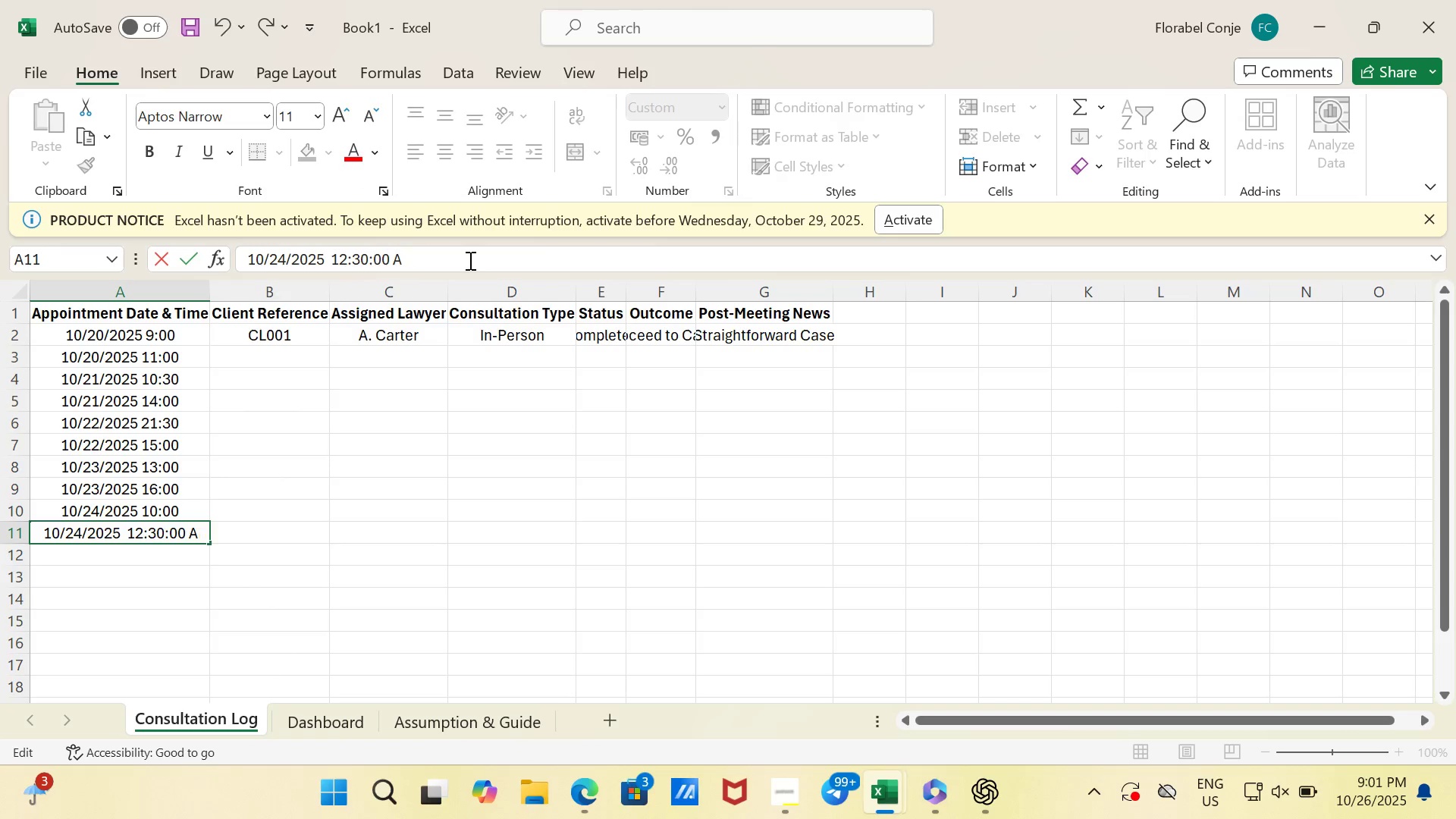 
key(Backspace)
 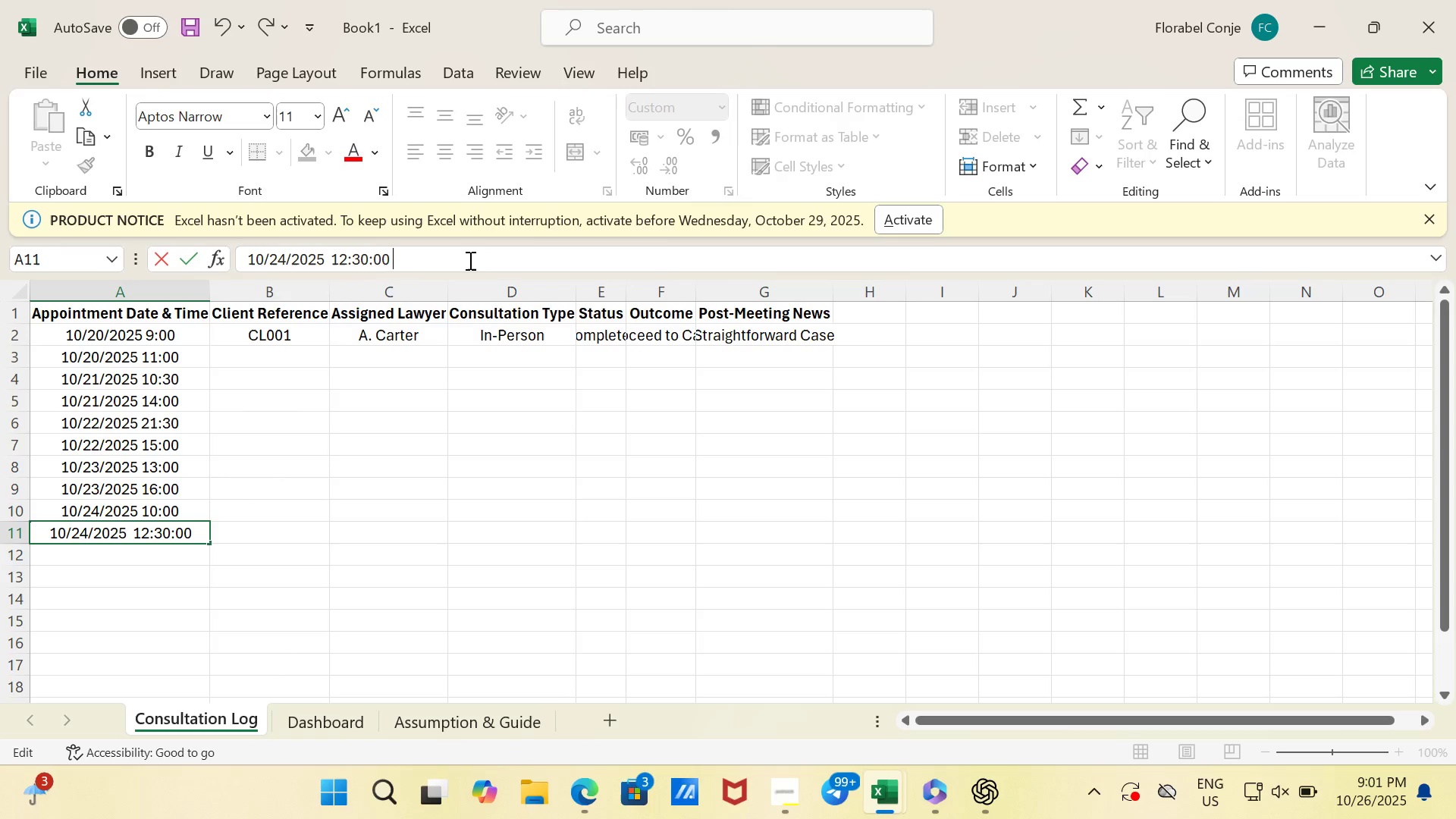 
key(Backspace)
 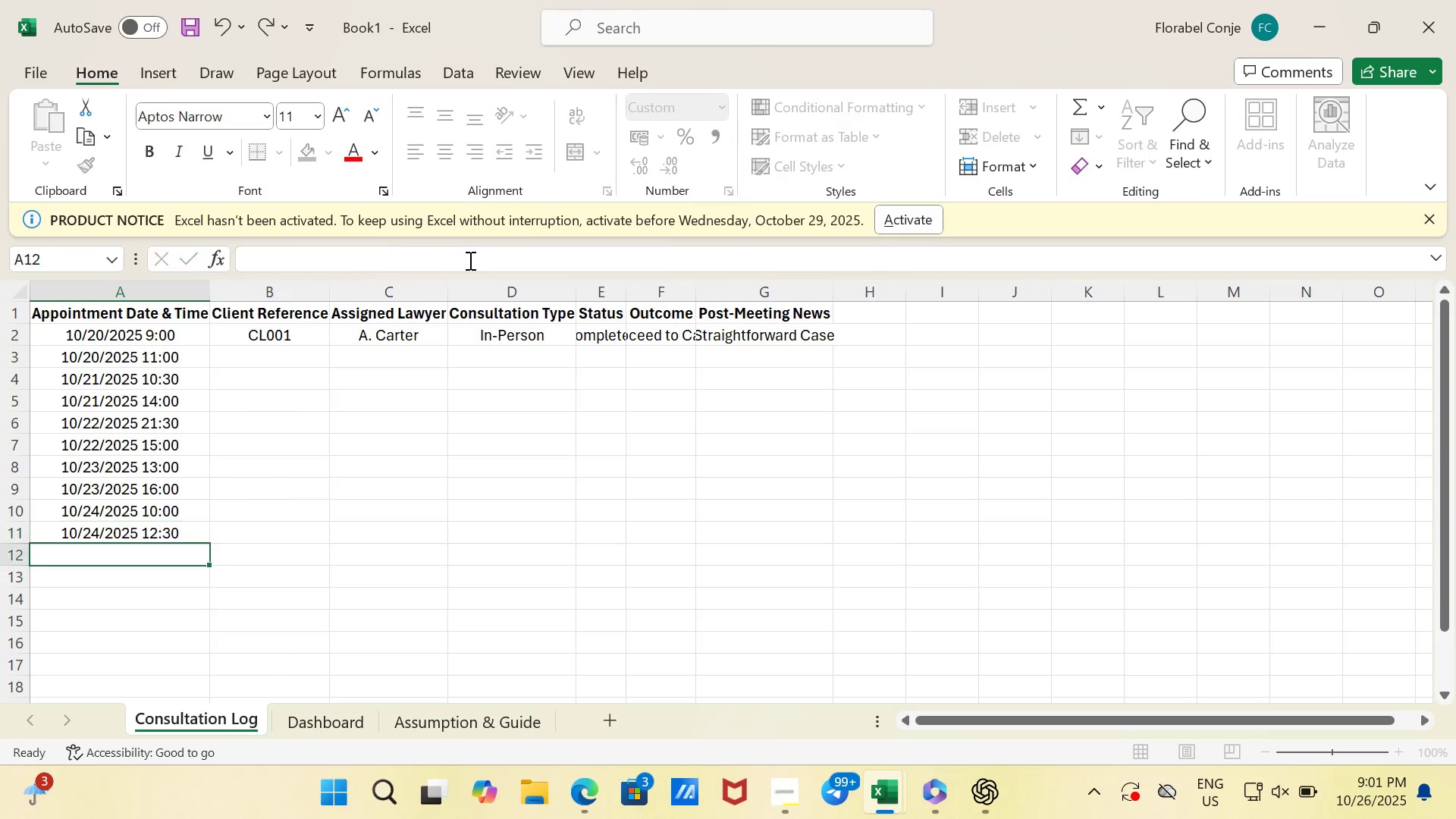 
key(Enter)
 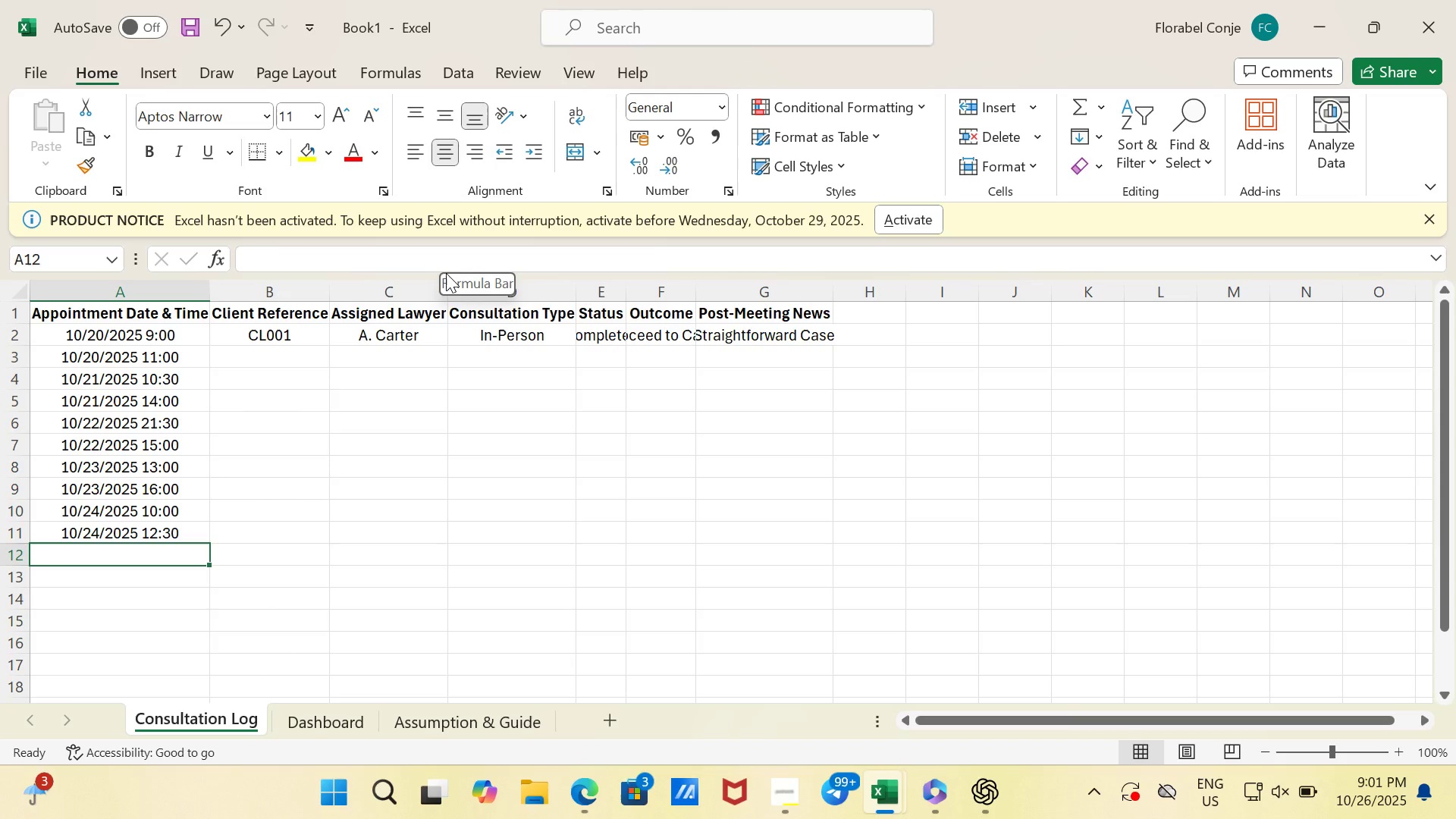 
key(ArrowUp)
 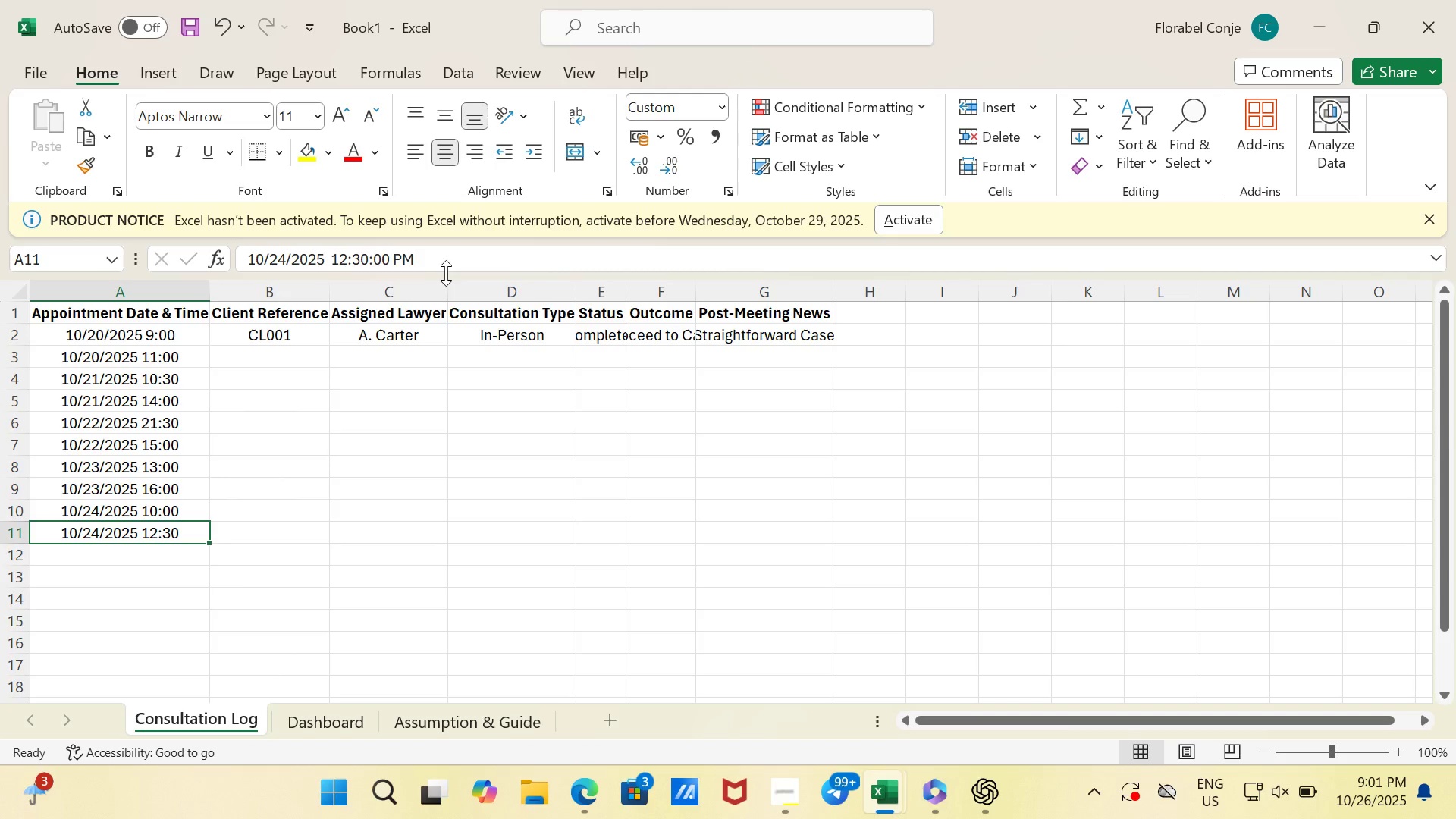 
key(Control+C)
 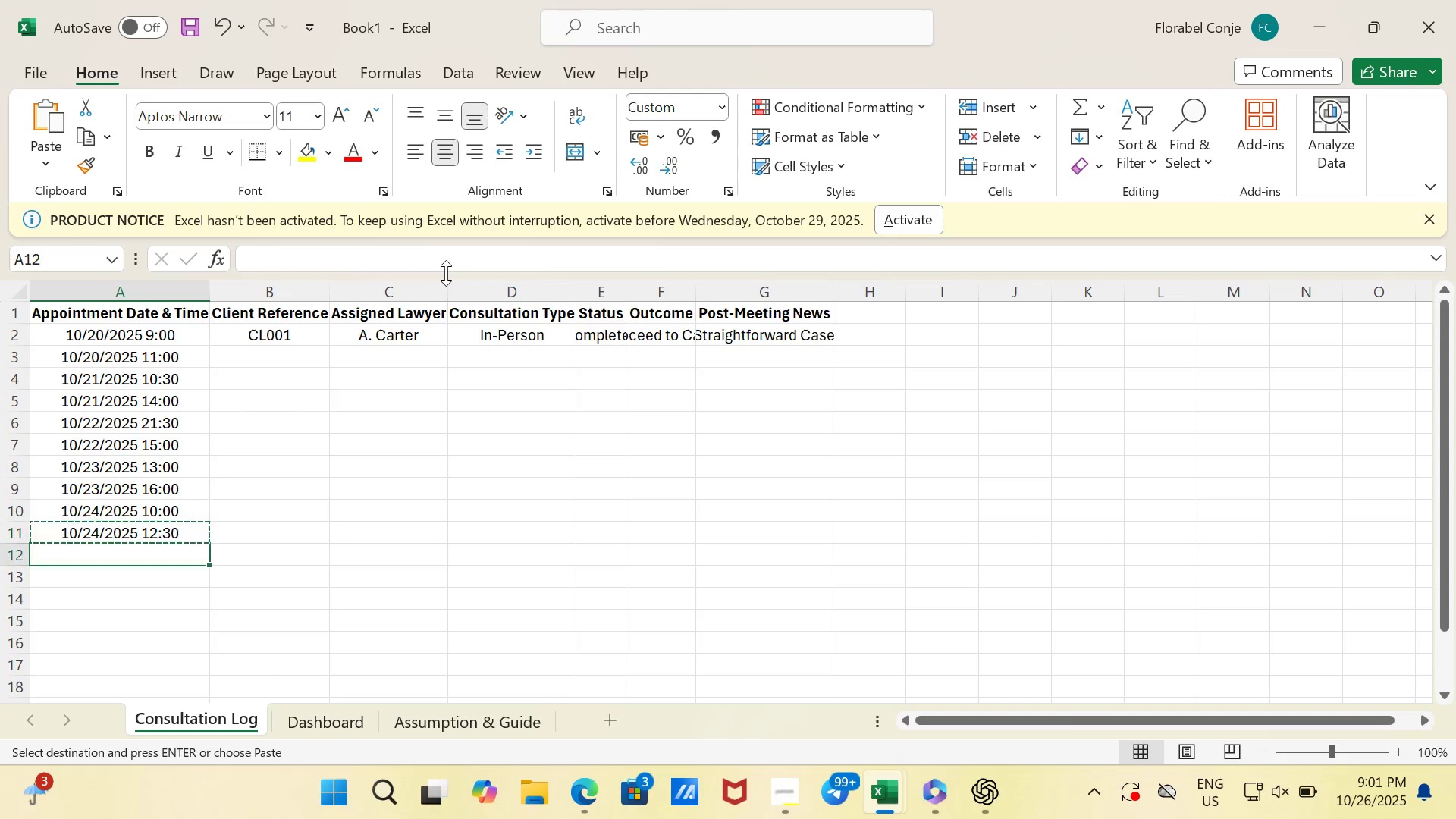 
key(ArrowDown)
 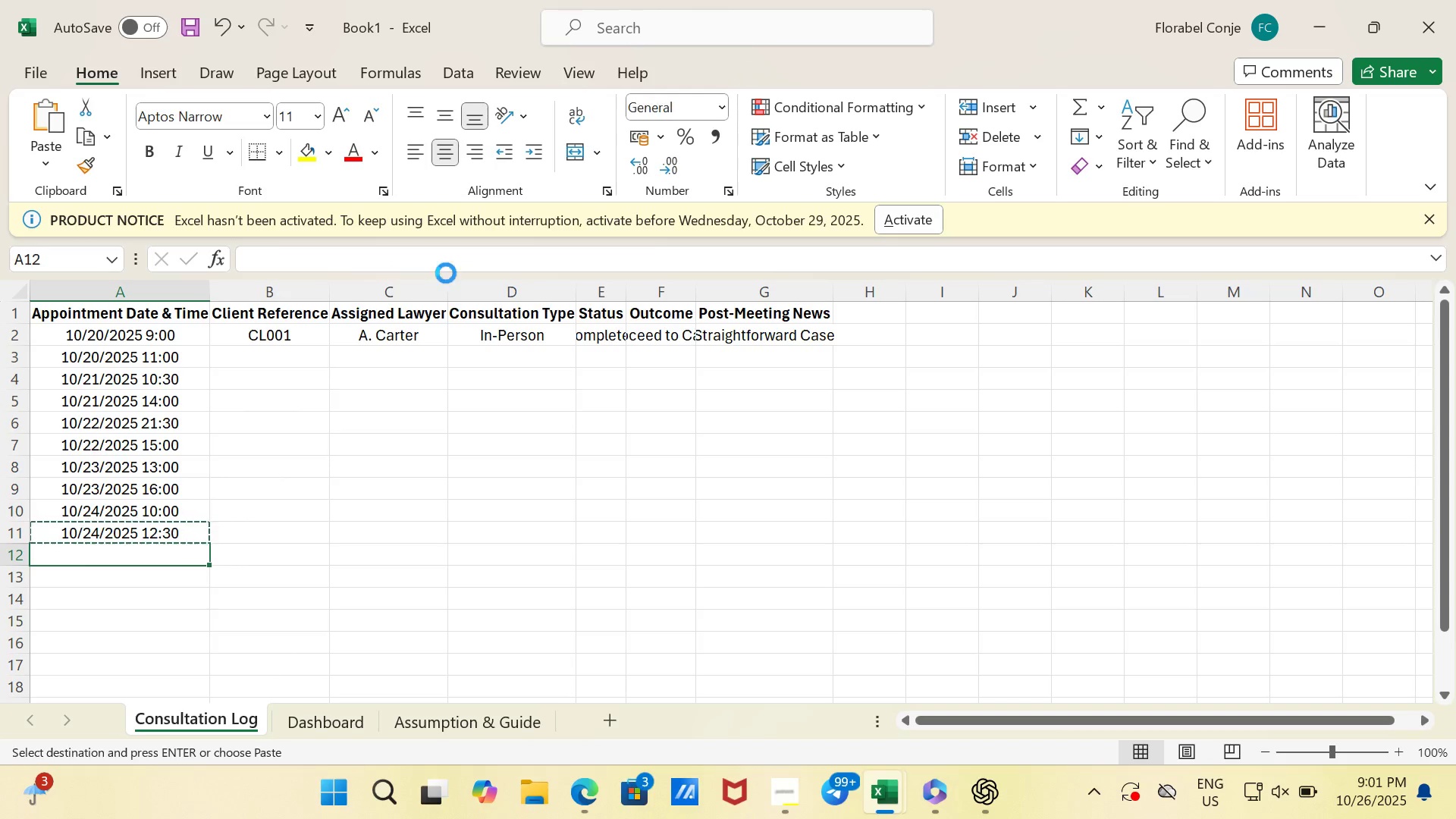 
key(Enter)
 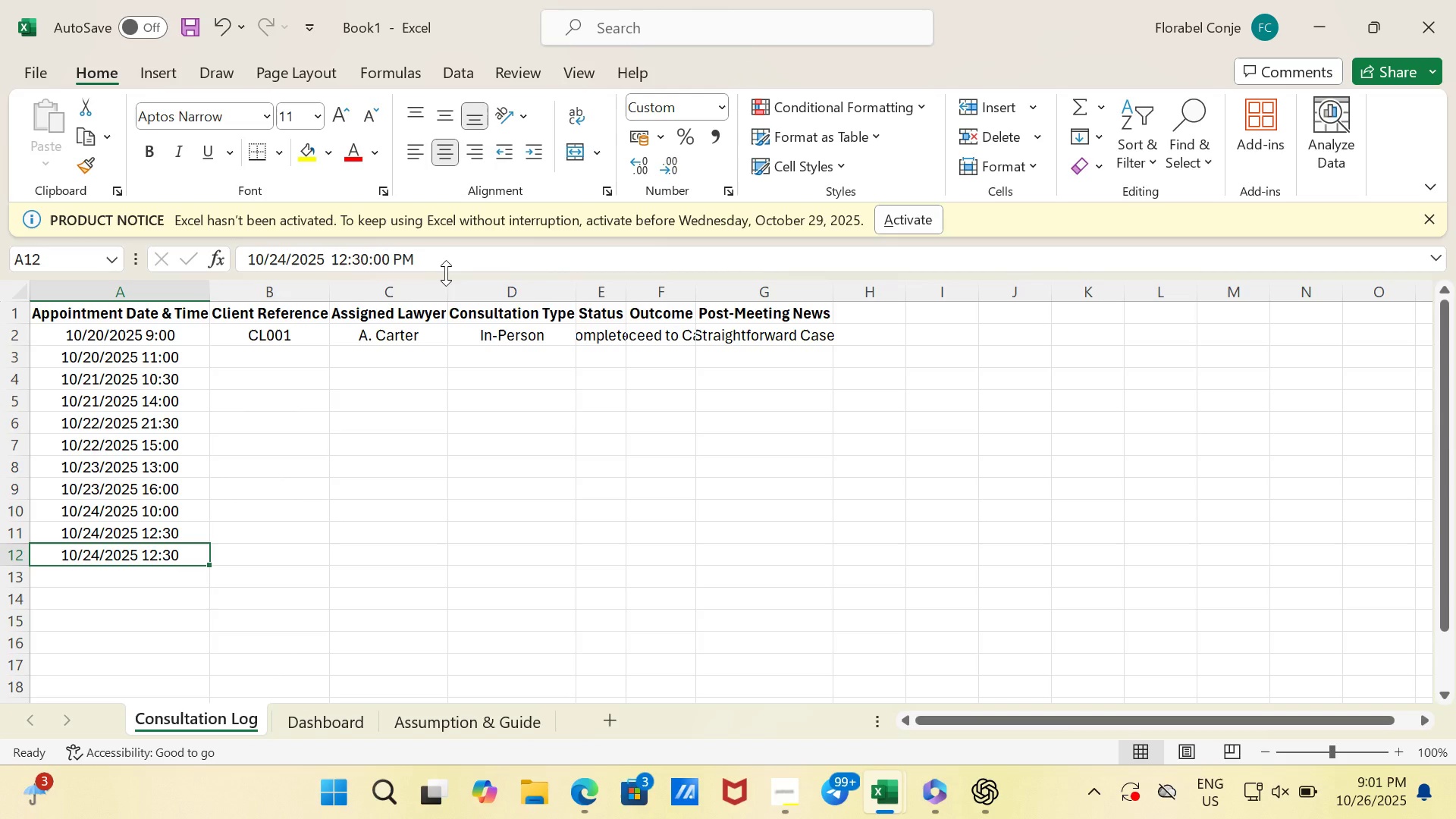 
key(Control+ControlLeft)
 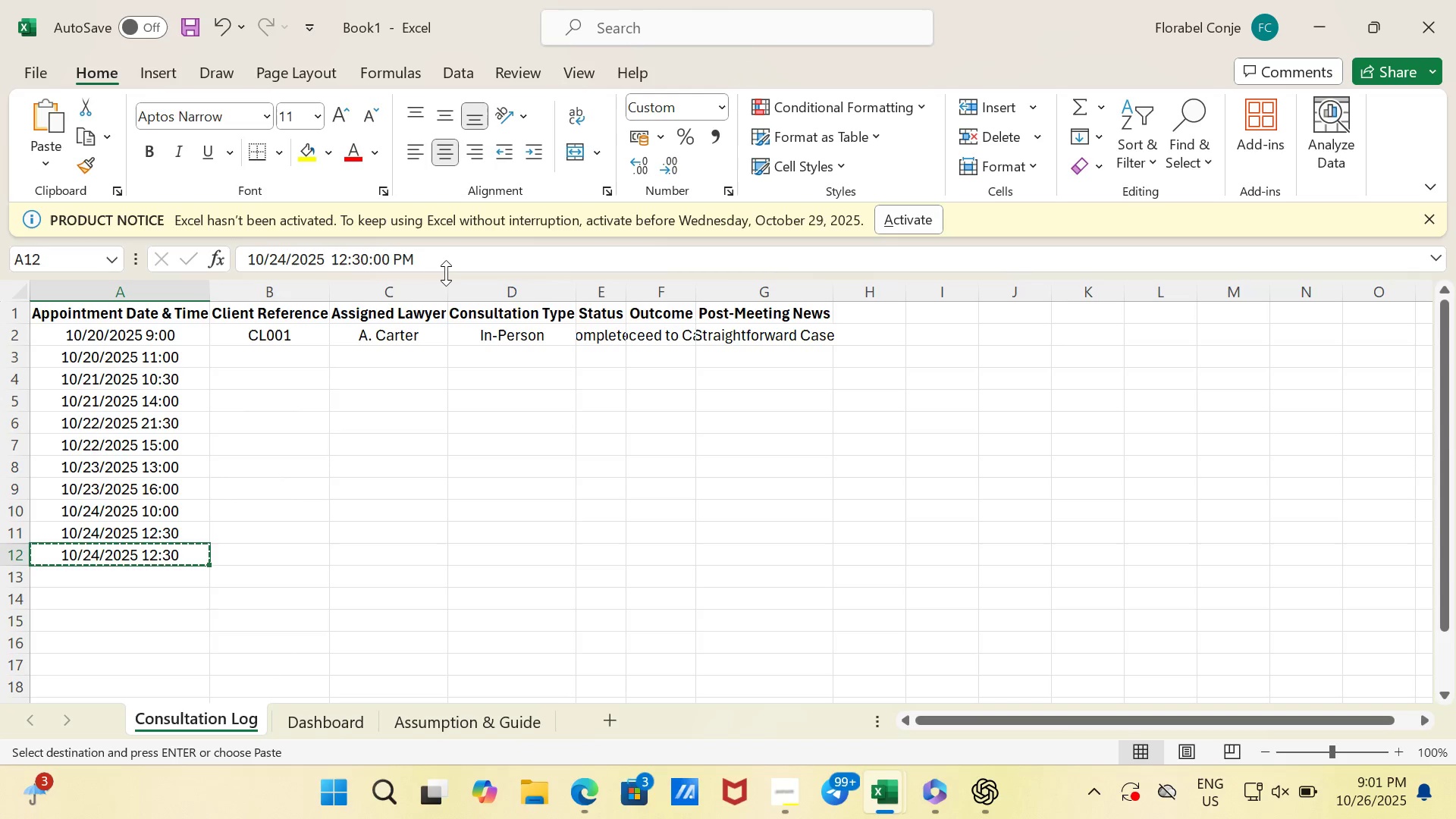 
key(Control+C)
 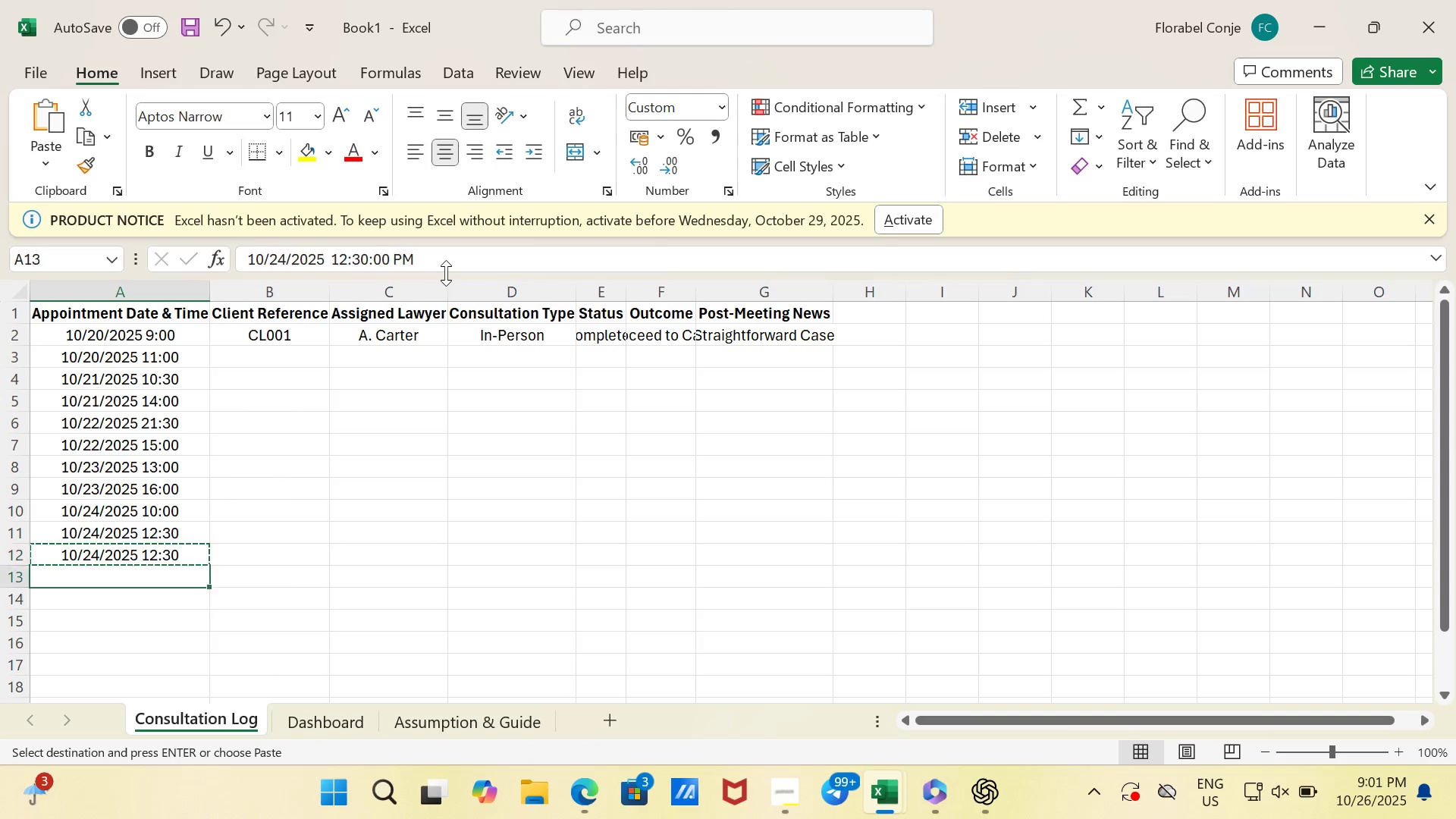 
key(ArrowDown)
 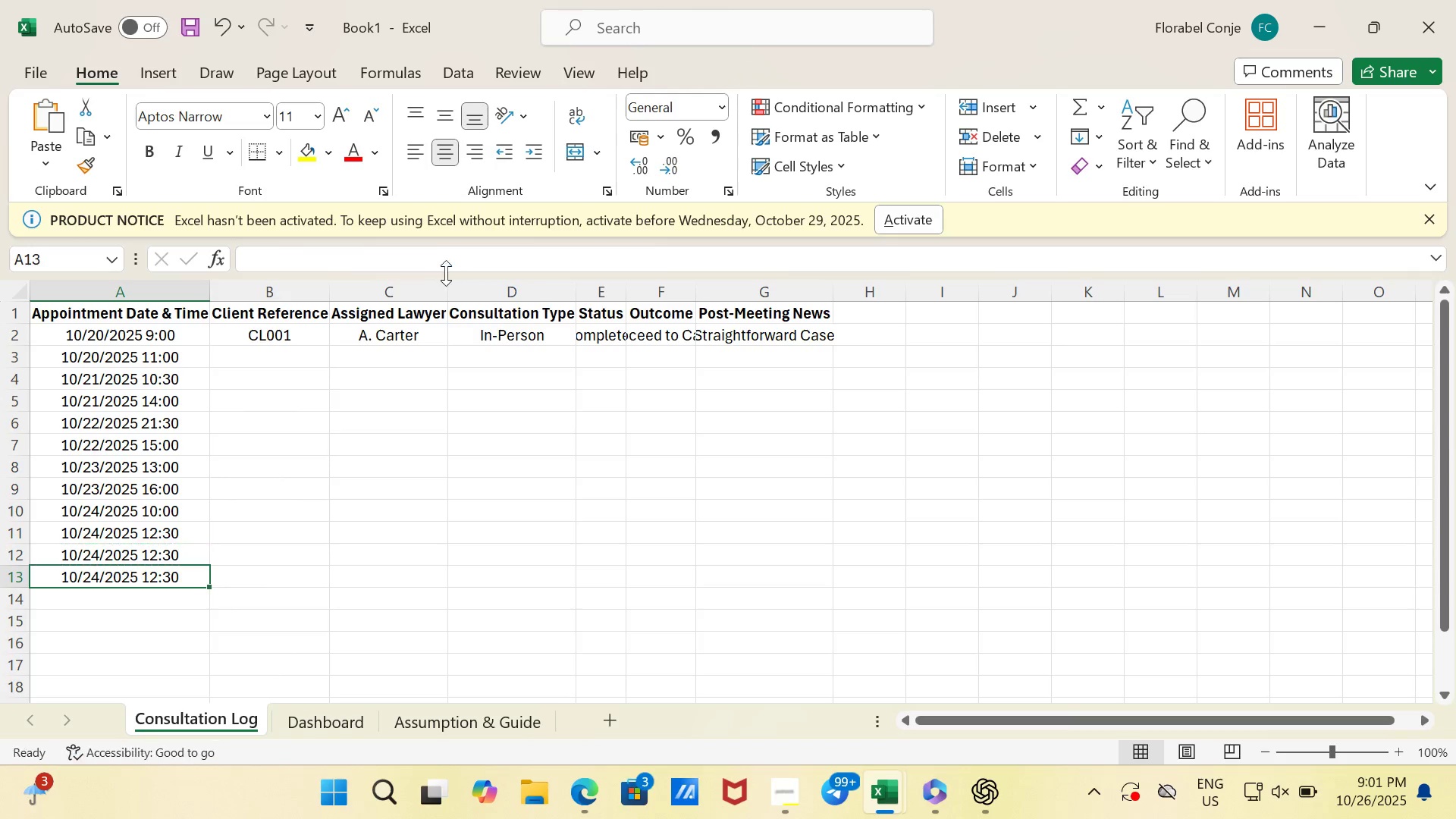 
hold_key(key=Enter, duration=18.37)
 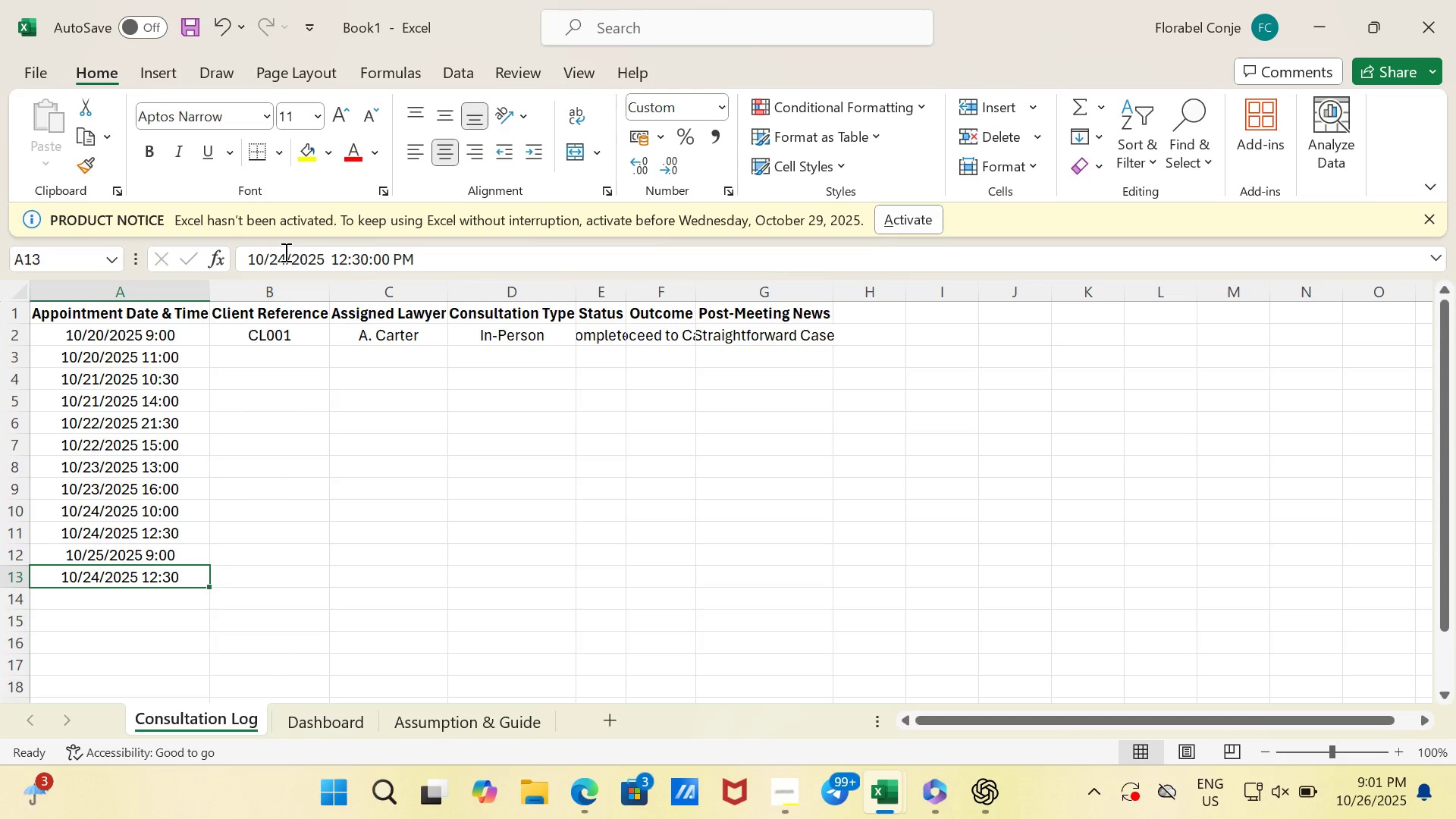 
left_click([94, 562])
 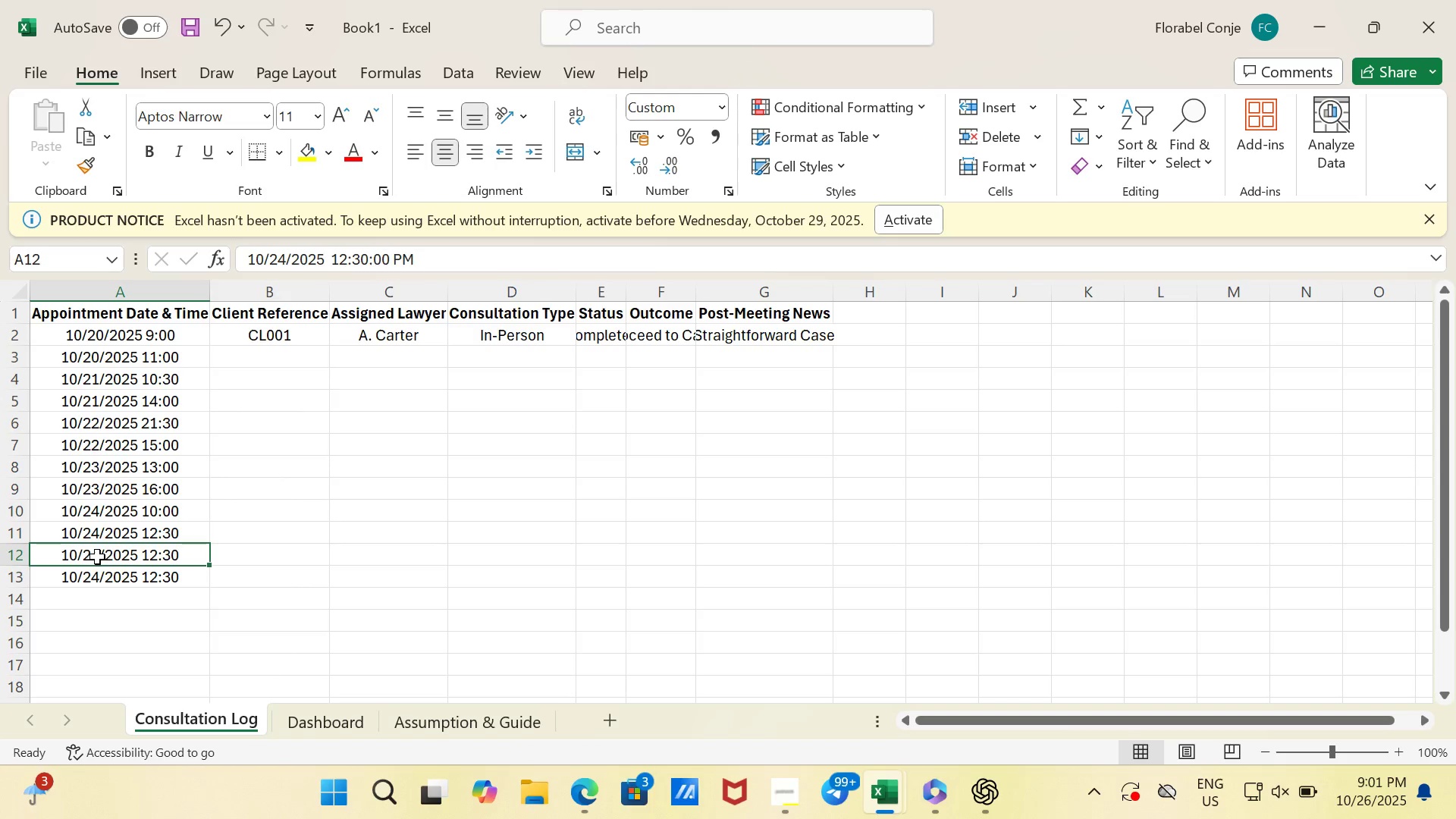 
double_click([97, 557])
 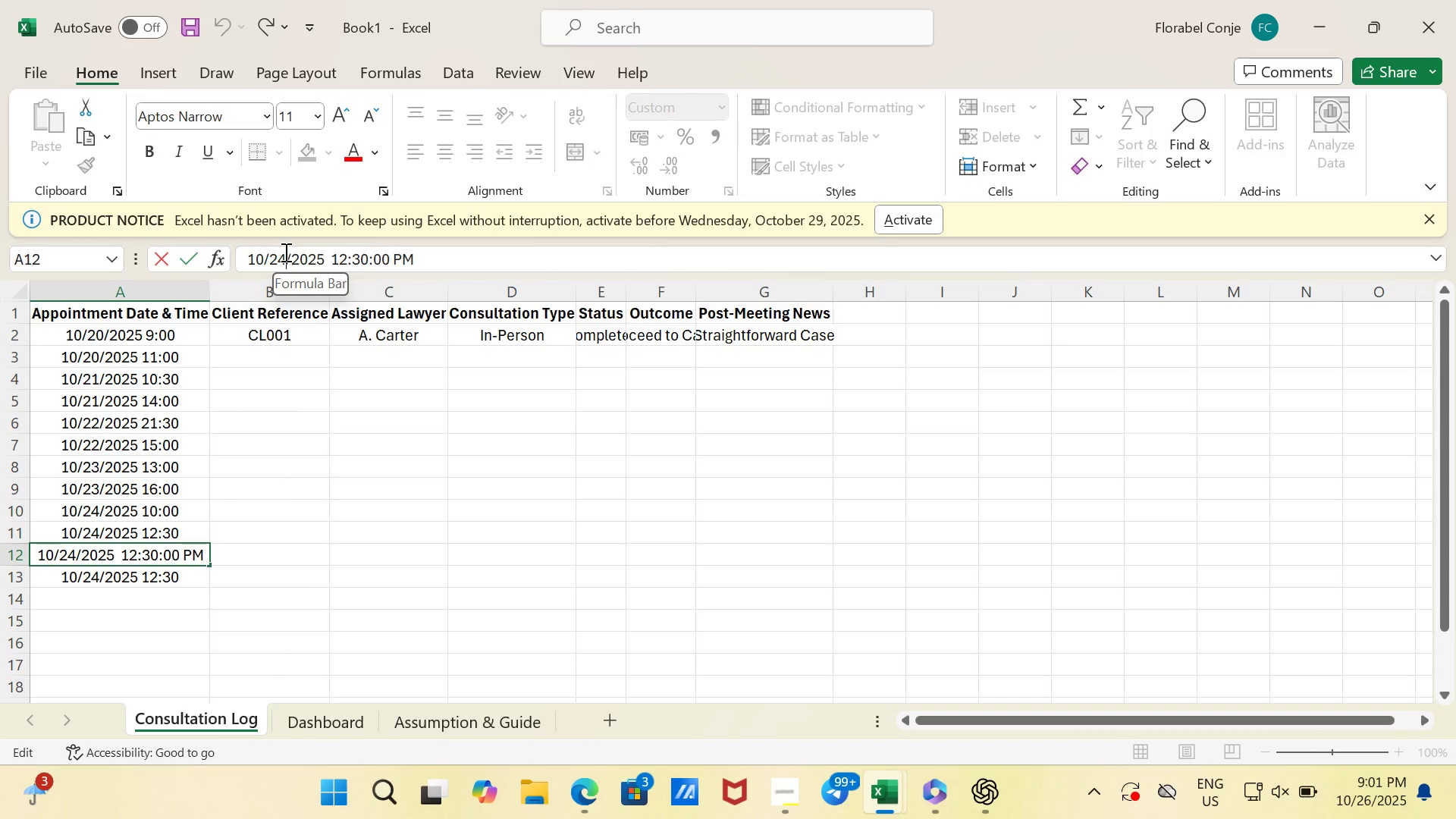 
key(Backspace)
 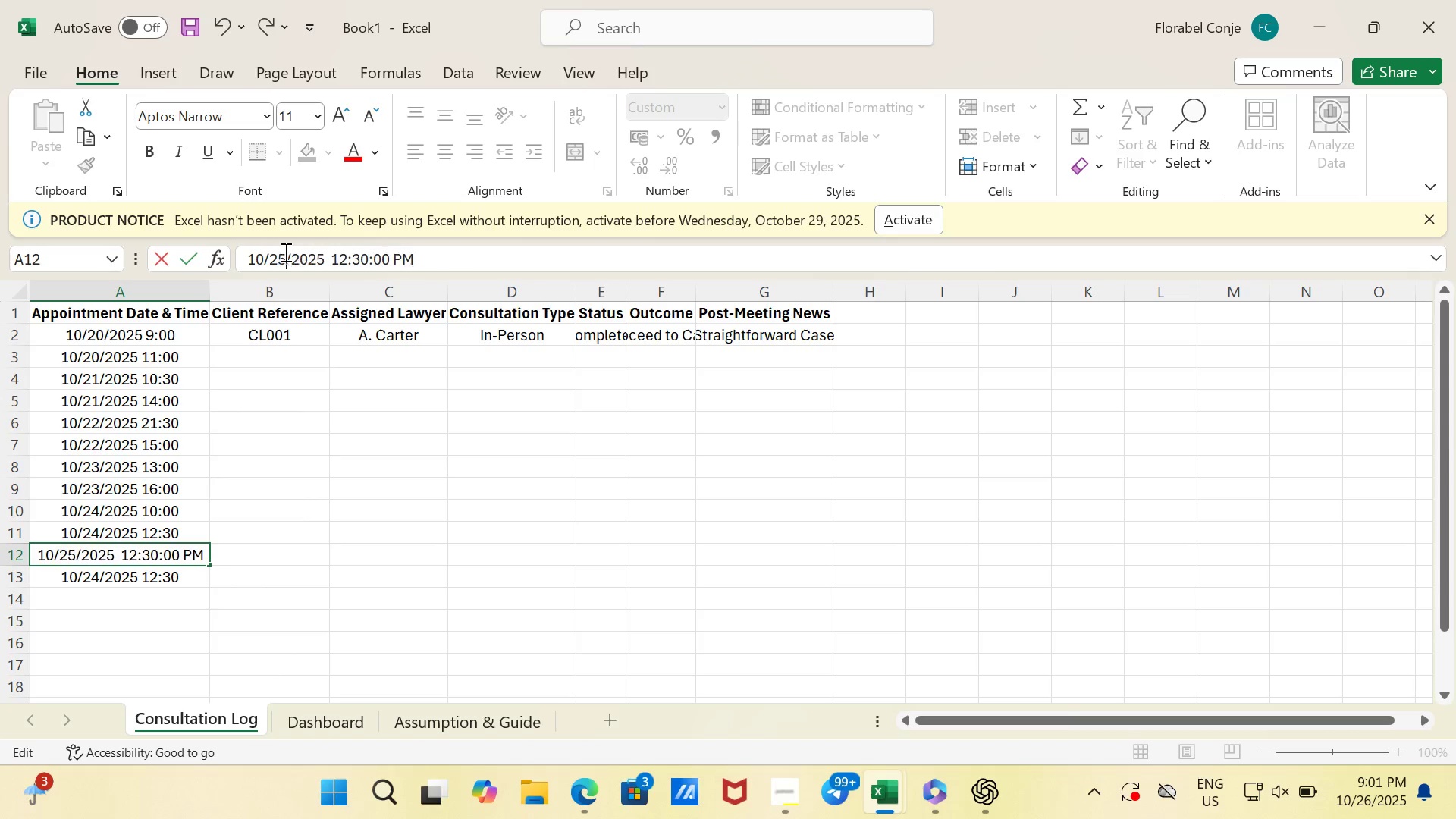 
key(5)
 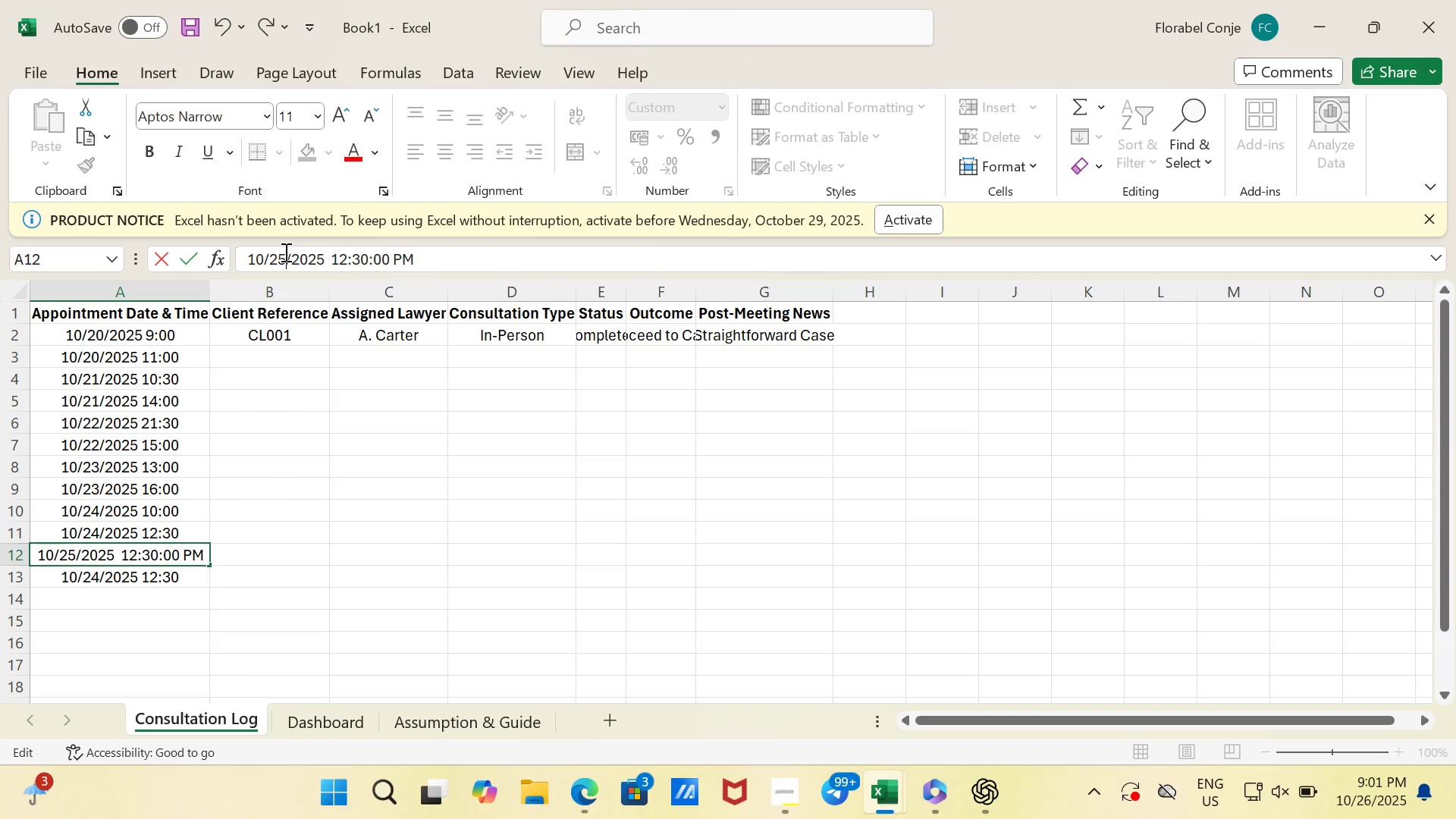 
key(ArrowRight)
 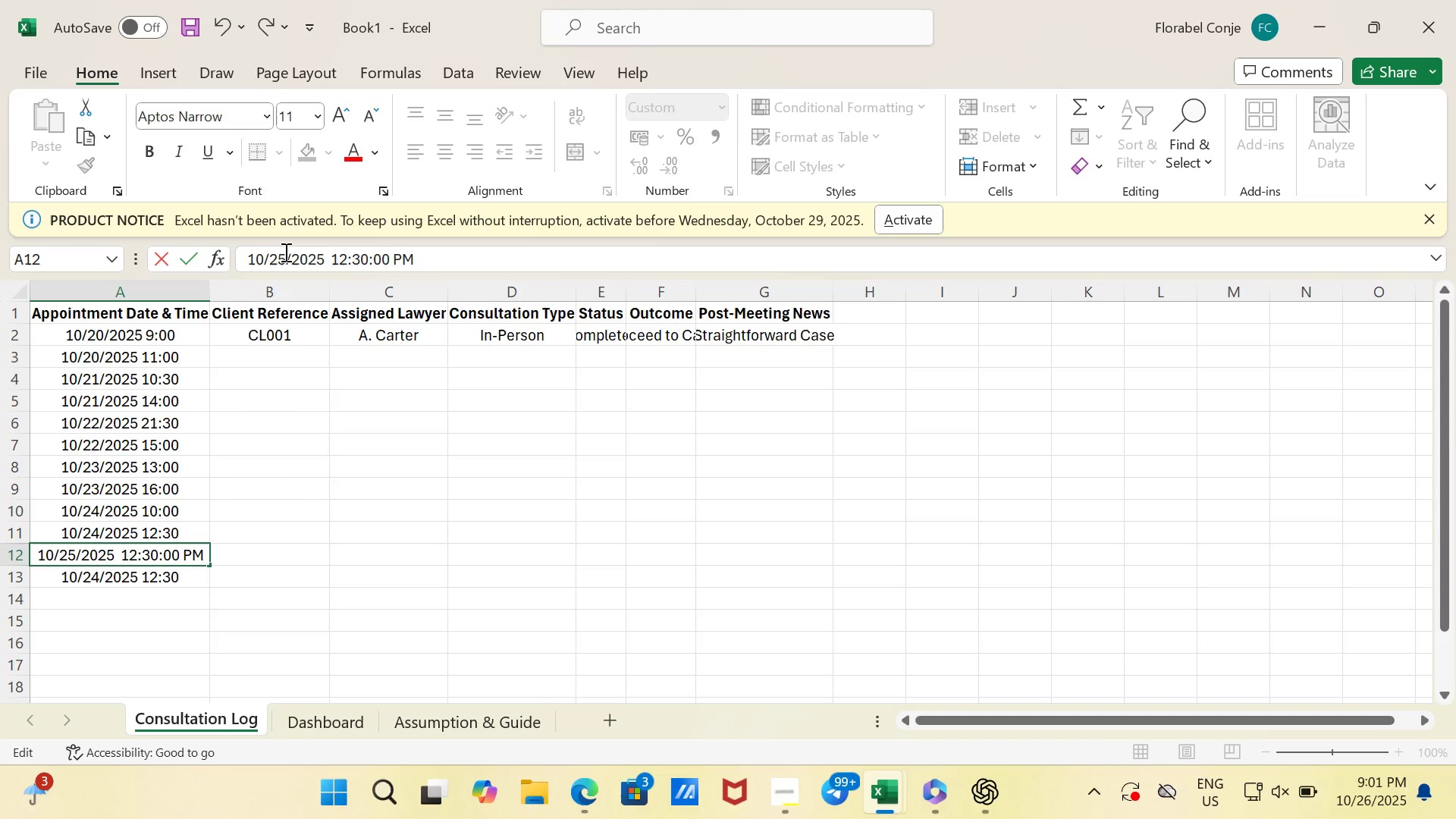 
key(ArrowRight)
 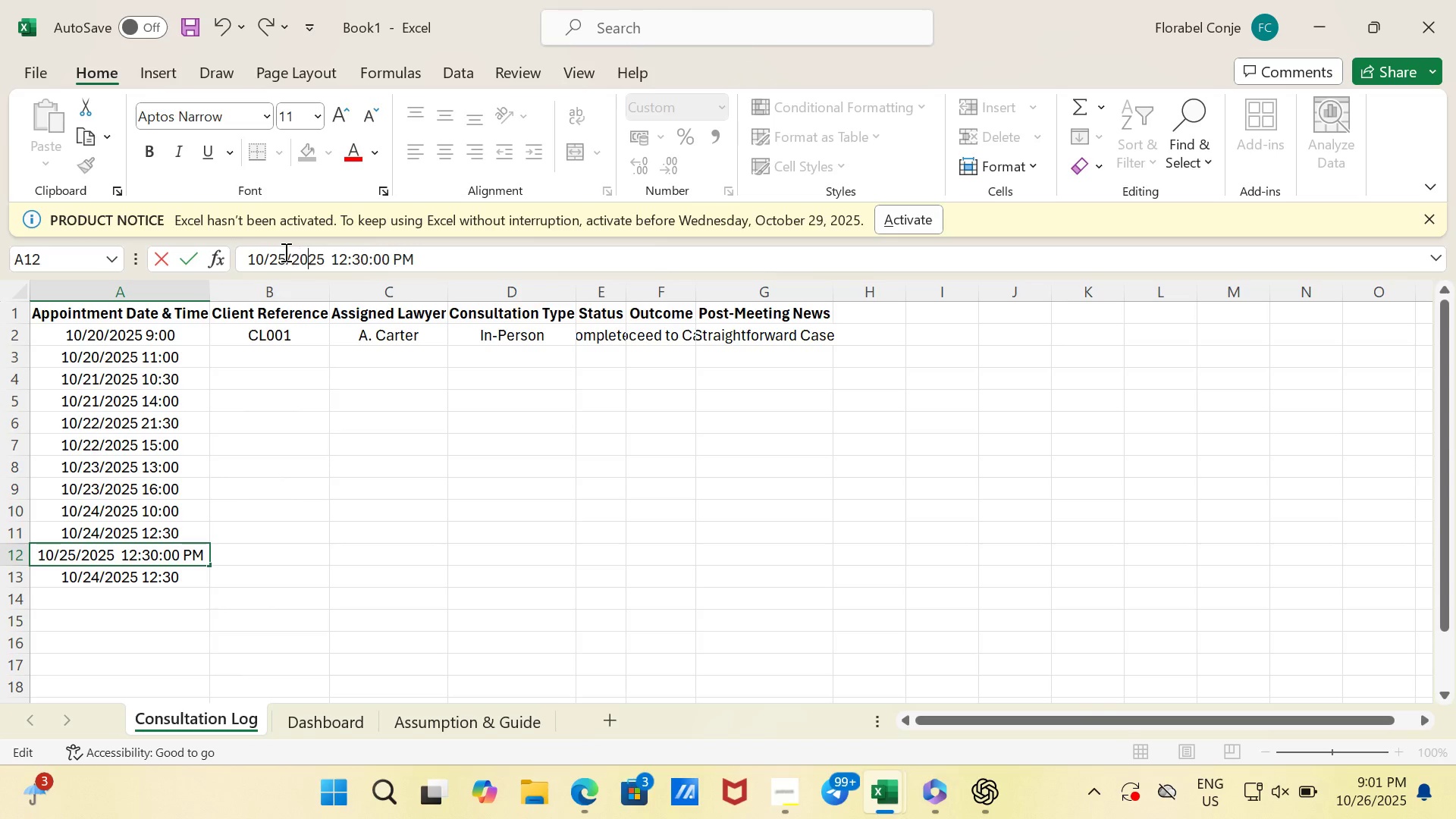 
key(ArrowRight)
 